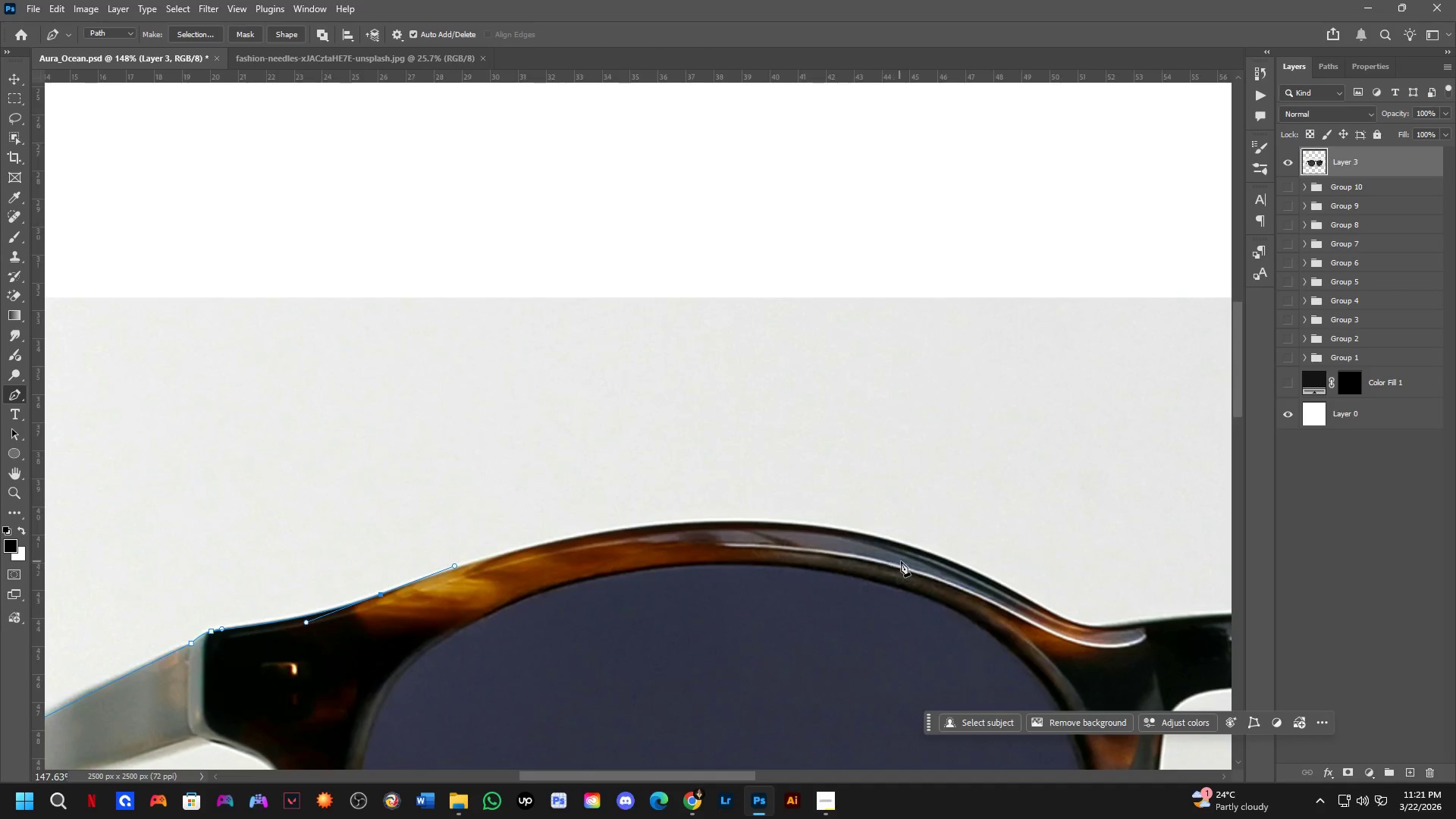 
left_click_drag(start_coordinate=[945, 517], to_coordinate=[408, 675])
 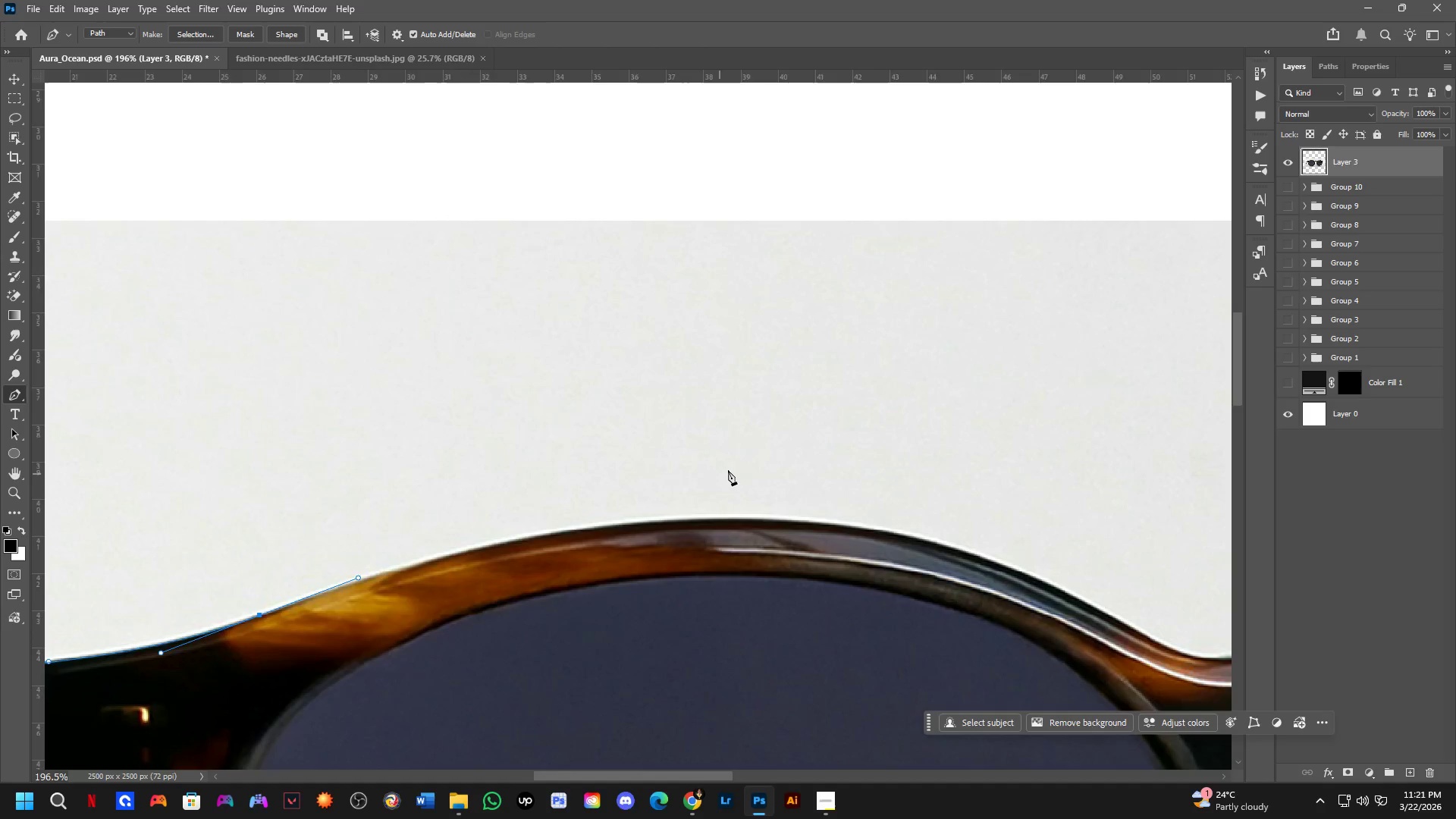 
scroll: coordinate [759, 553], scroll_direction: down, amount: 3.0
 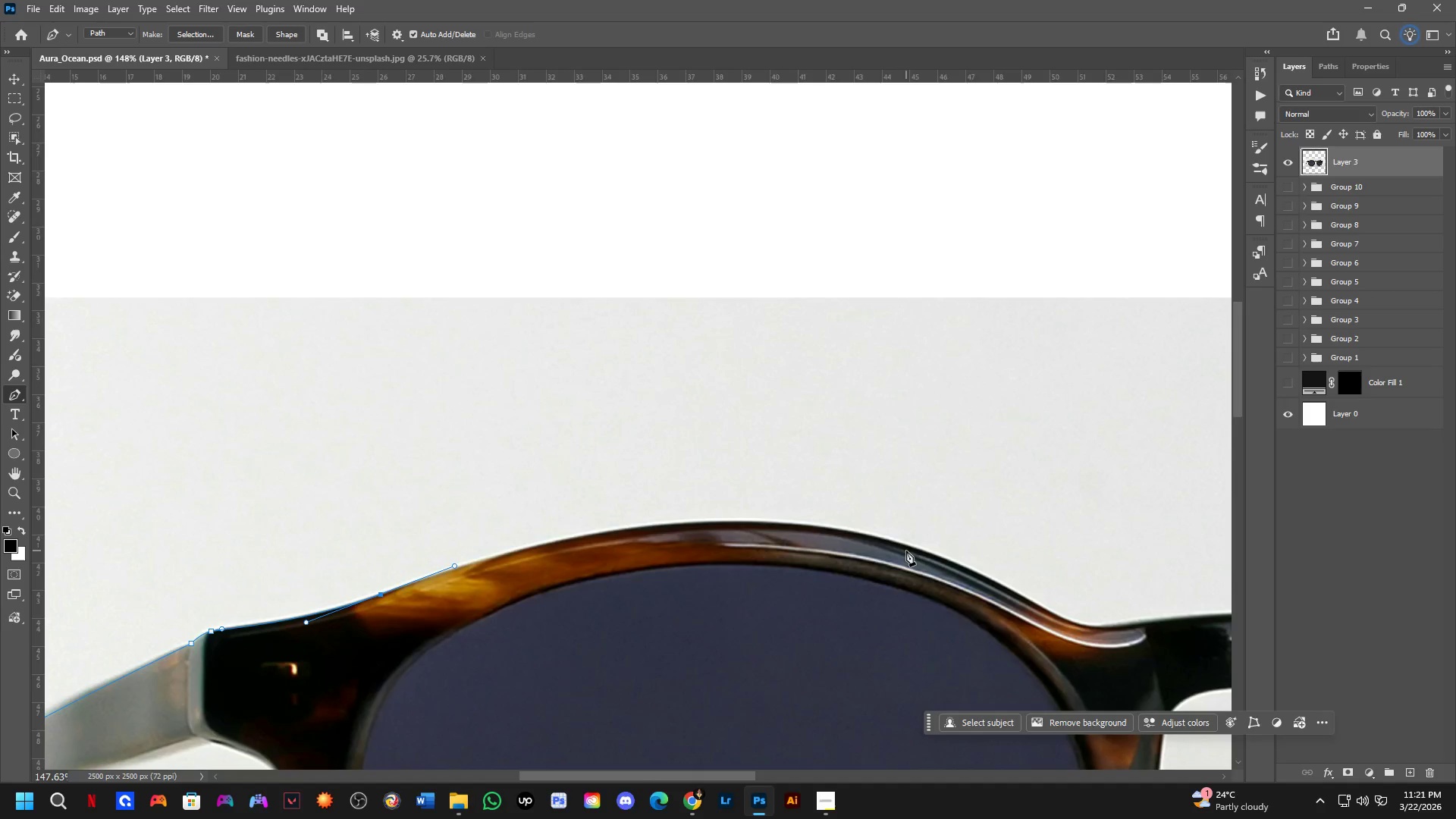 
left_click_drag(start_coordinate=[914, 548], to_coordinate=[1129, 620])
 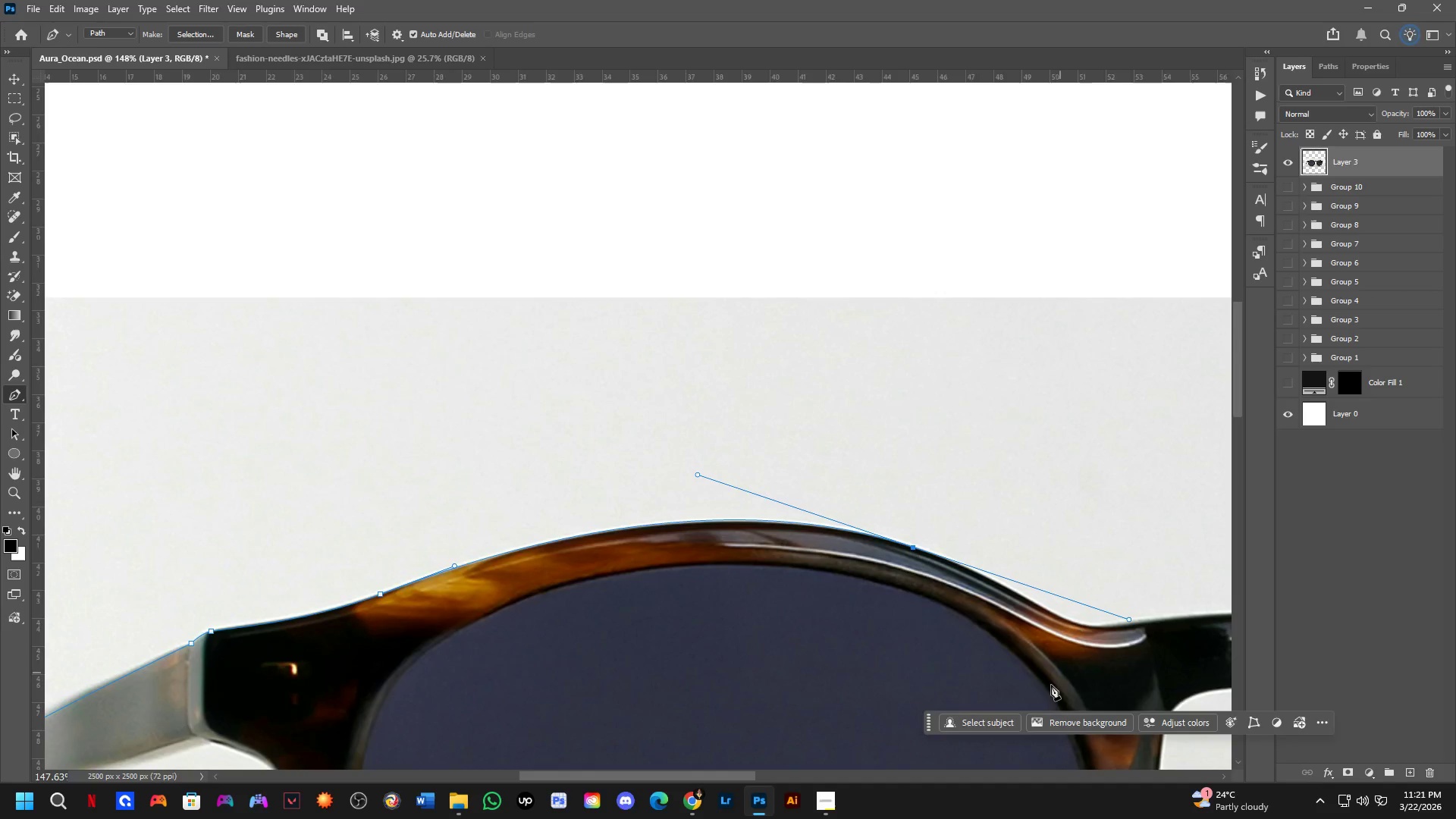 
hold_key(key=Space, duration=0.56)
 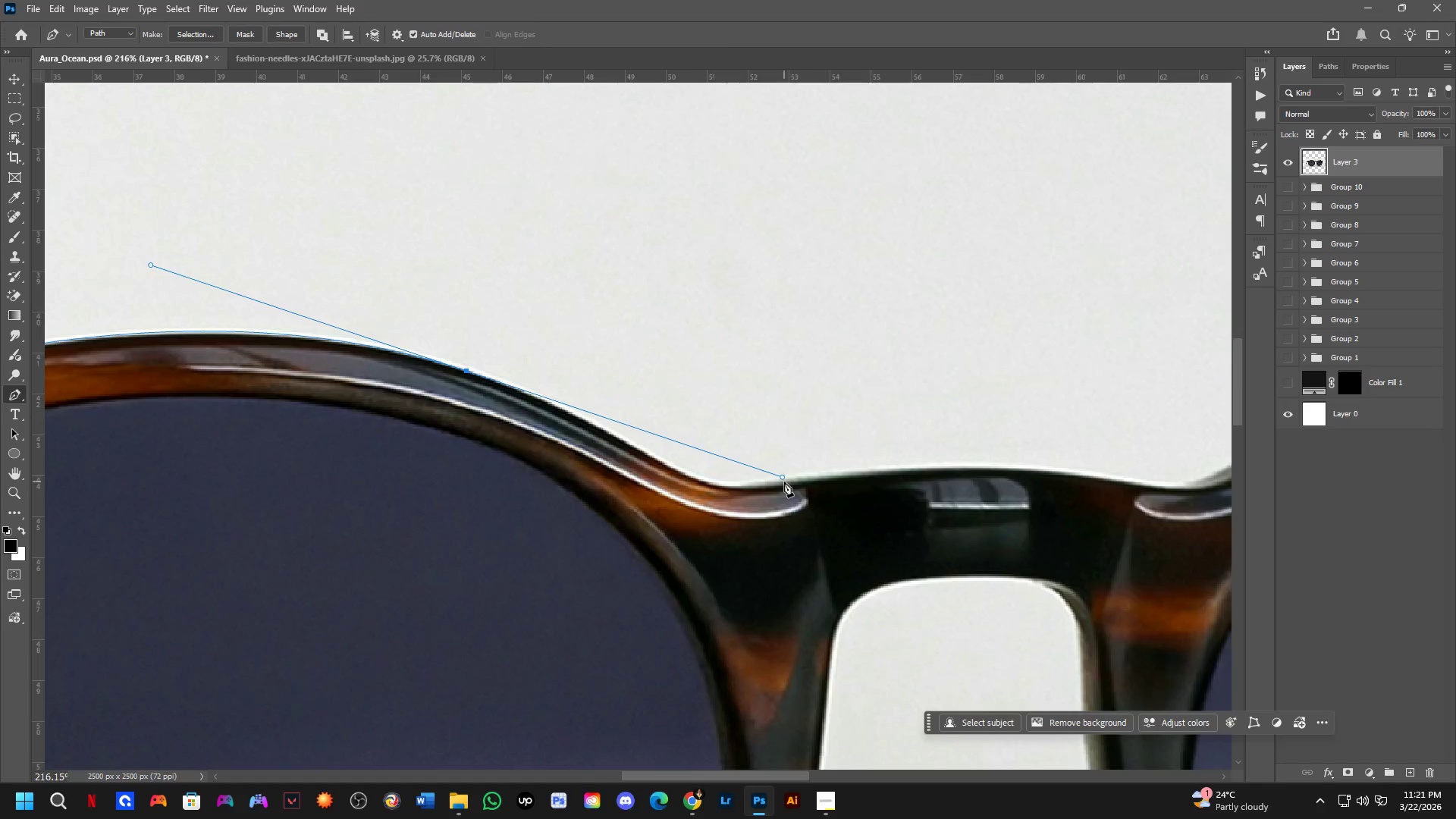 
left_click_drag(start_coordinate=[999, 674], to_coordinate=[640, 535])
 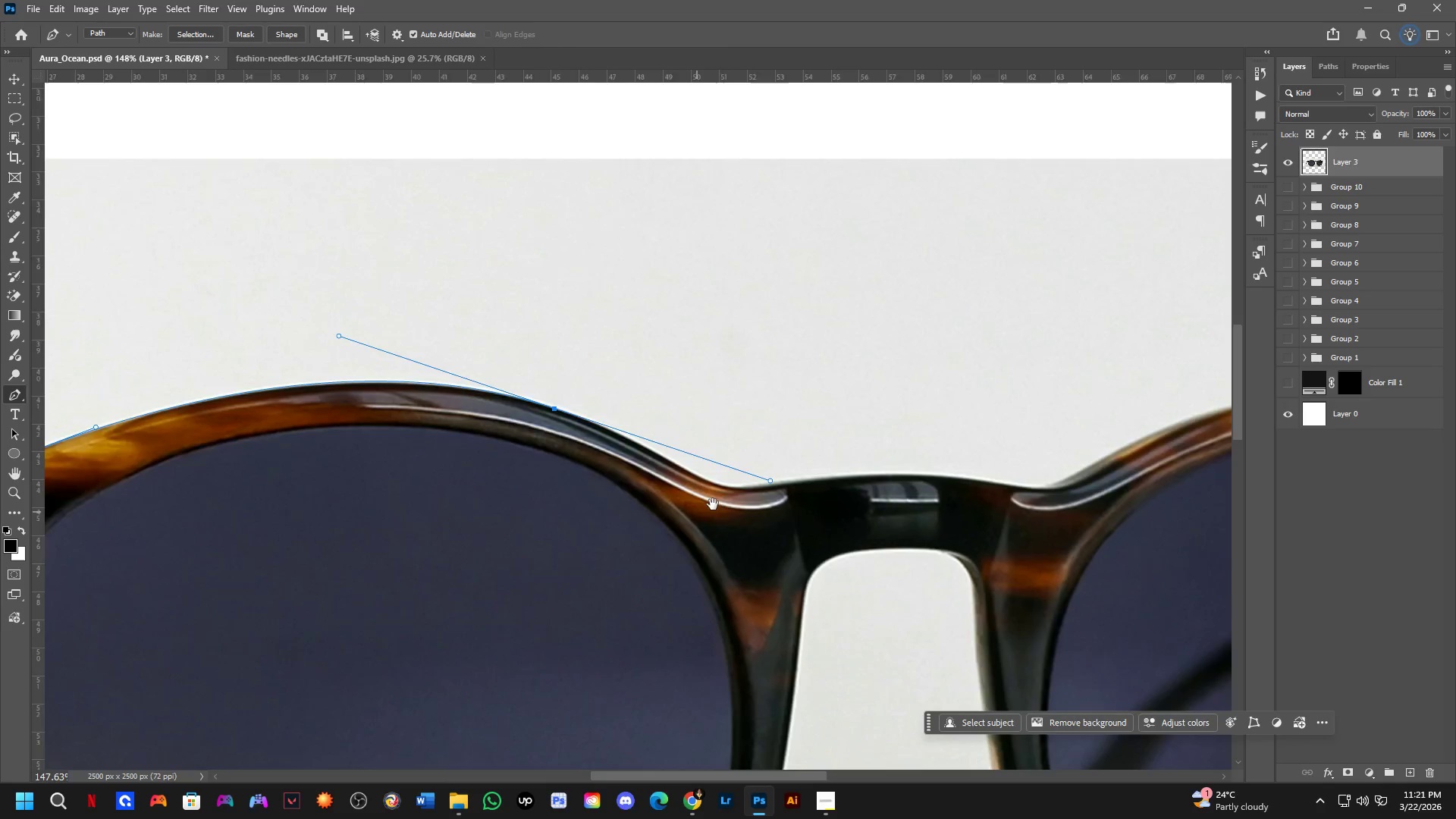 
scroll: coordinate [749, 486], scroll_direction: up, amount: 4.0
 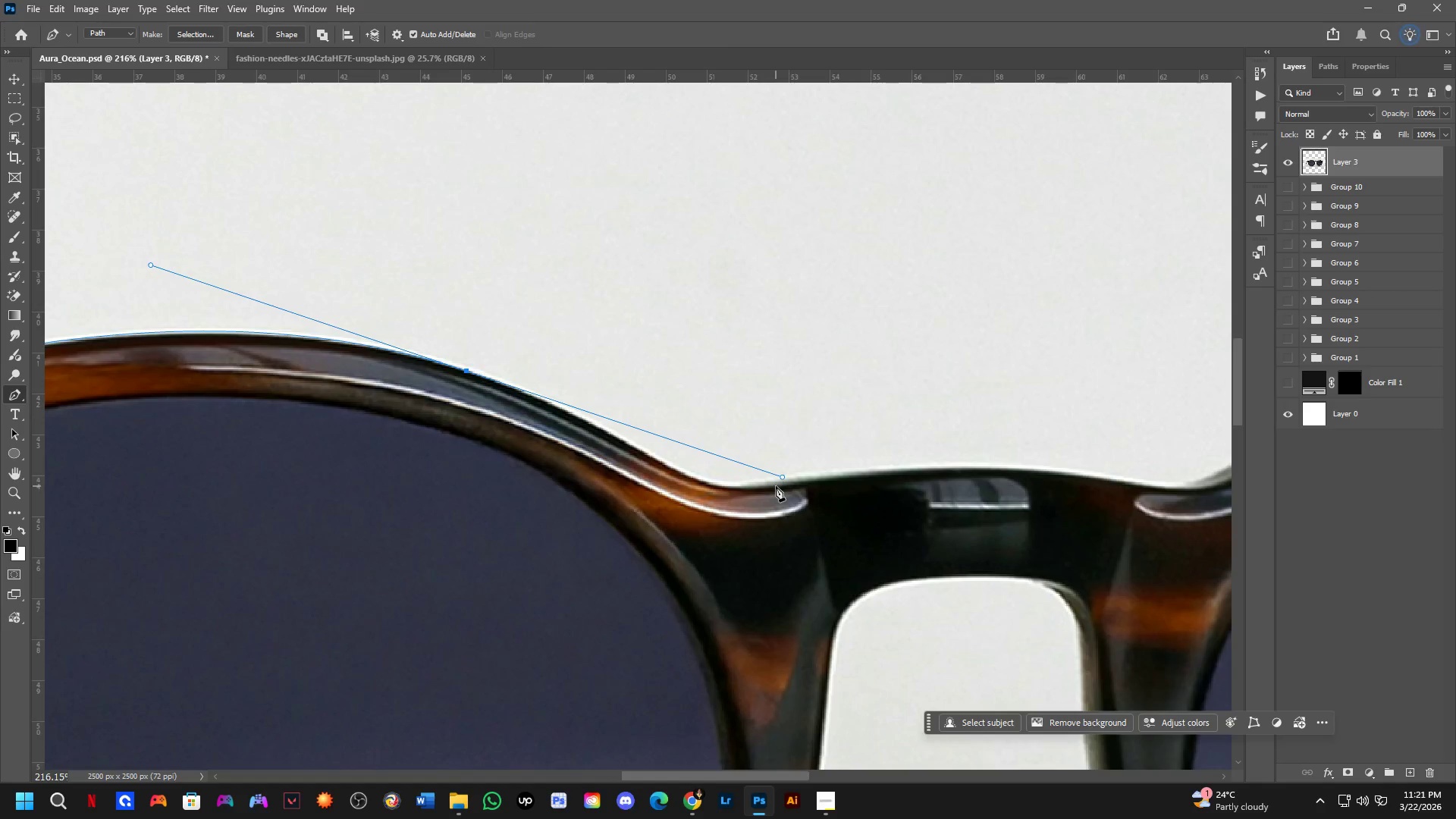 
left_click_drag(start_coordinate=[776, 486], to_coordinate=[1028, 509])
 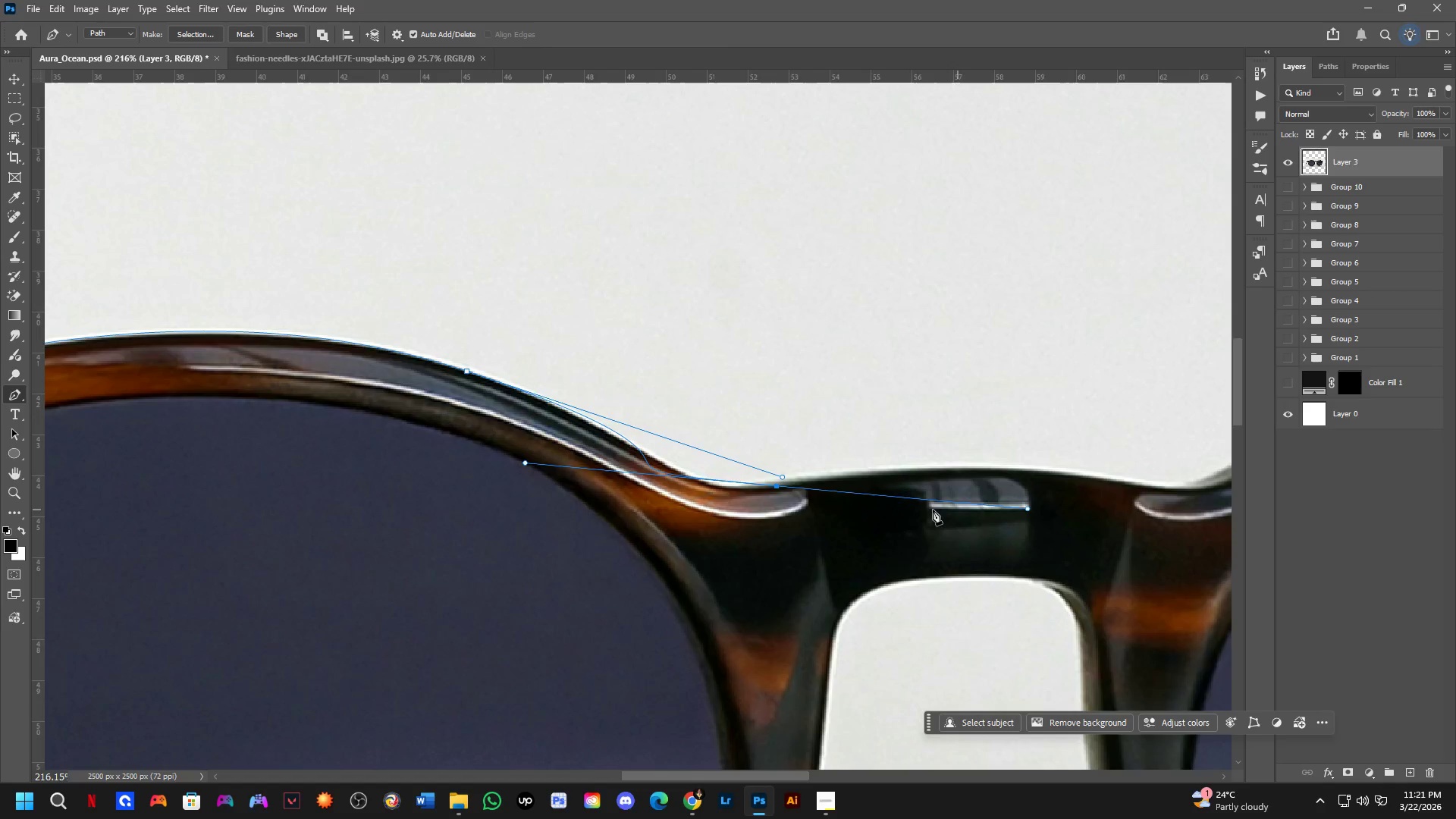 
key(Control+ControlLeft)
 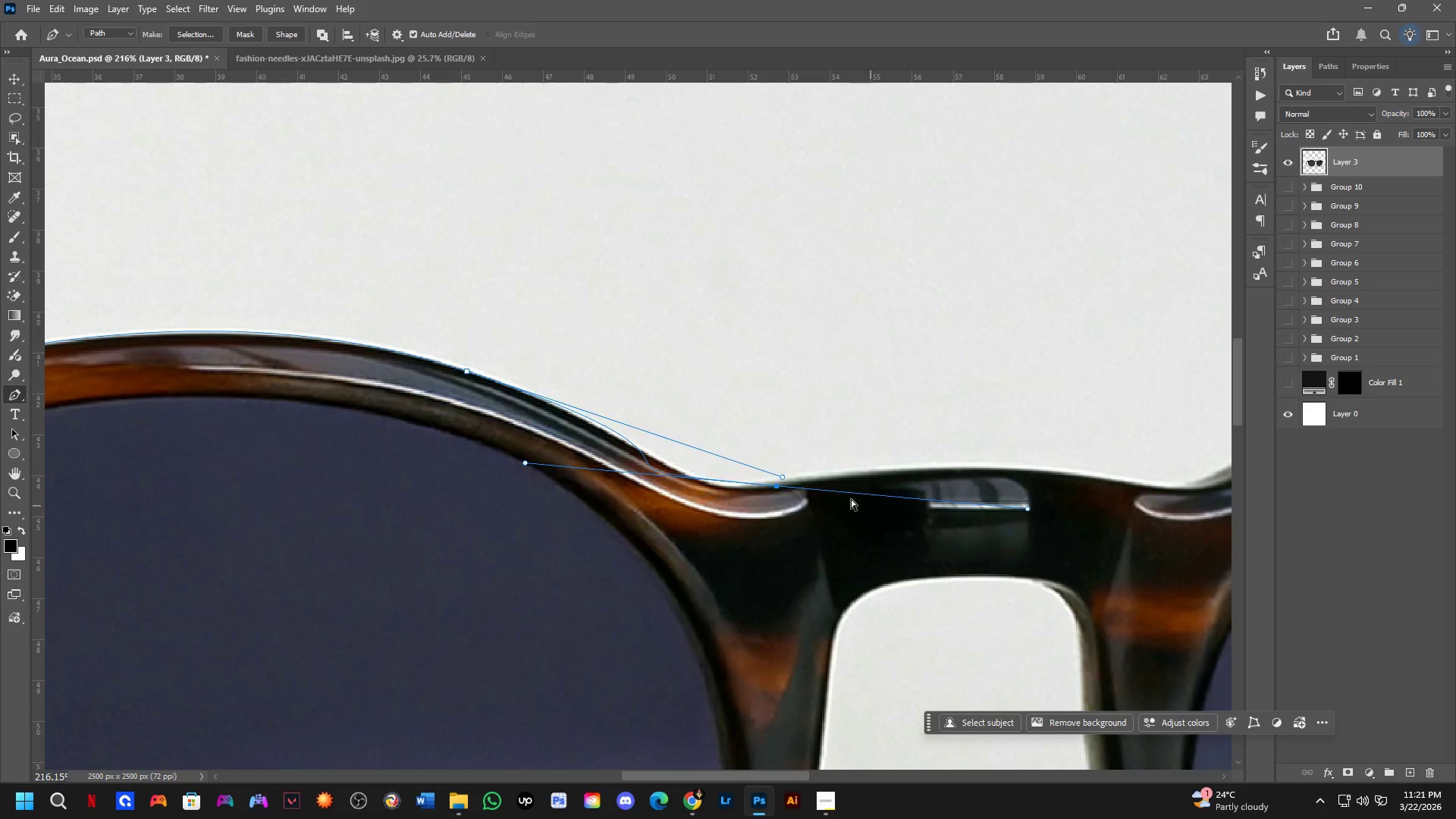 
key(Control+Z)
 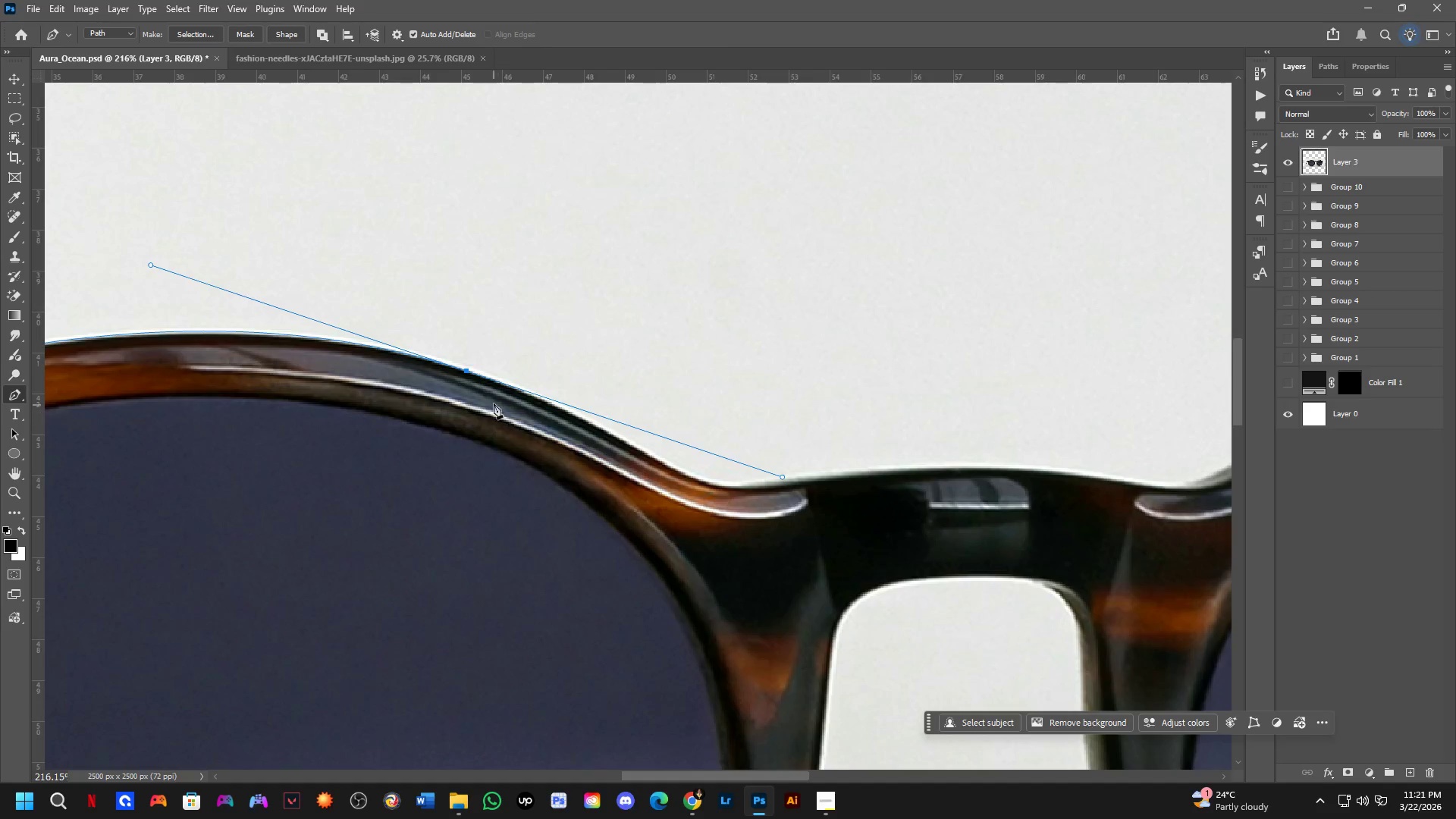 
hold_key(key=AltLeft, duration=1.17)
left_click([469, 374])
 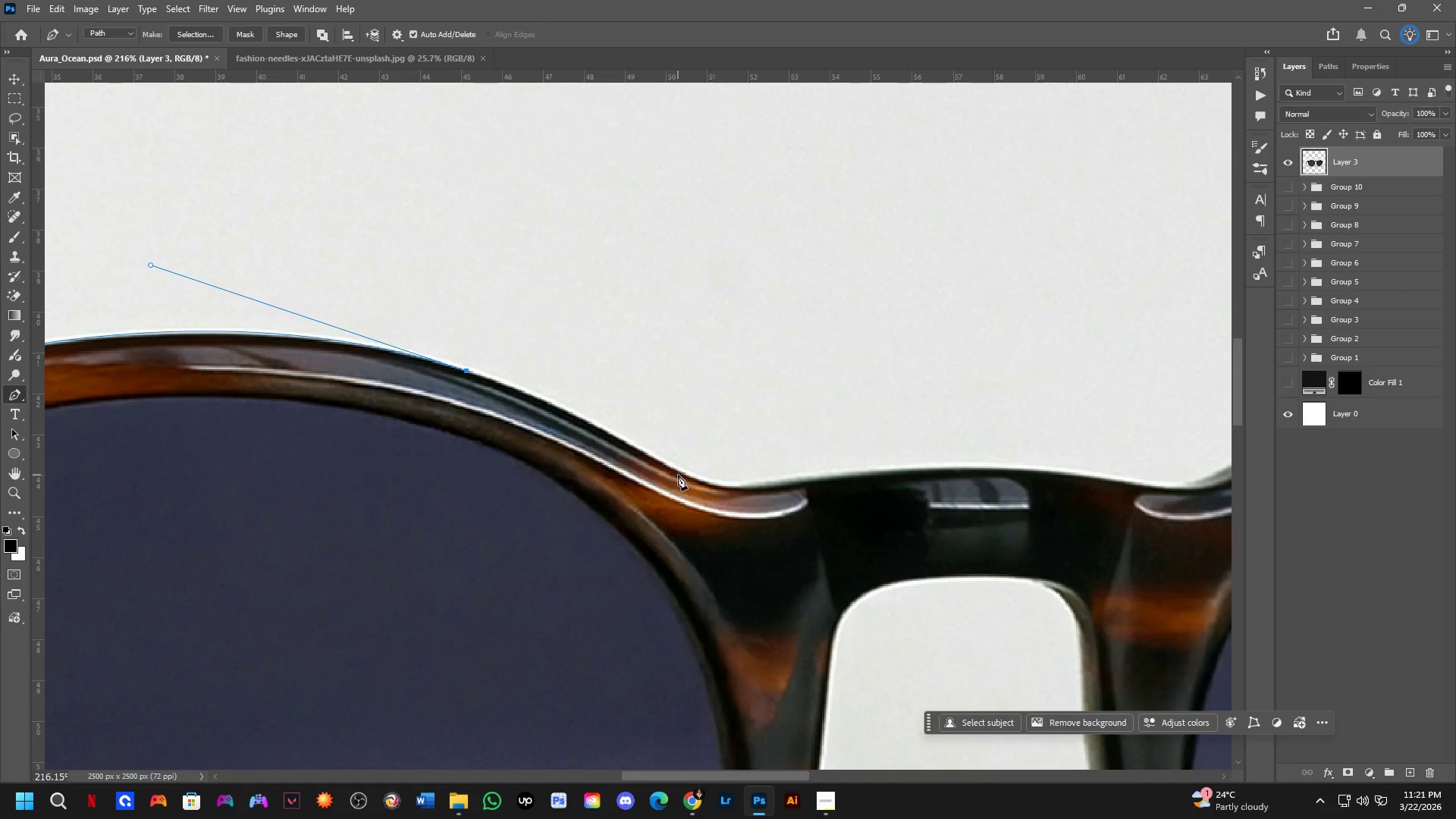 
left_click_drag(start_coordinate=[690, 477], to_coordinate=[844, 564])
 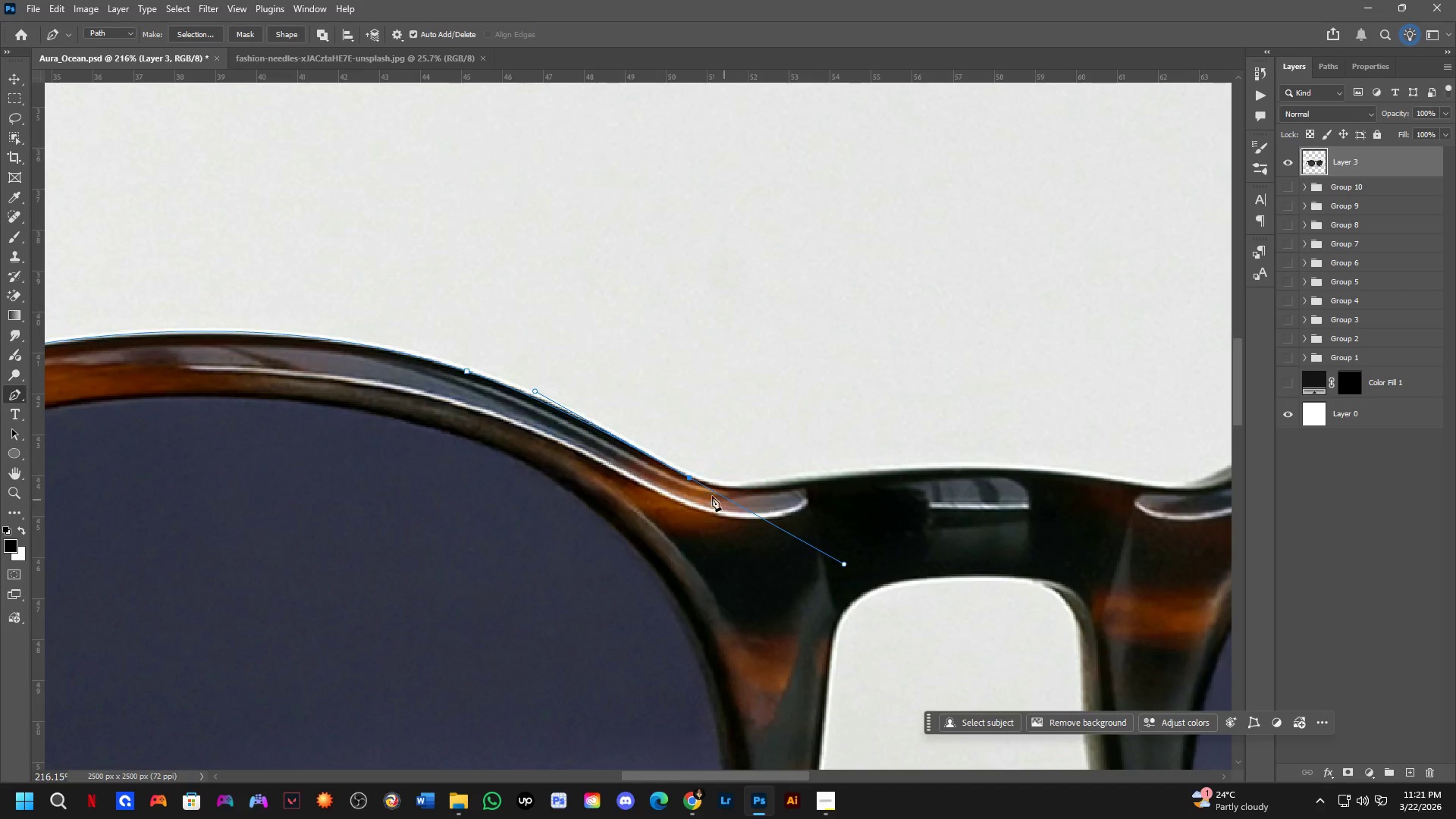 
hold_key(key=AltLeft, duration=0.78)
left_click([689, 479])
 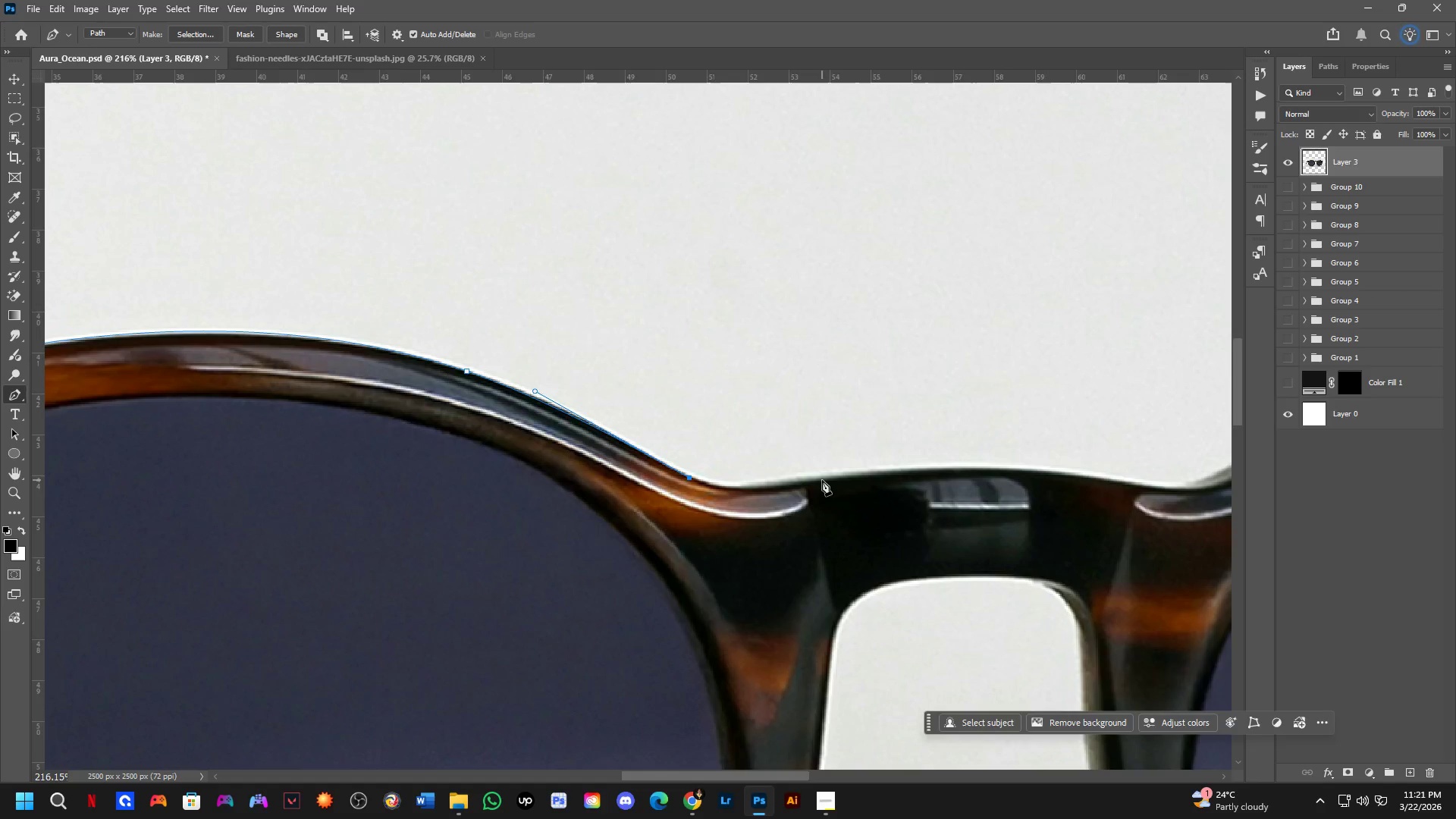 
left_click_drag(start_coordinate=[822, 479], to_coordinate=[937, 457])
 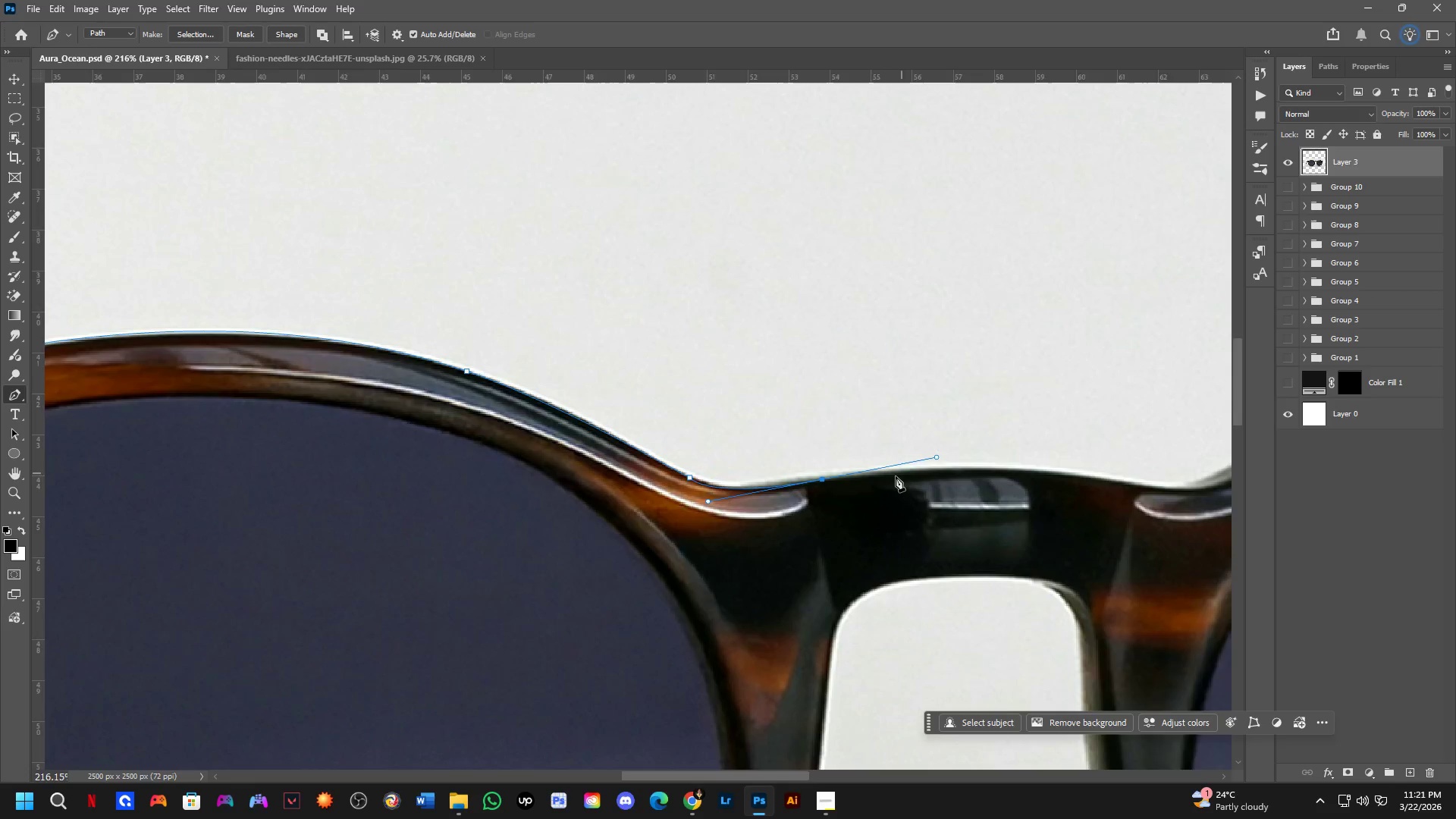 
scroll: coordinate [873, 492], scroll_direction: down, amount: 2.0
 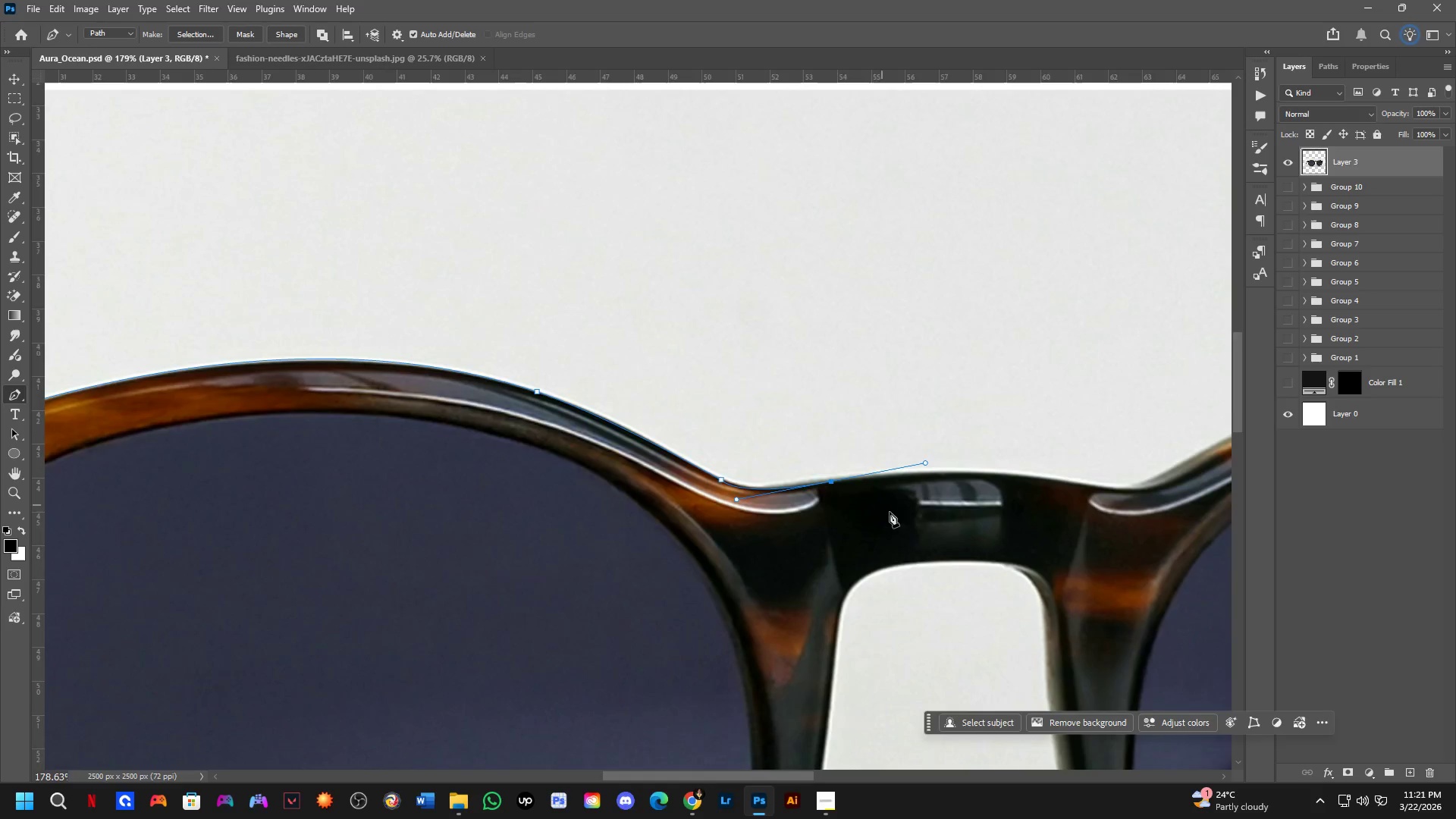 
hold_key(key=Space, duration=0.5)
 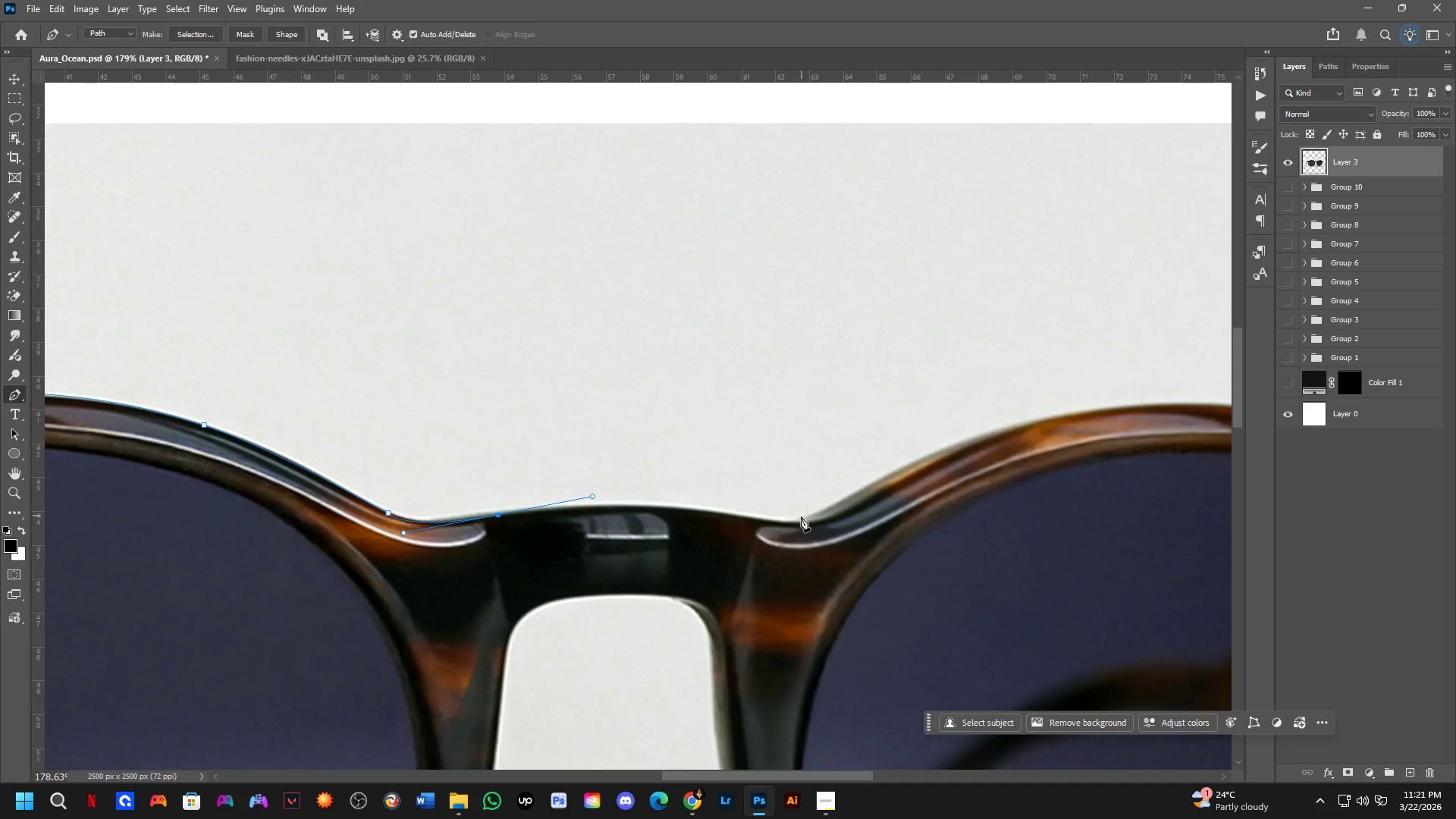 
left_click_drag(start_coordinate=[944, 547], to_coordinate=[611, 580])
 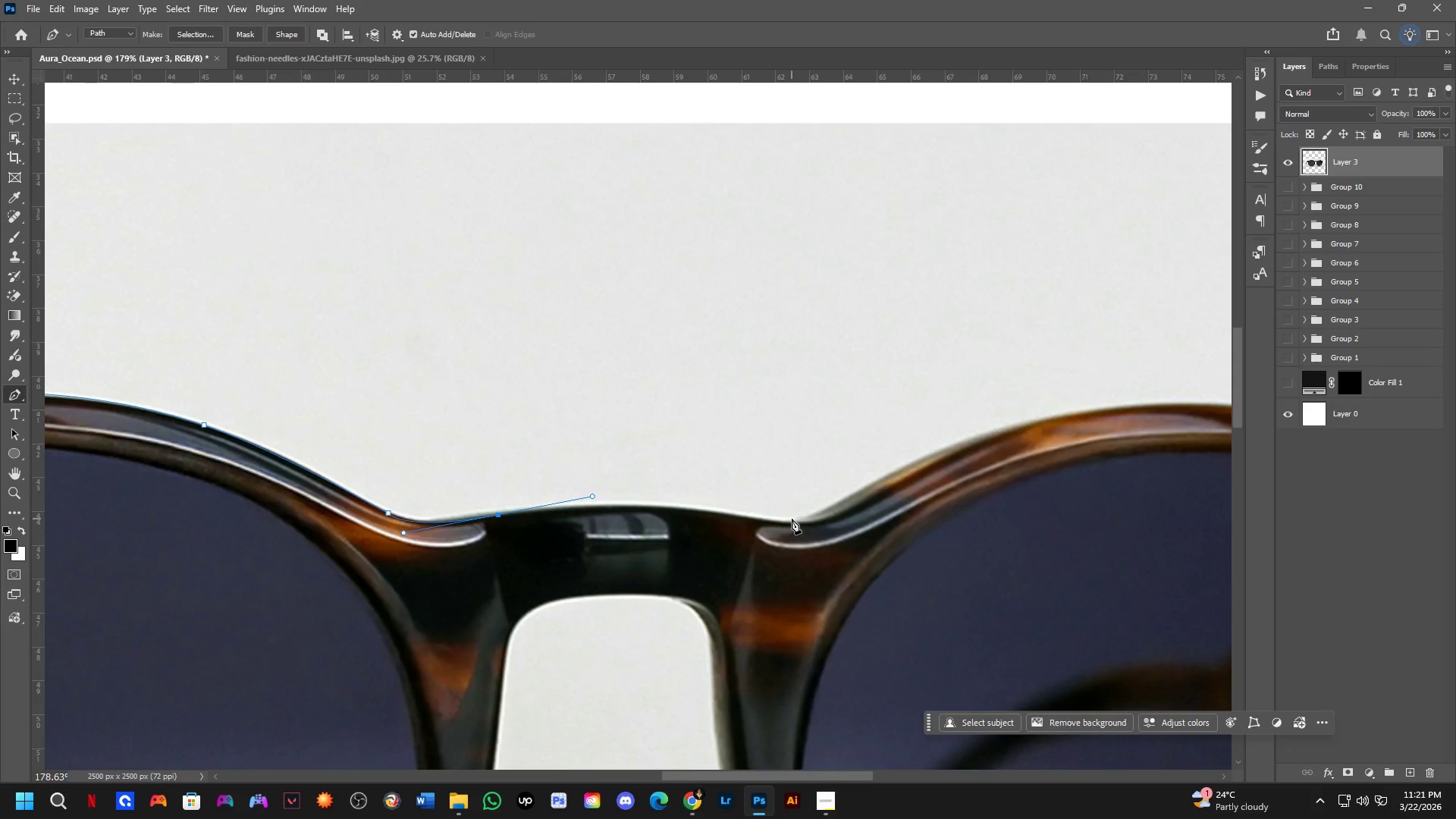 
left_click_drag(start_coordinate=[789, 520], to_coordinate=[868, 529])
 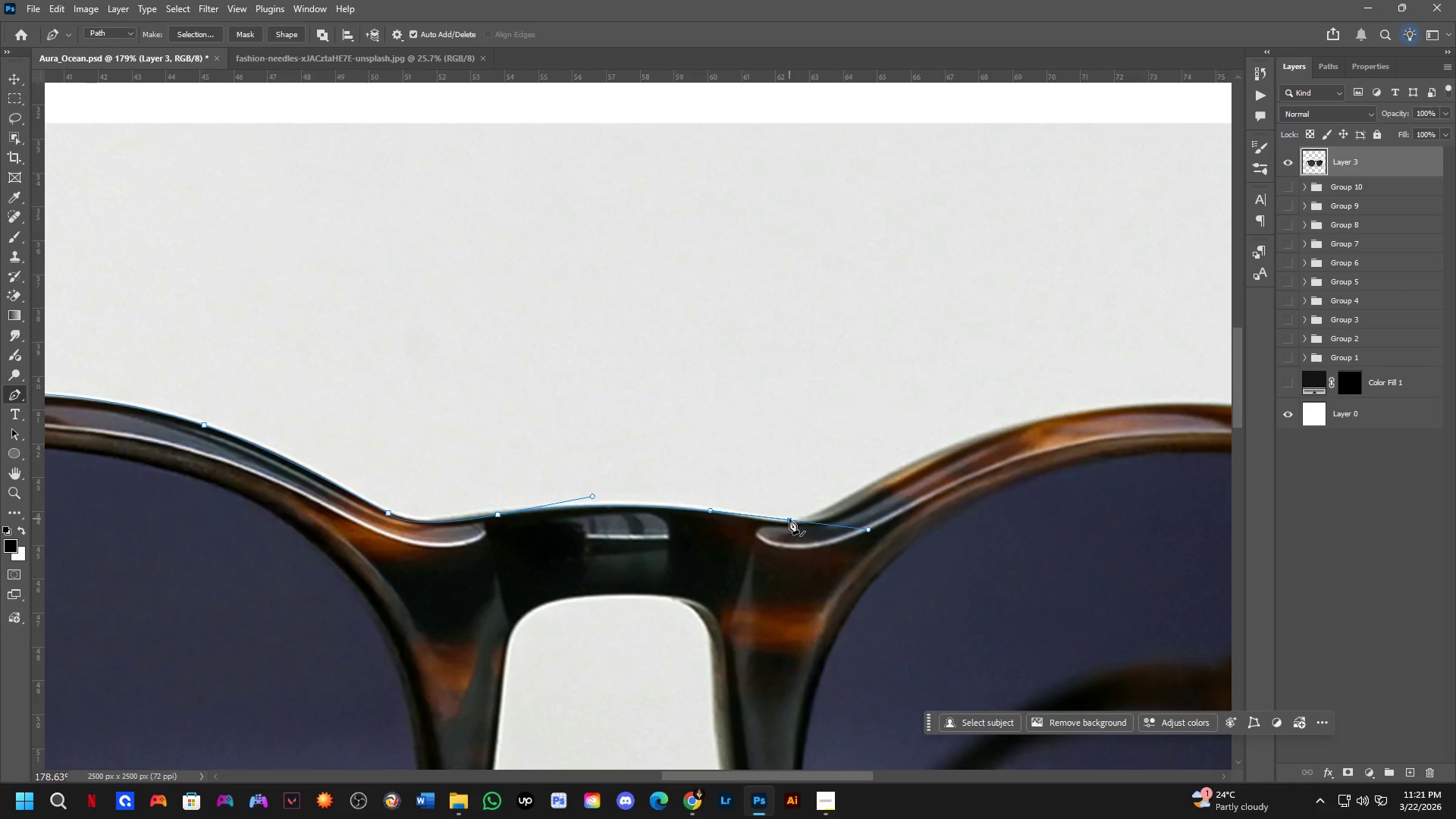 
hold_key(key=AltLeft, duration=0.33)
left_click([789, 519])
 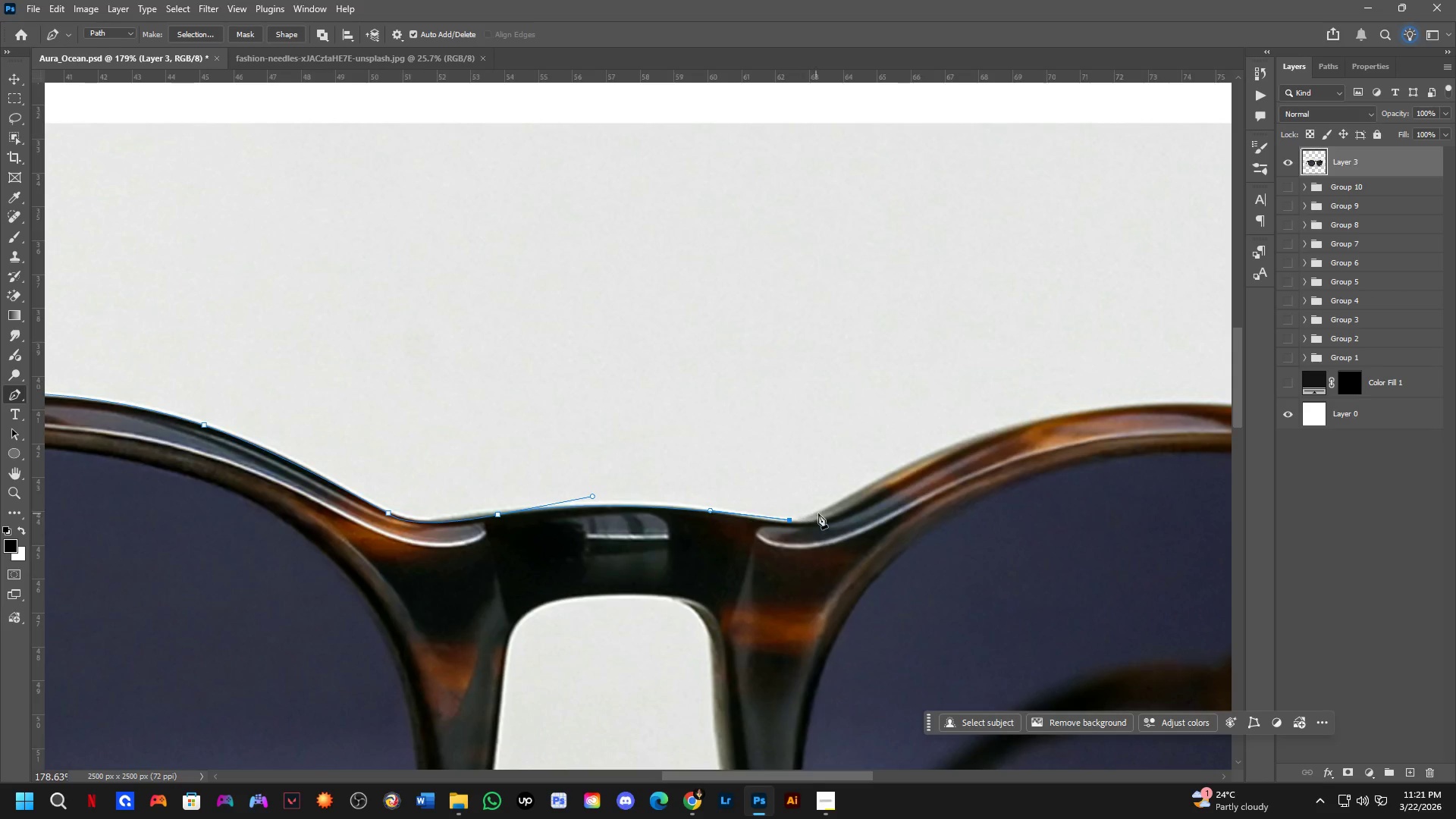 
hold_key(key=Space, duration=0.52)
 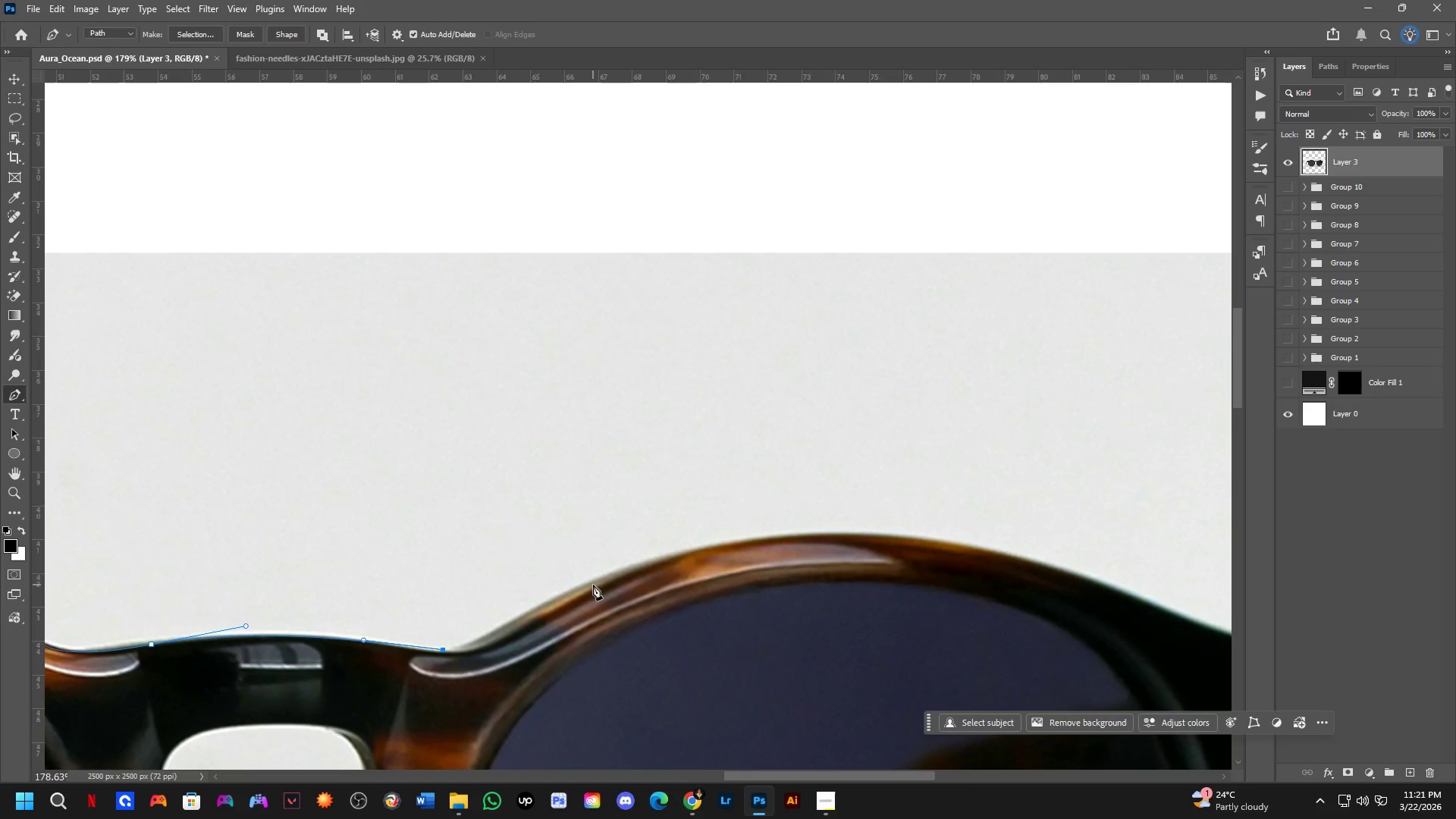 
left_click_drag(start_coordinate=[879, 534], to_coordinate=[532, 664])
 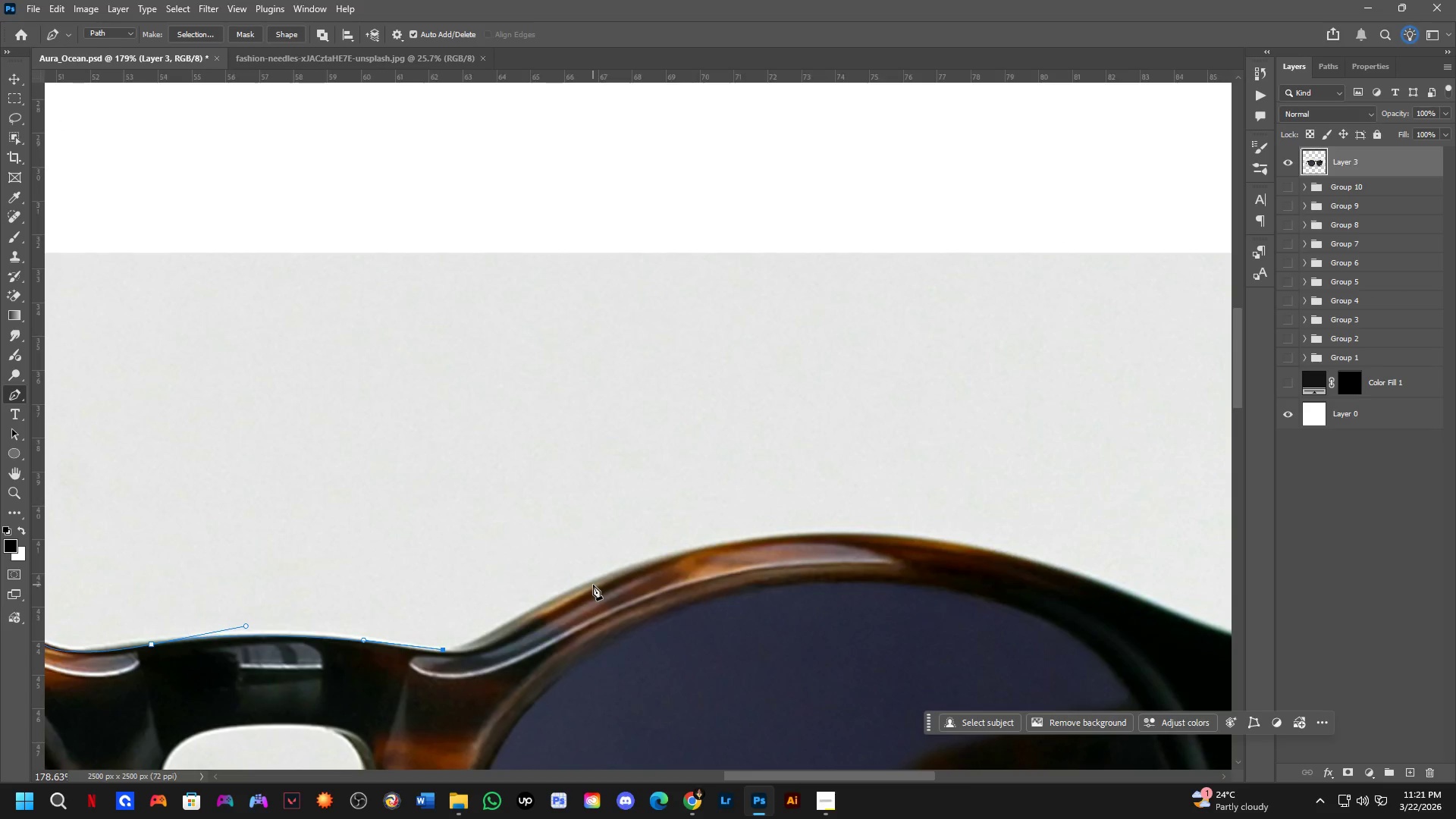 
left_click_drag(start_coordinate=[598, 580], to_coordinate=[708, 538])
 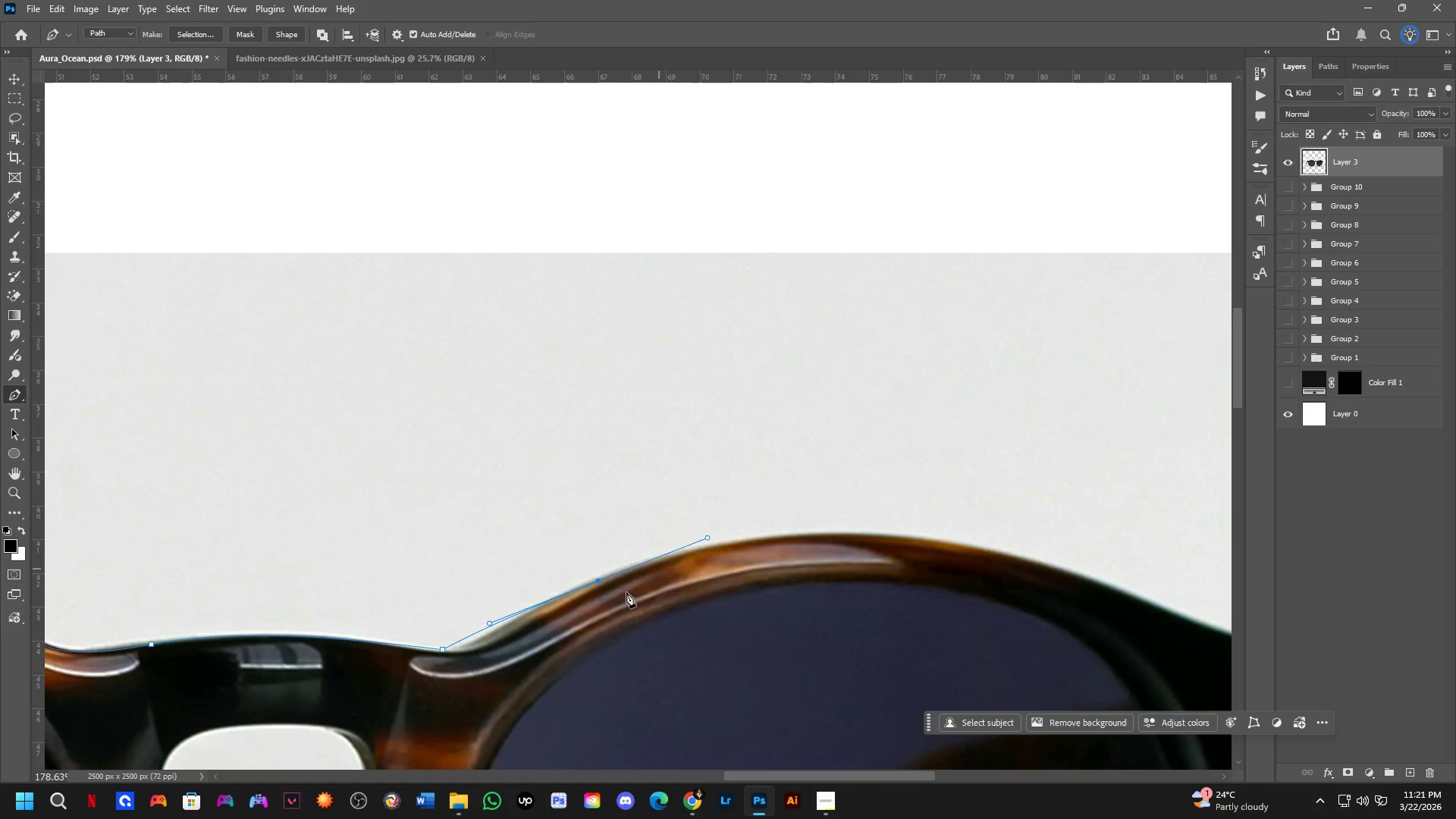 
key(Control+ControlLeft)
 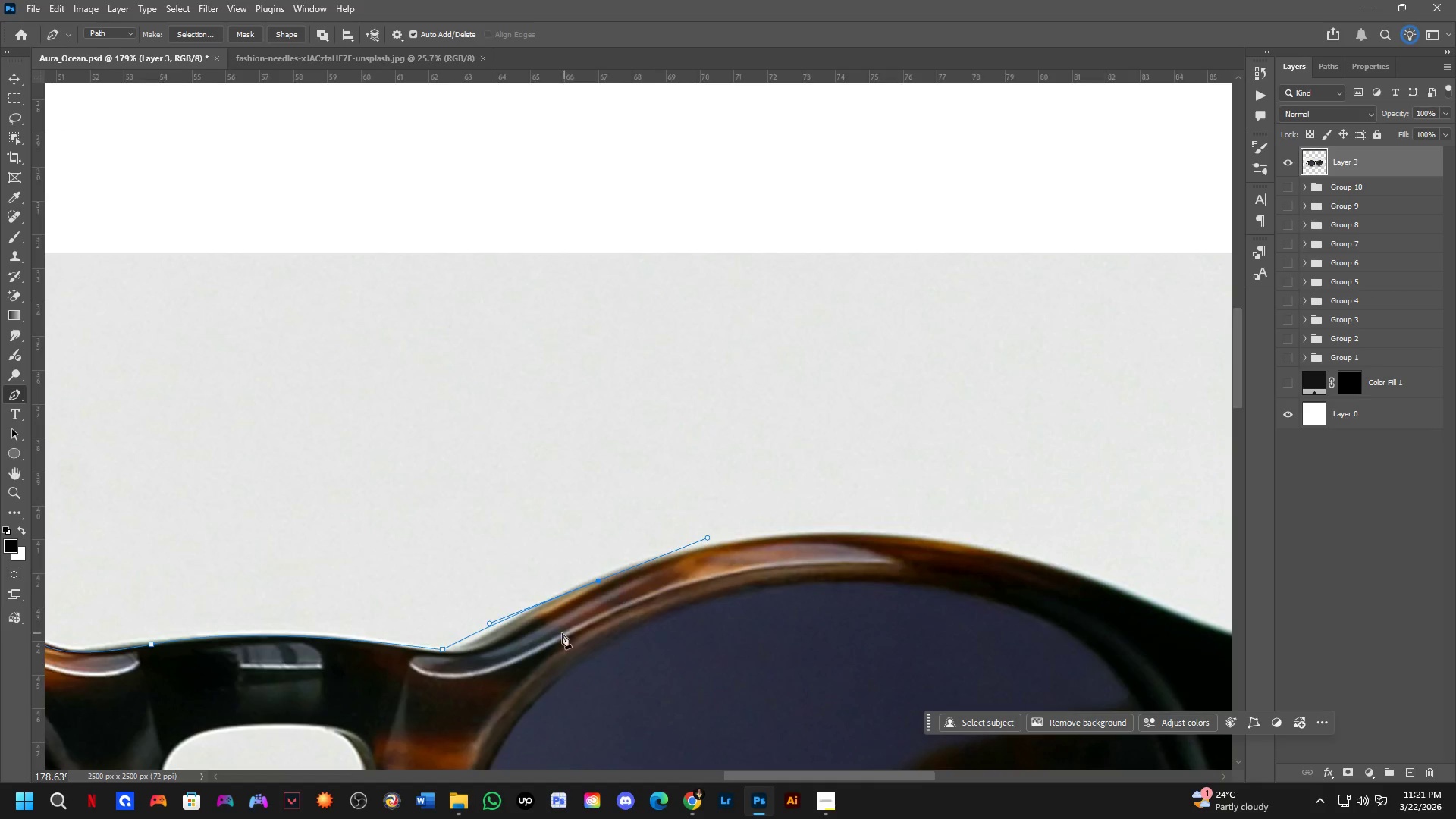 
key(Control+Z)
 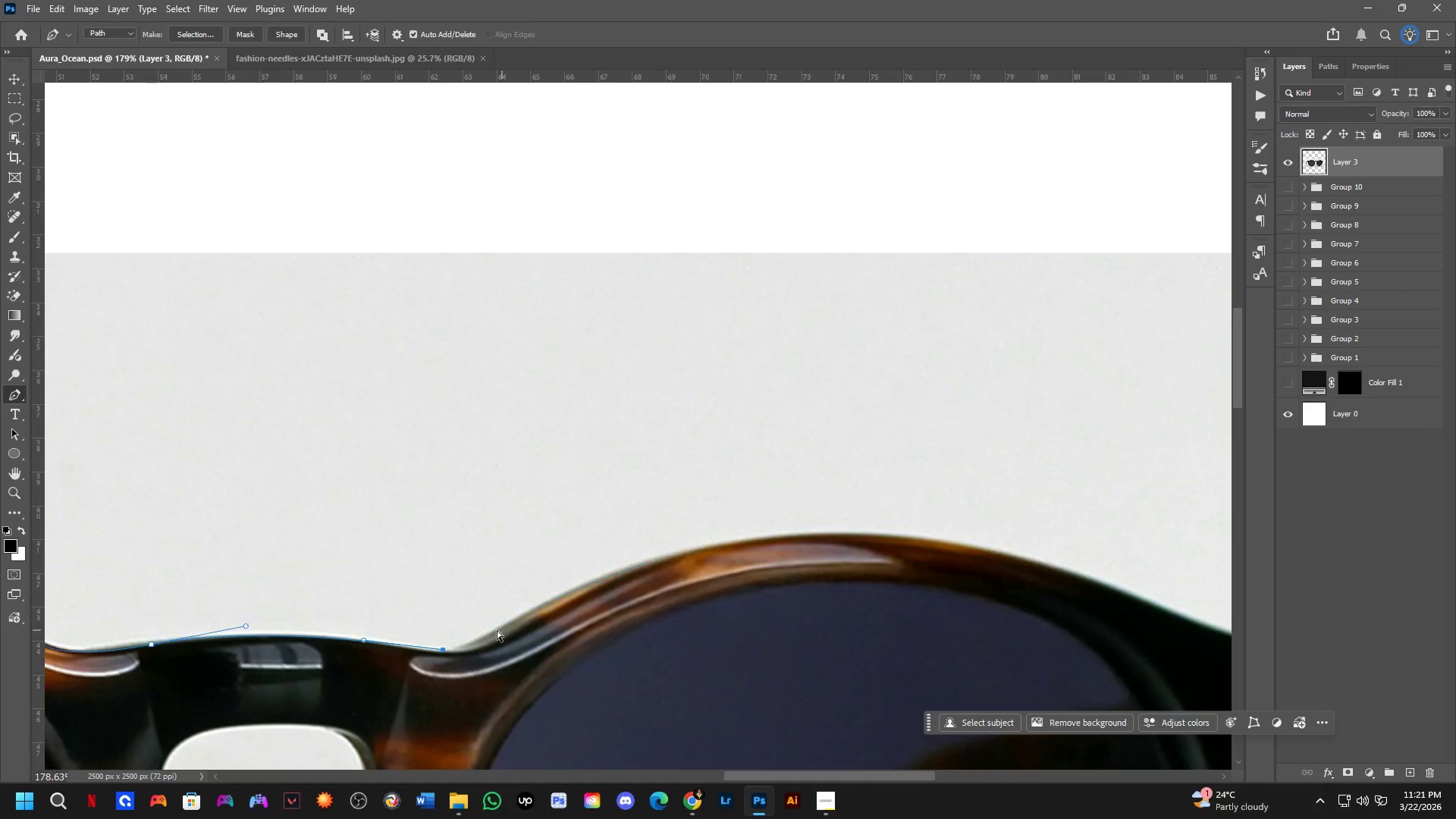 
scroll: coordinate [469, 625], scroll_direction: up, amount: 3.0
 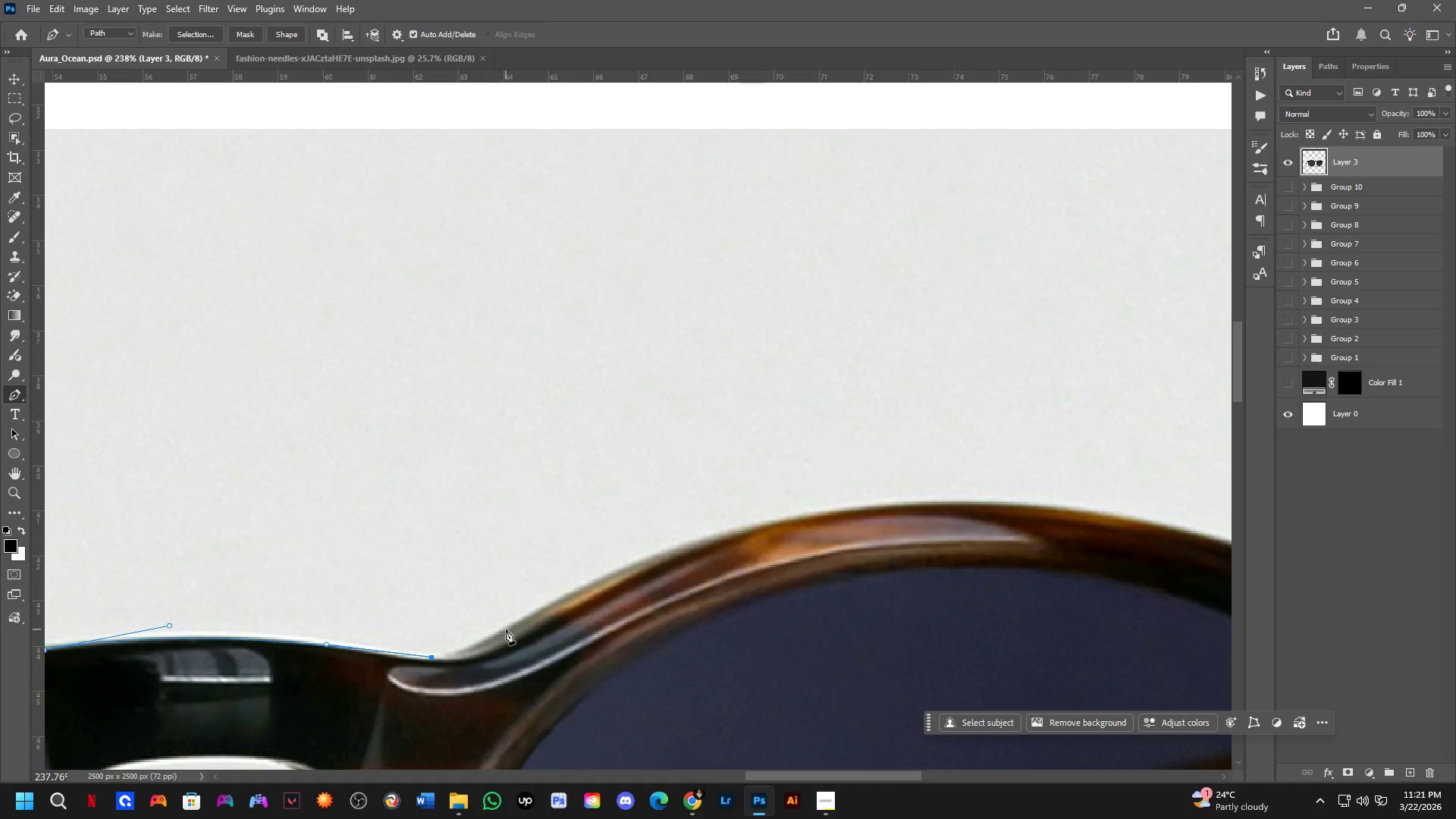 
left_click_drag(start_coordinate=[508, 627], to_coordinate=[553, 597])
 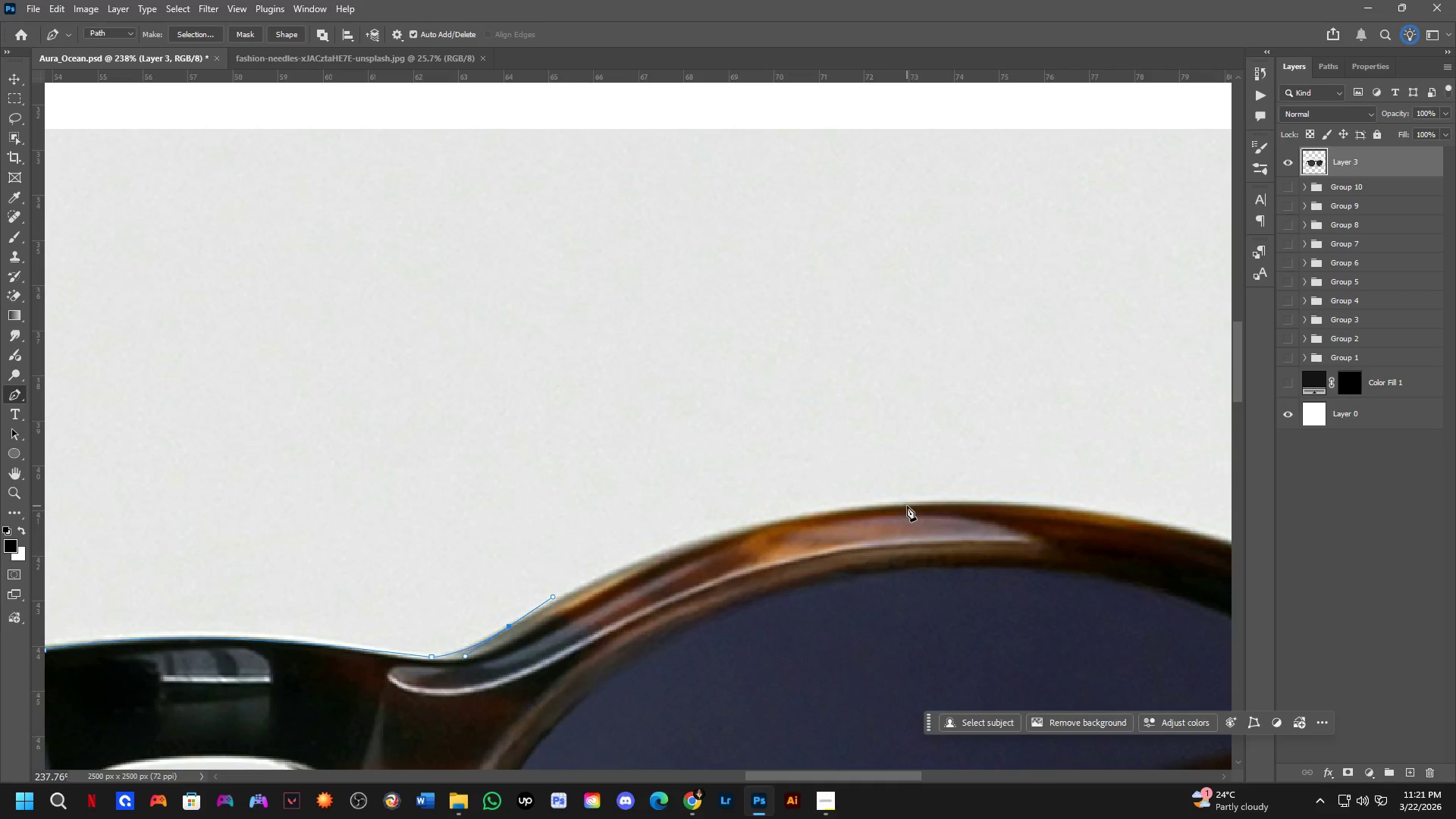 
left_click_drag(start_coordinate=[915, 506], to_coordinate=[1098, 504])
 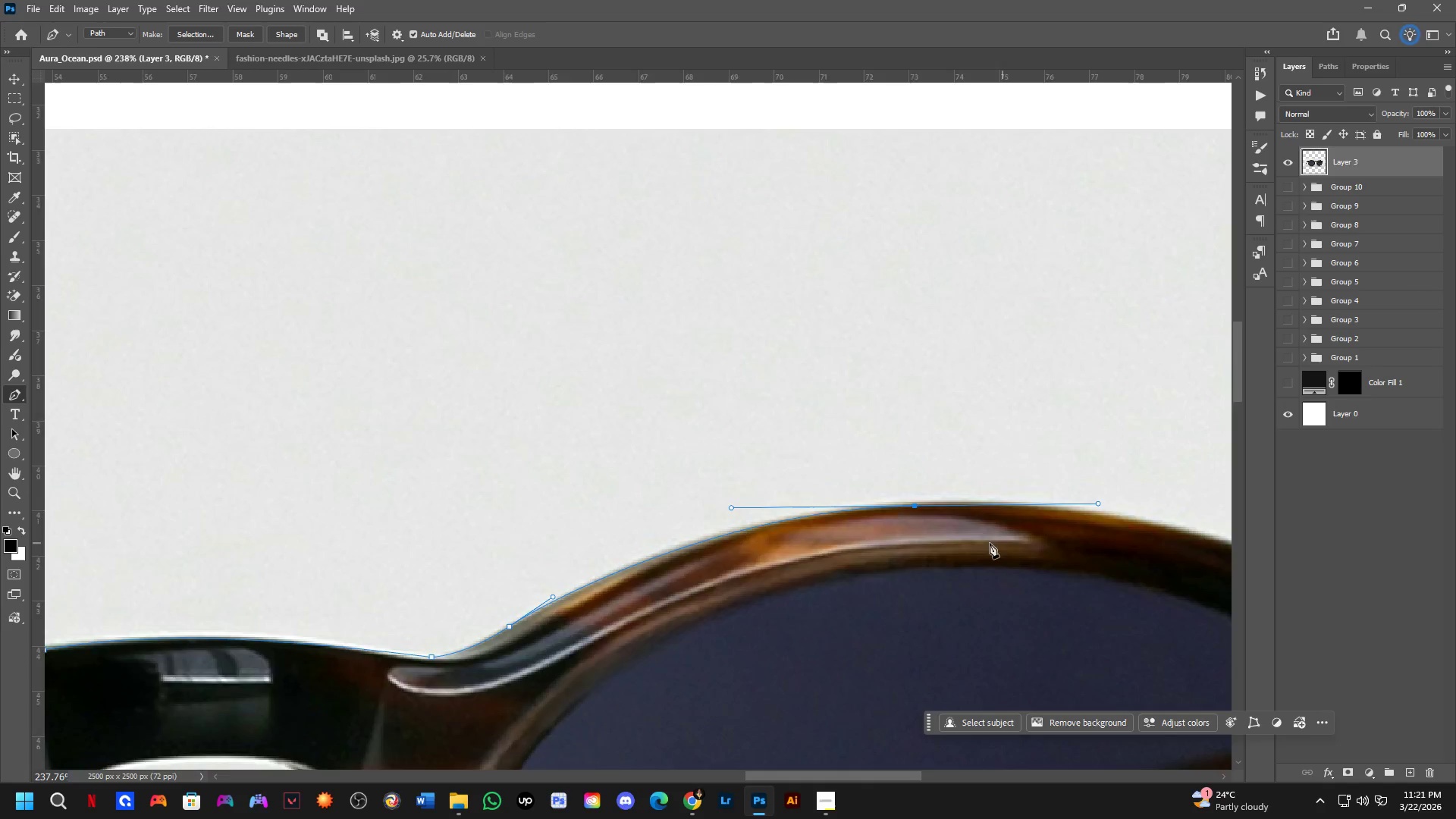 
scroll: coordinate [943, 543], scroll_direction: down, amount: 3.0
 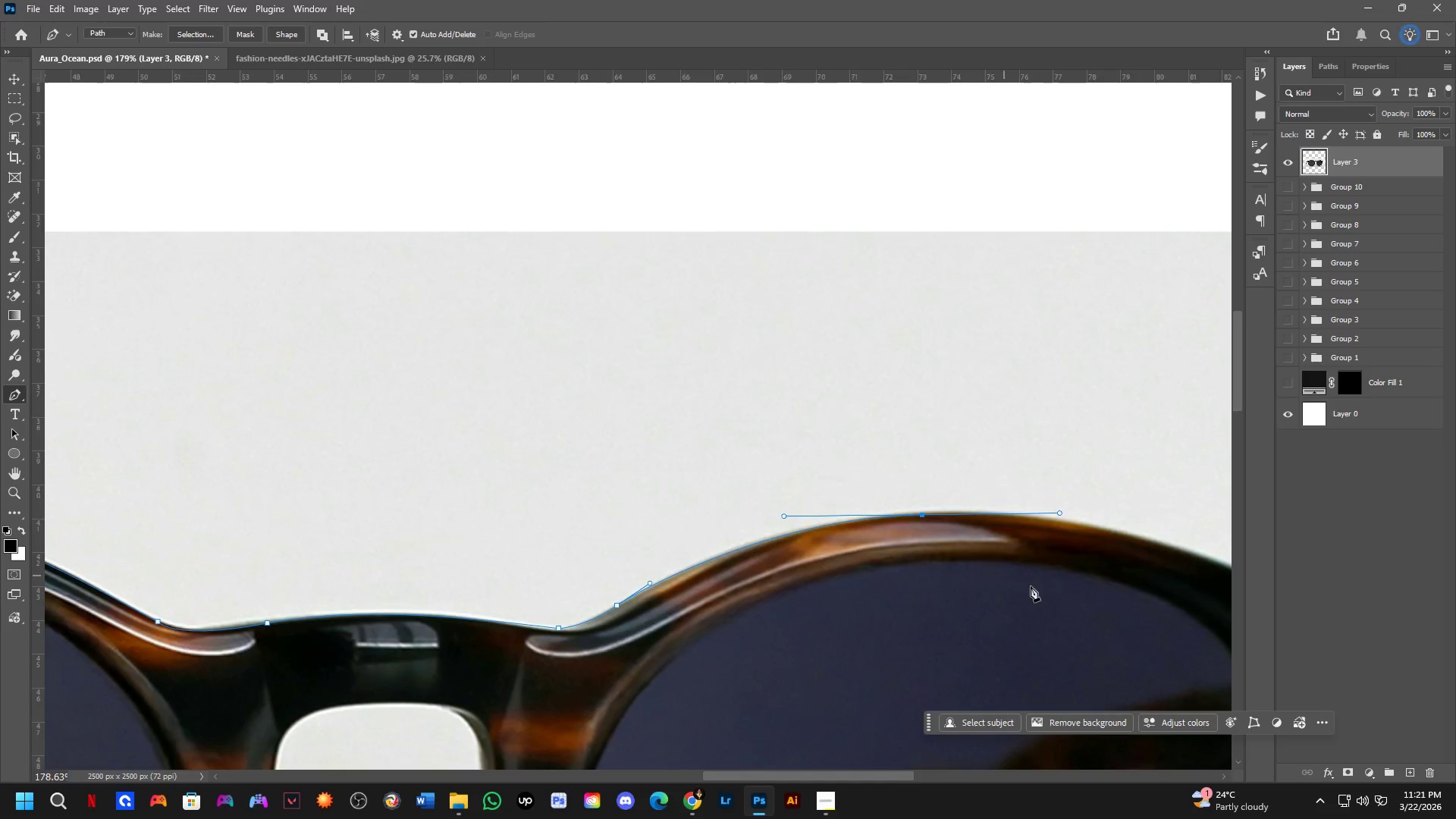 
hold_key(key=Space, duration=0.55)
 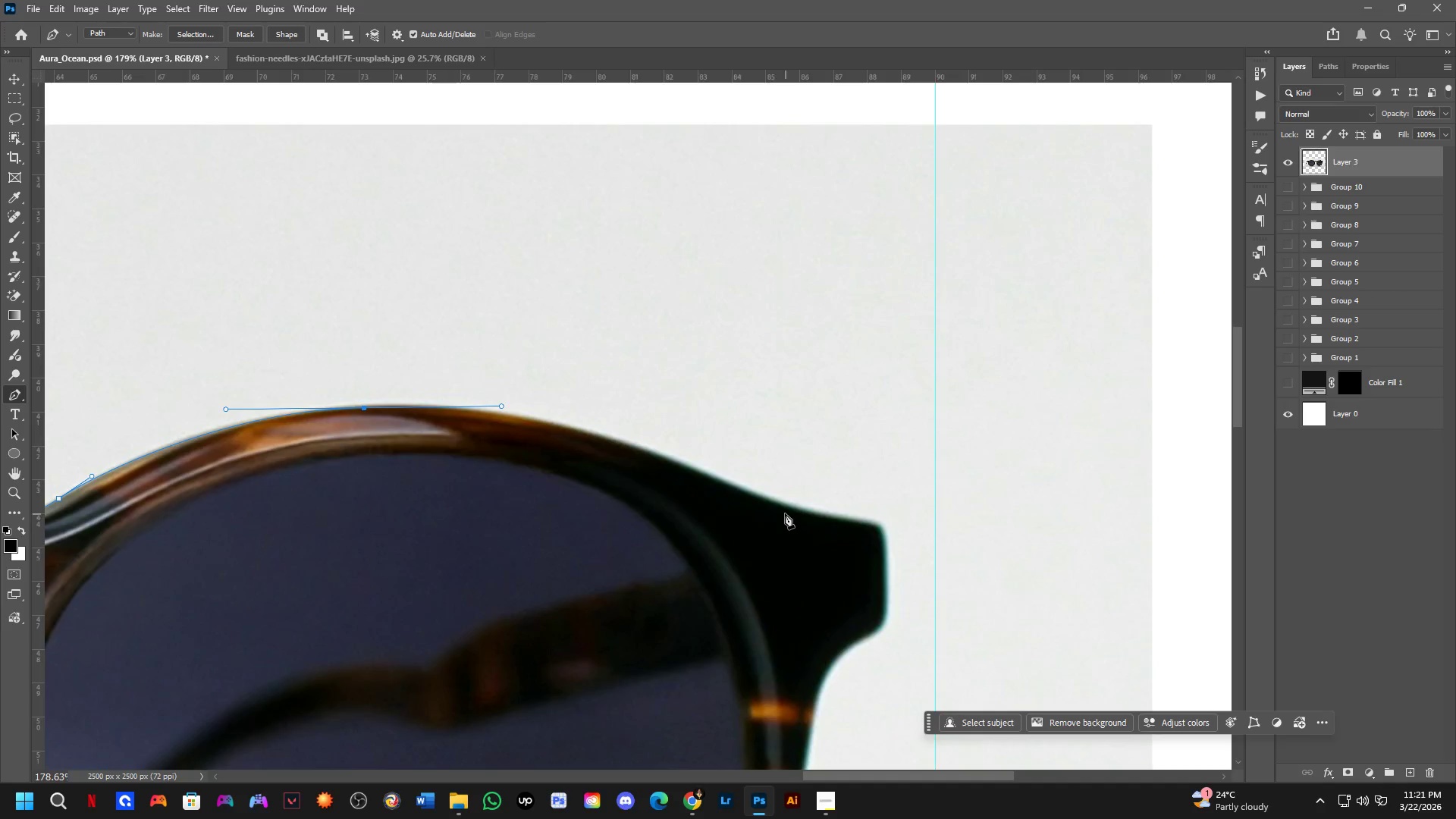 
left_click_drag(start_coordinate=[1063, 607], to_coordinate=[541, 504])
 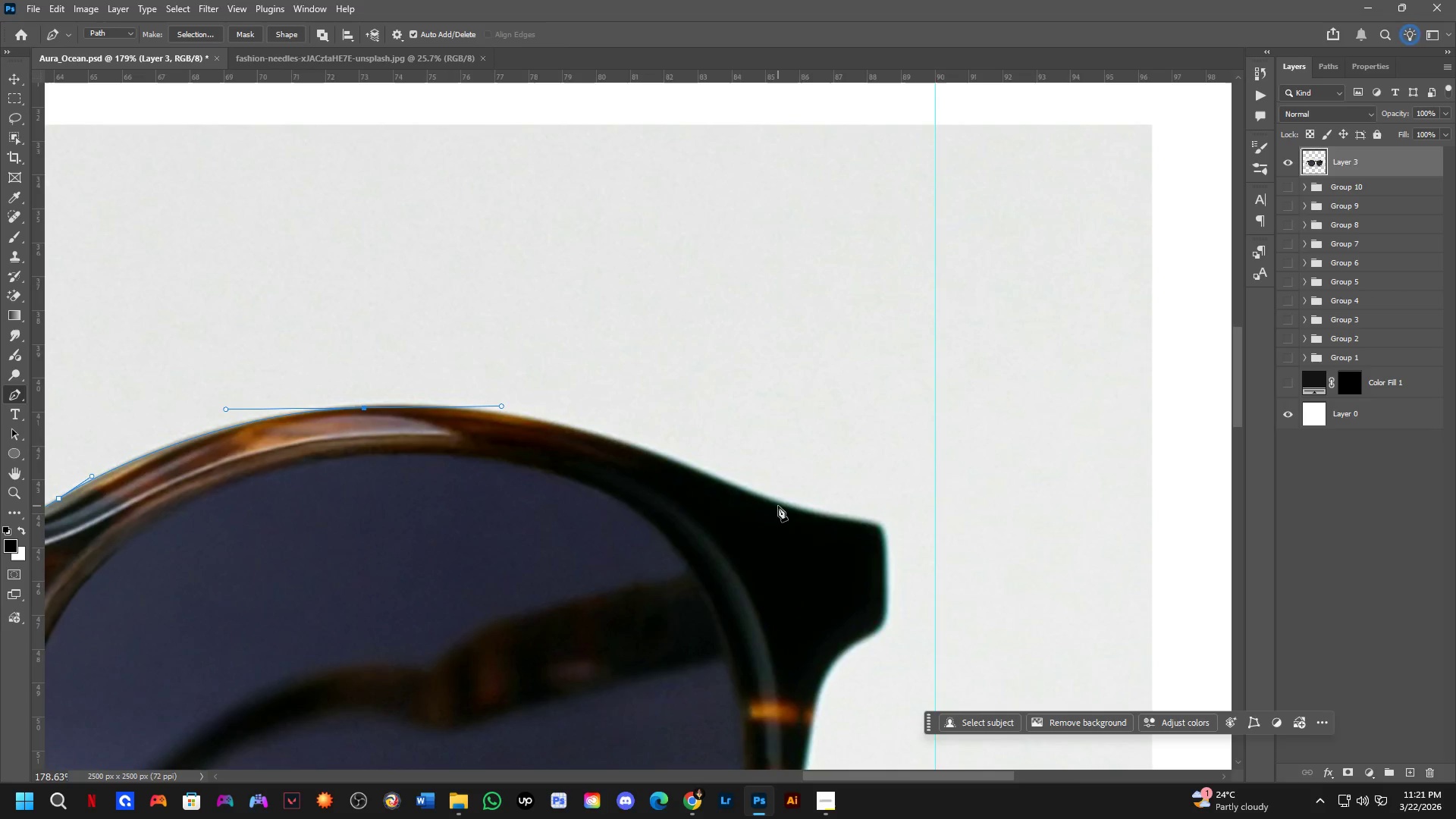 
left_click_drag(start_coordinate=[774, 504], to_coordinate=[924, 576])
 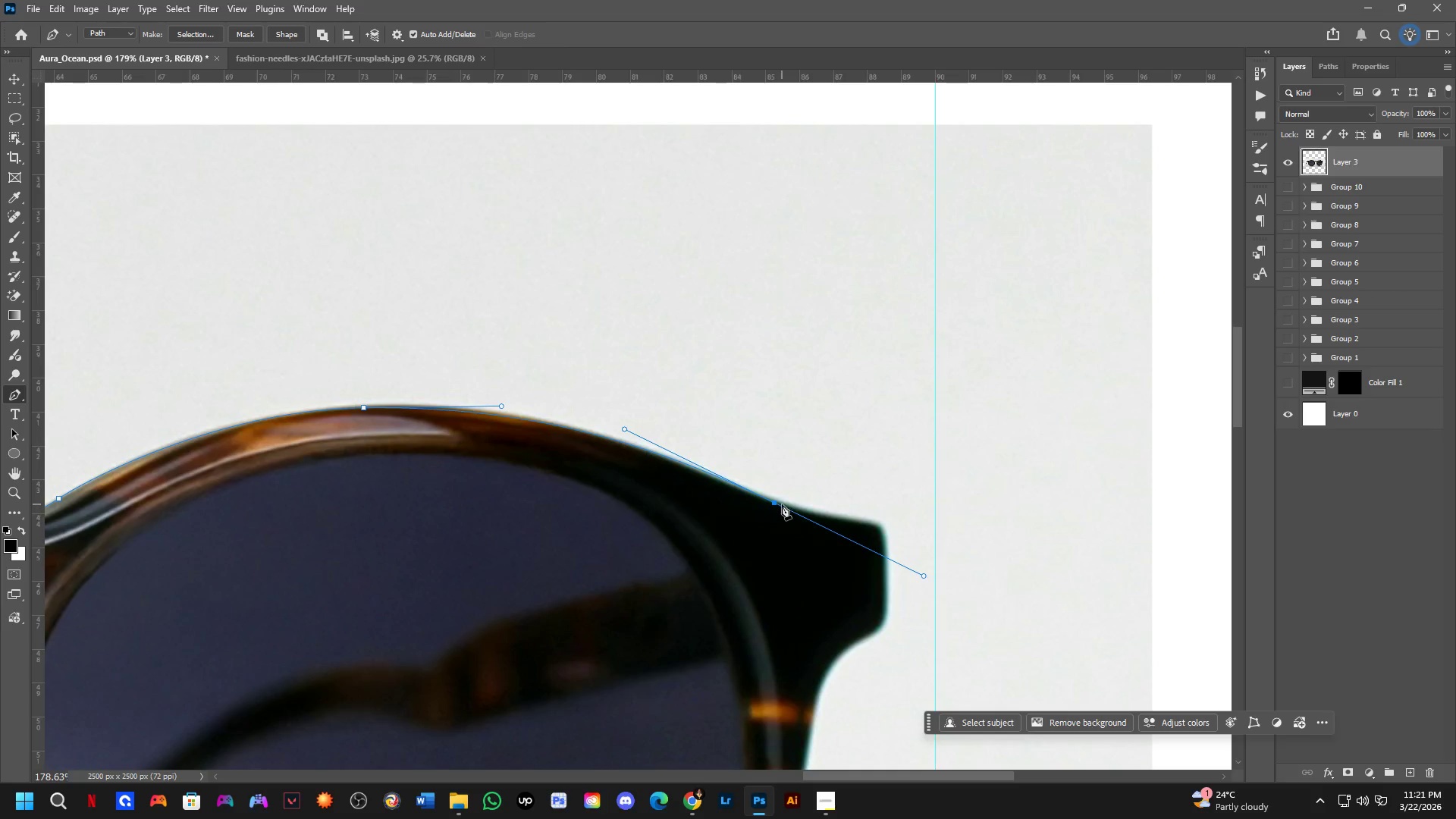 
hold_key(key=AltLeft, duration=0.69)
left_click([772, 503])
 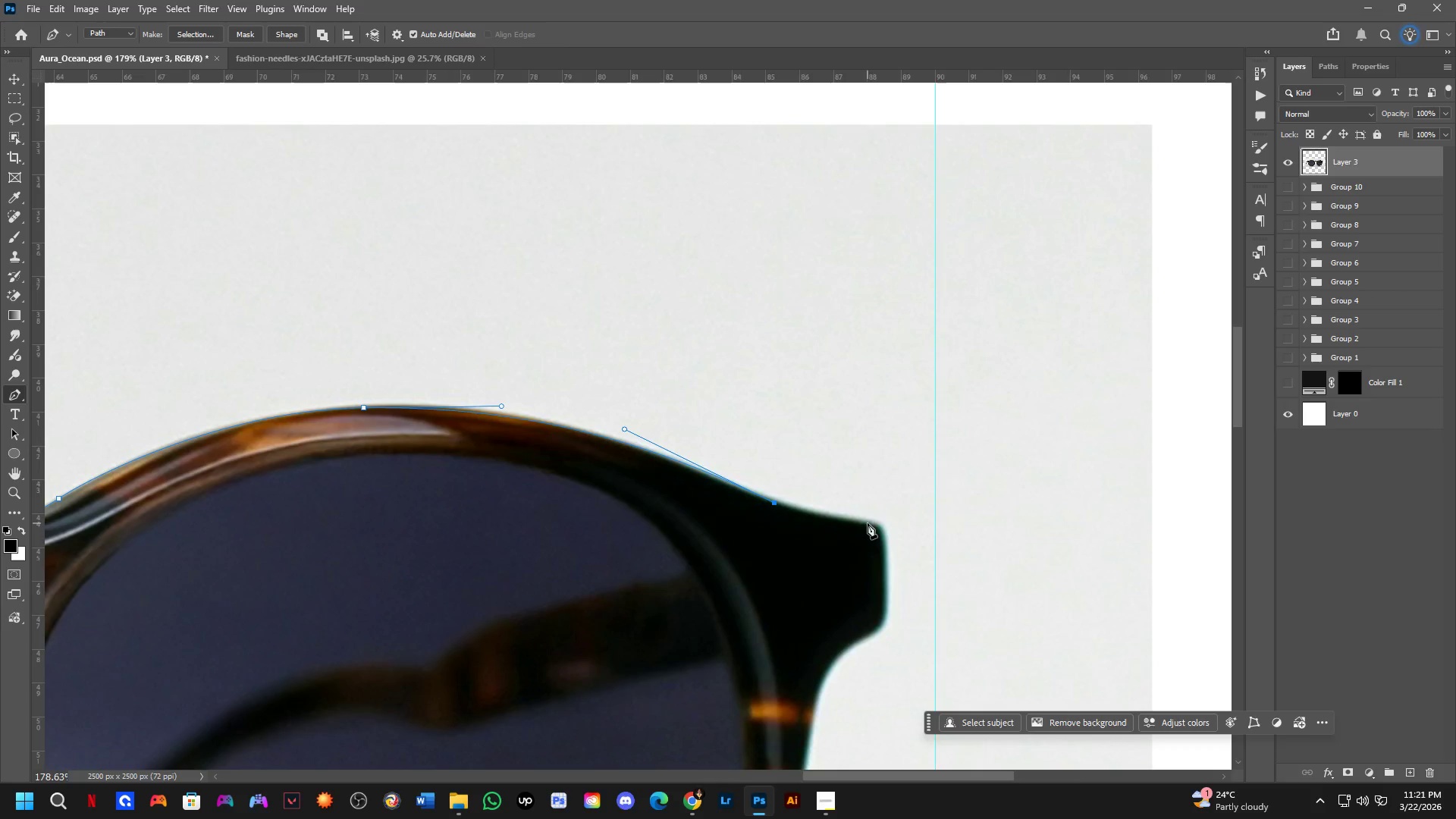 
left_click_drag(start_coordinate=[871, 525], to_coordinate=[899, 528])
 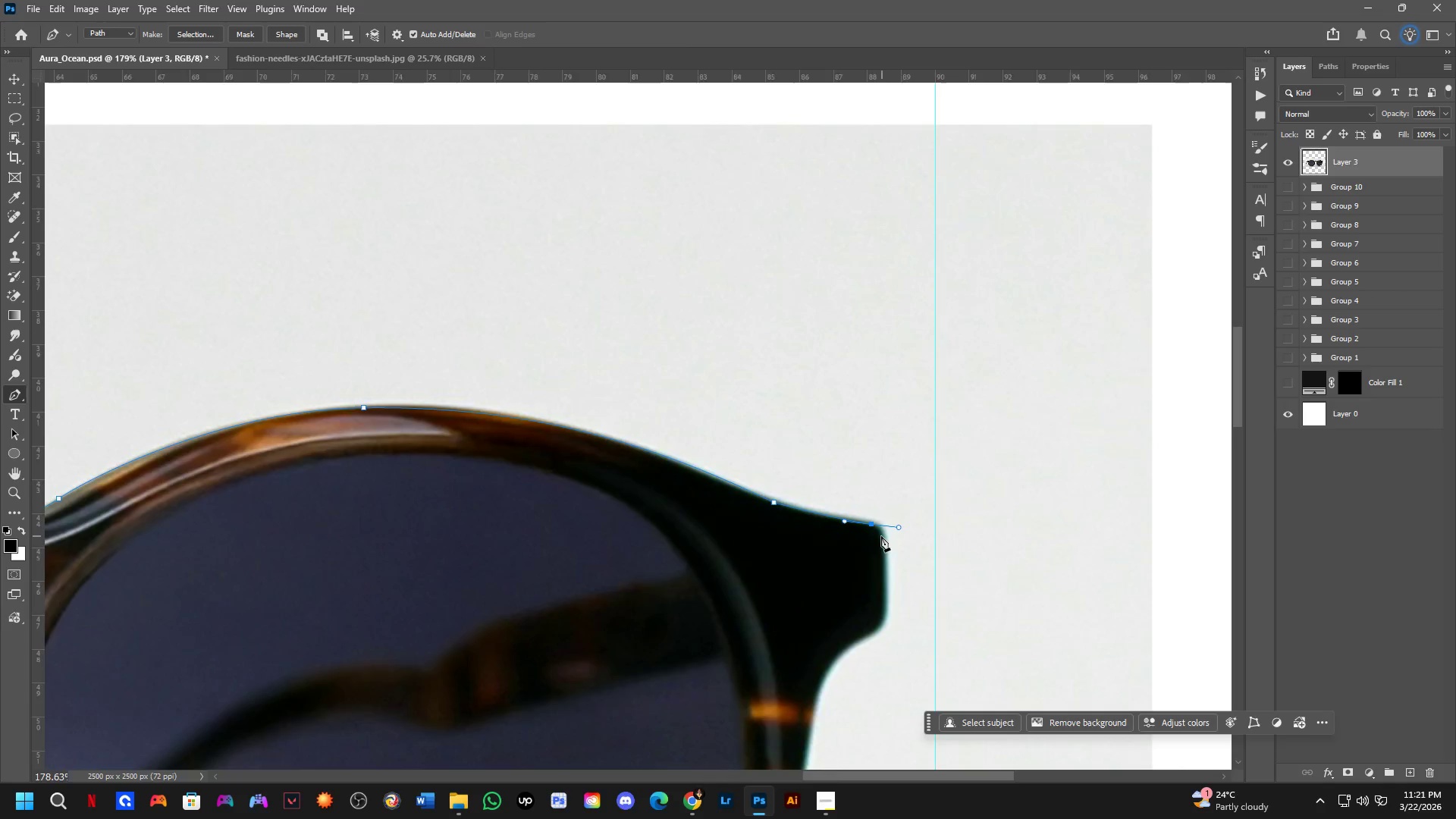 
scroll: coordinate [880, 537], scroll_direction: up, amount: 3.0
 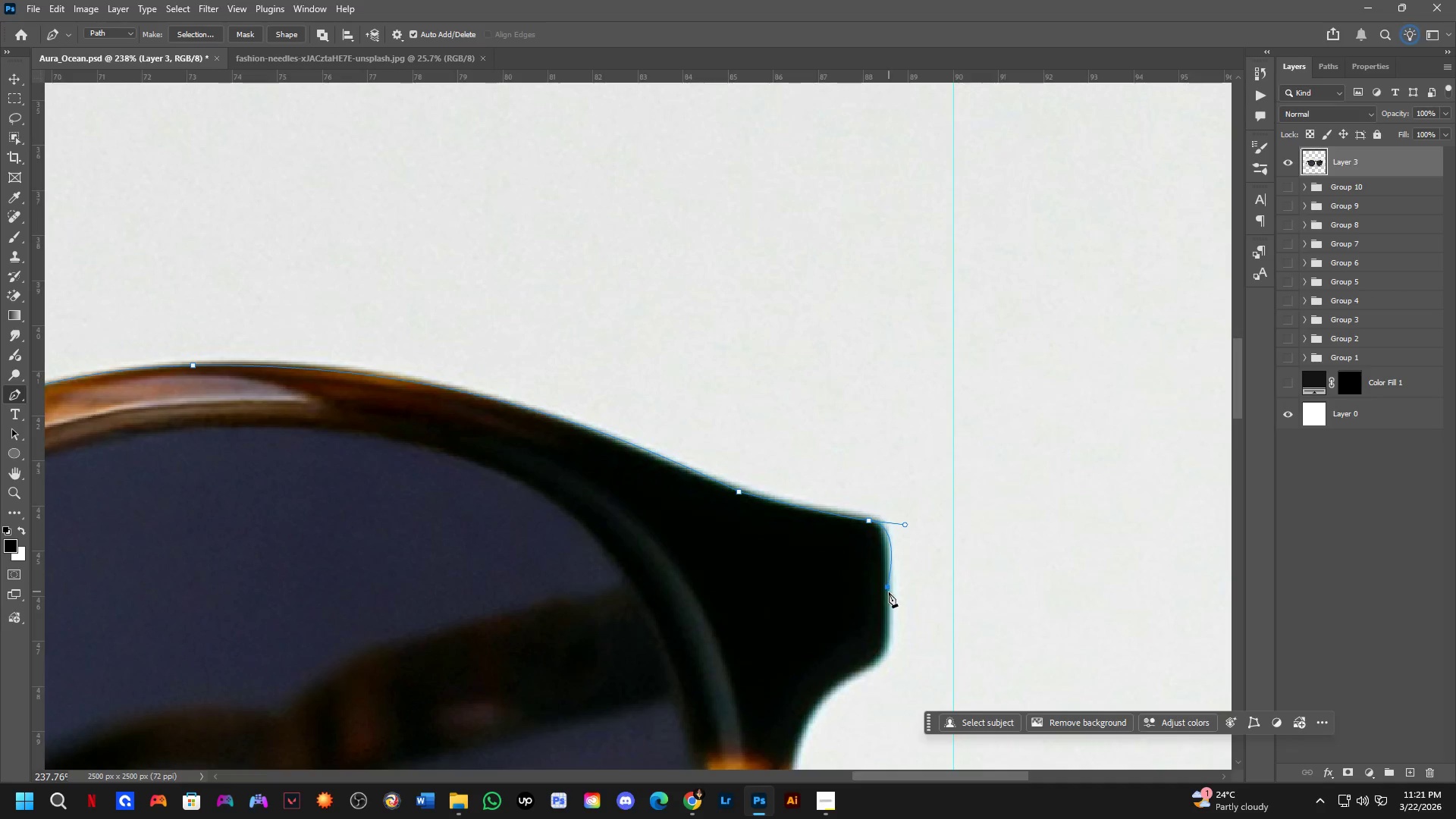 
key(Control+ControlLeft)
 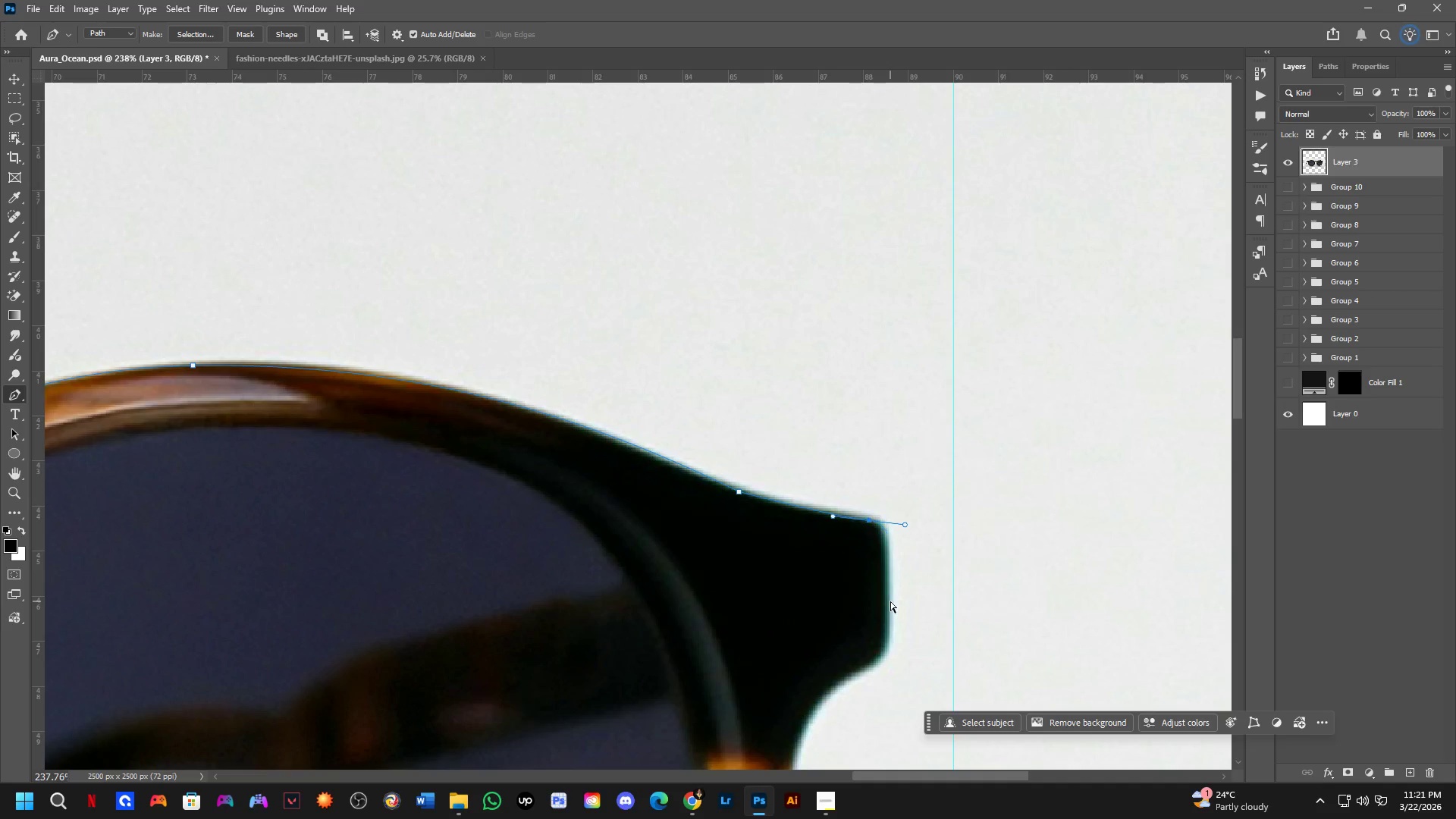 
key(Control+Z)
 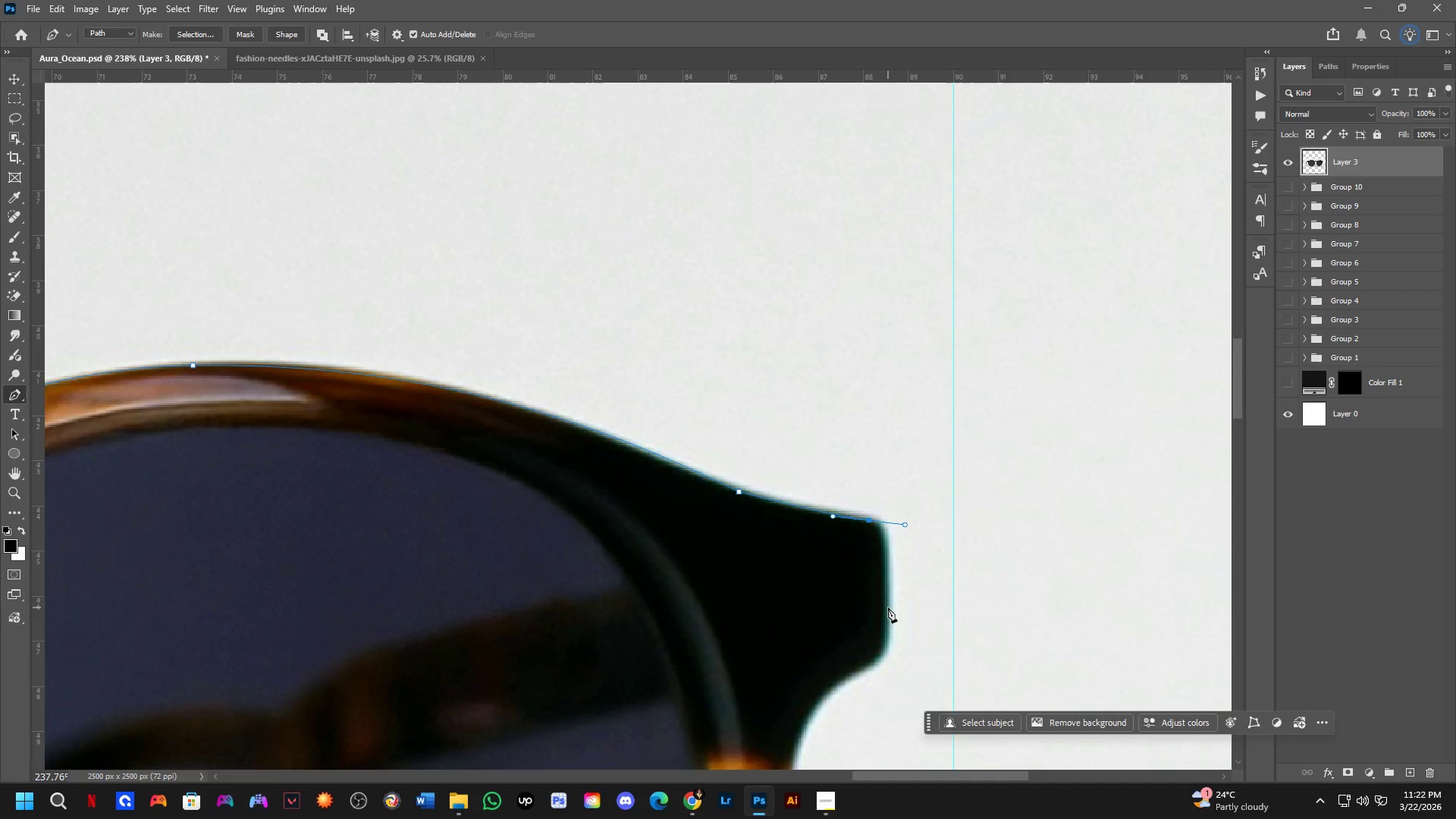 
left_click([888, 607])
 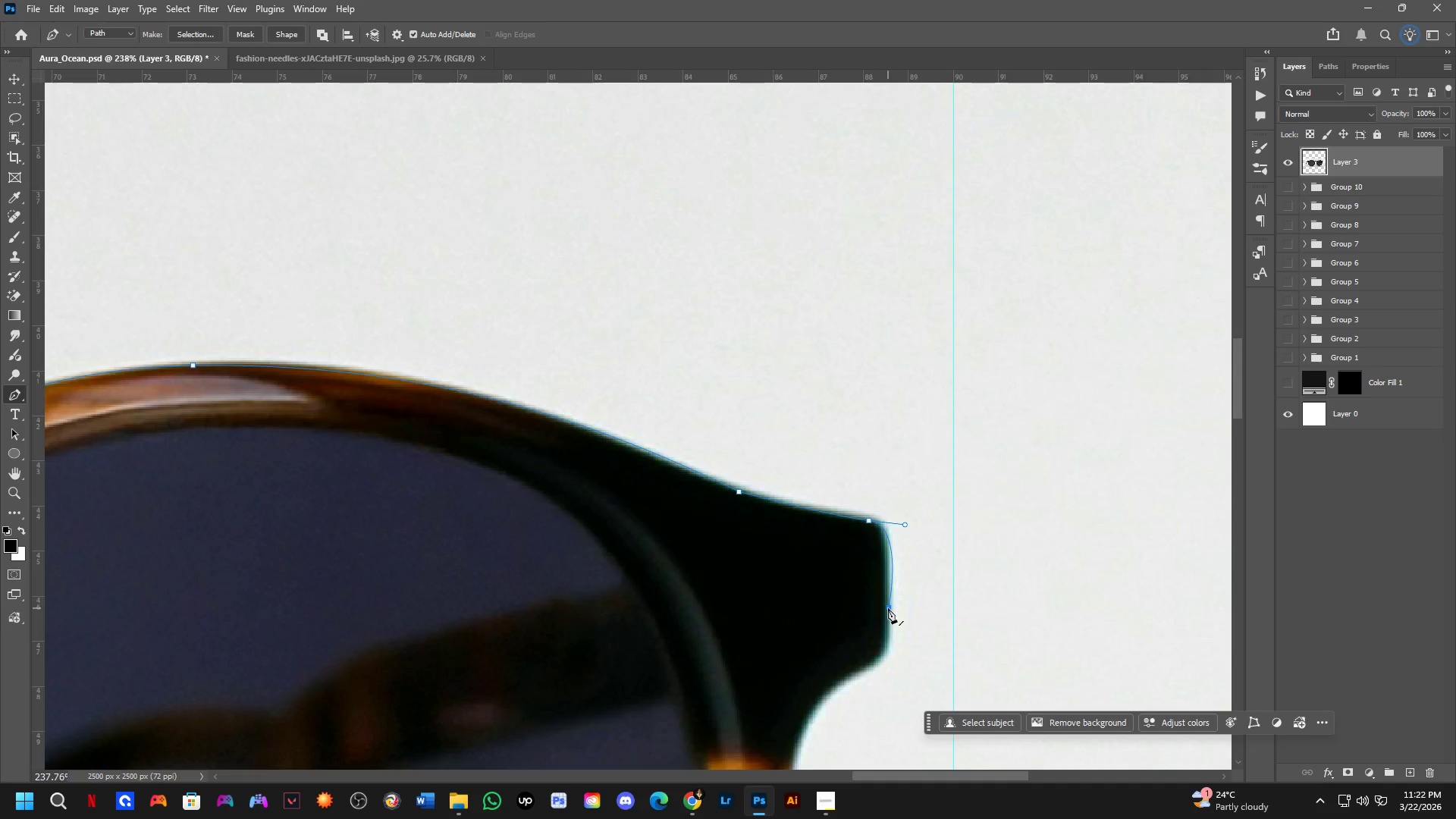 
key(Control+ControlLeft)
 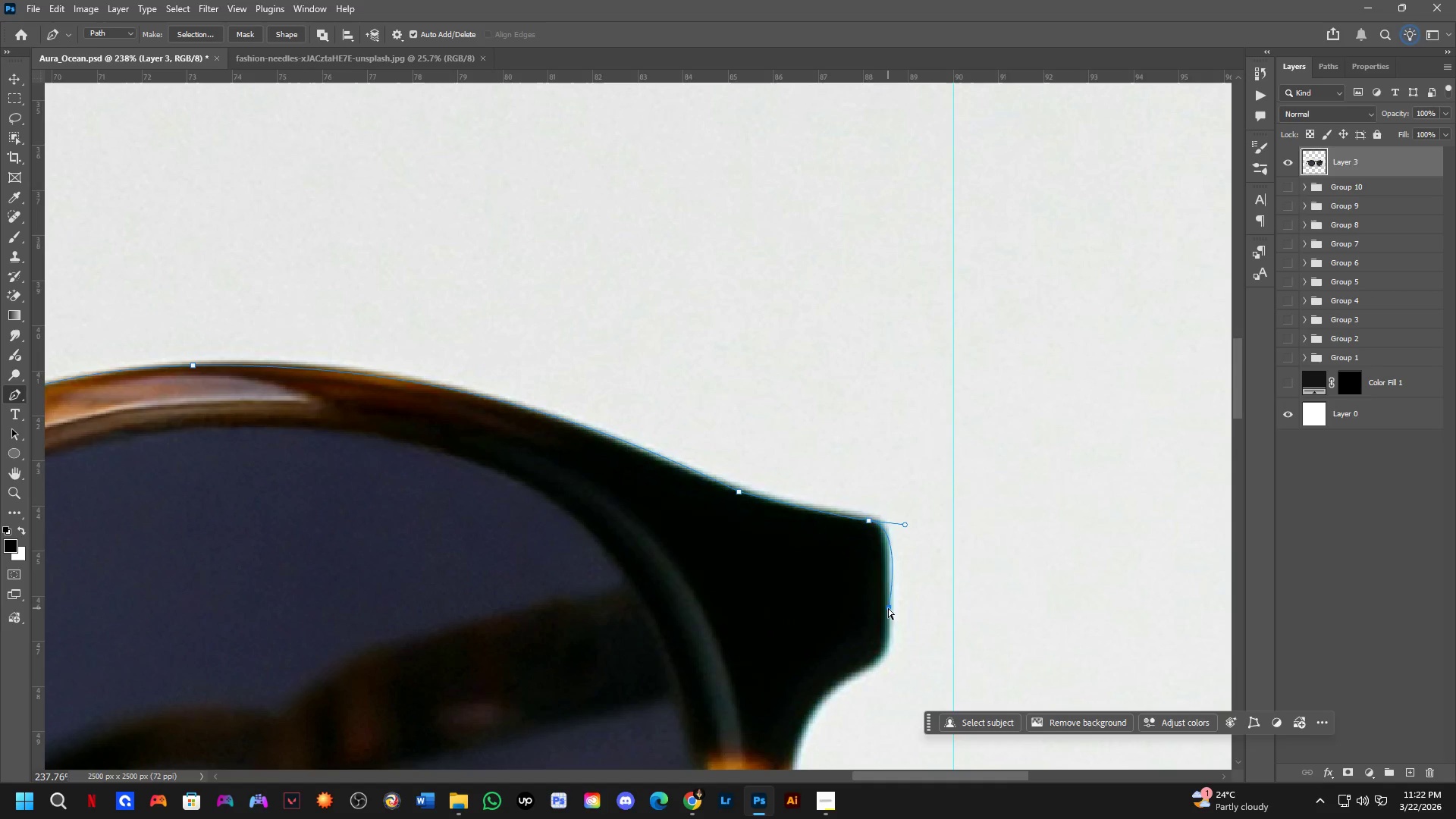 
key(Control+Z)
 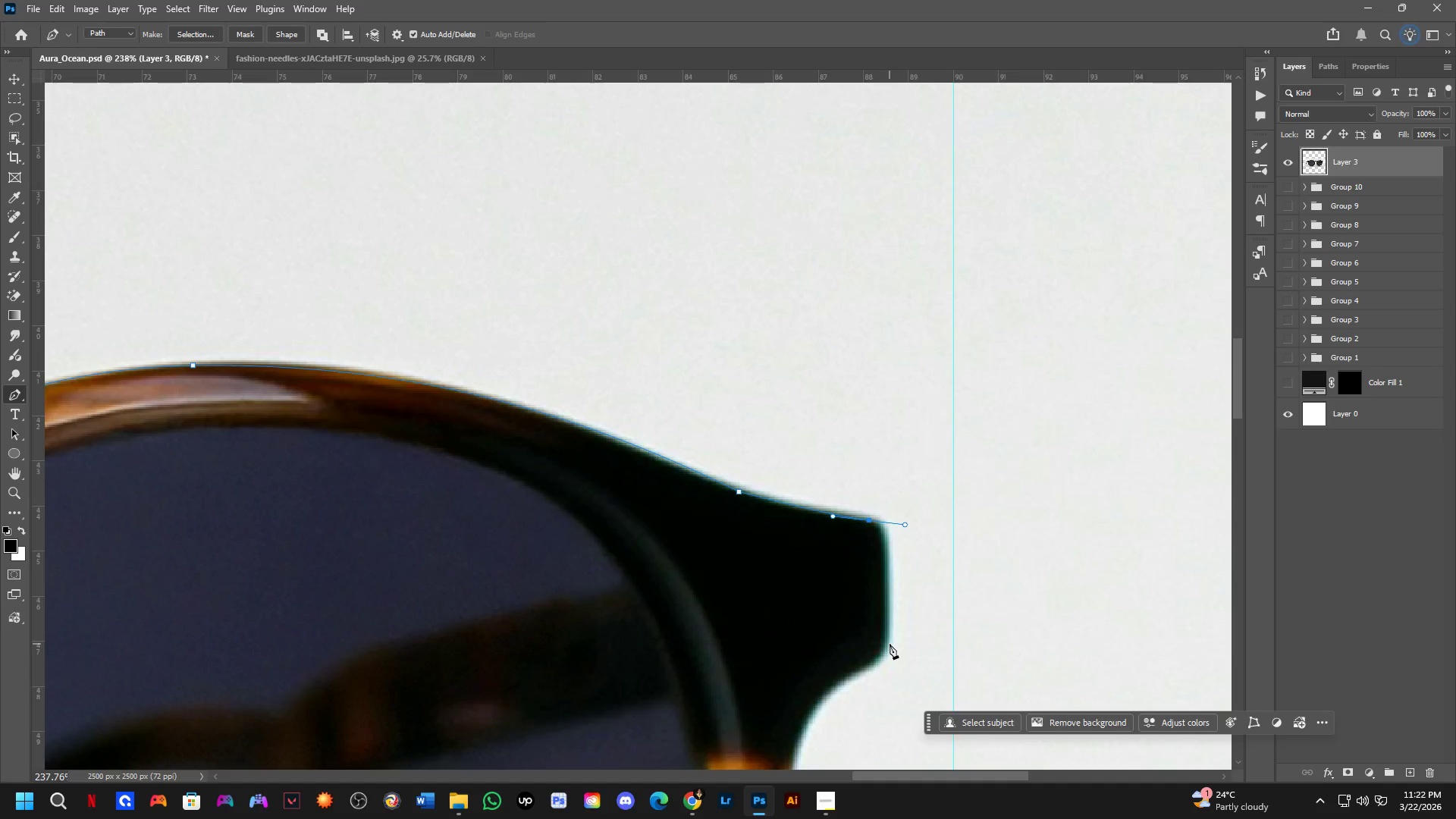 
left_click([886, 651])
 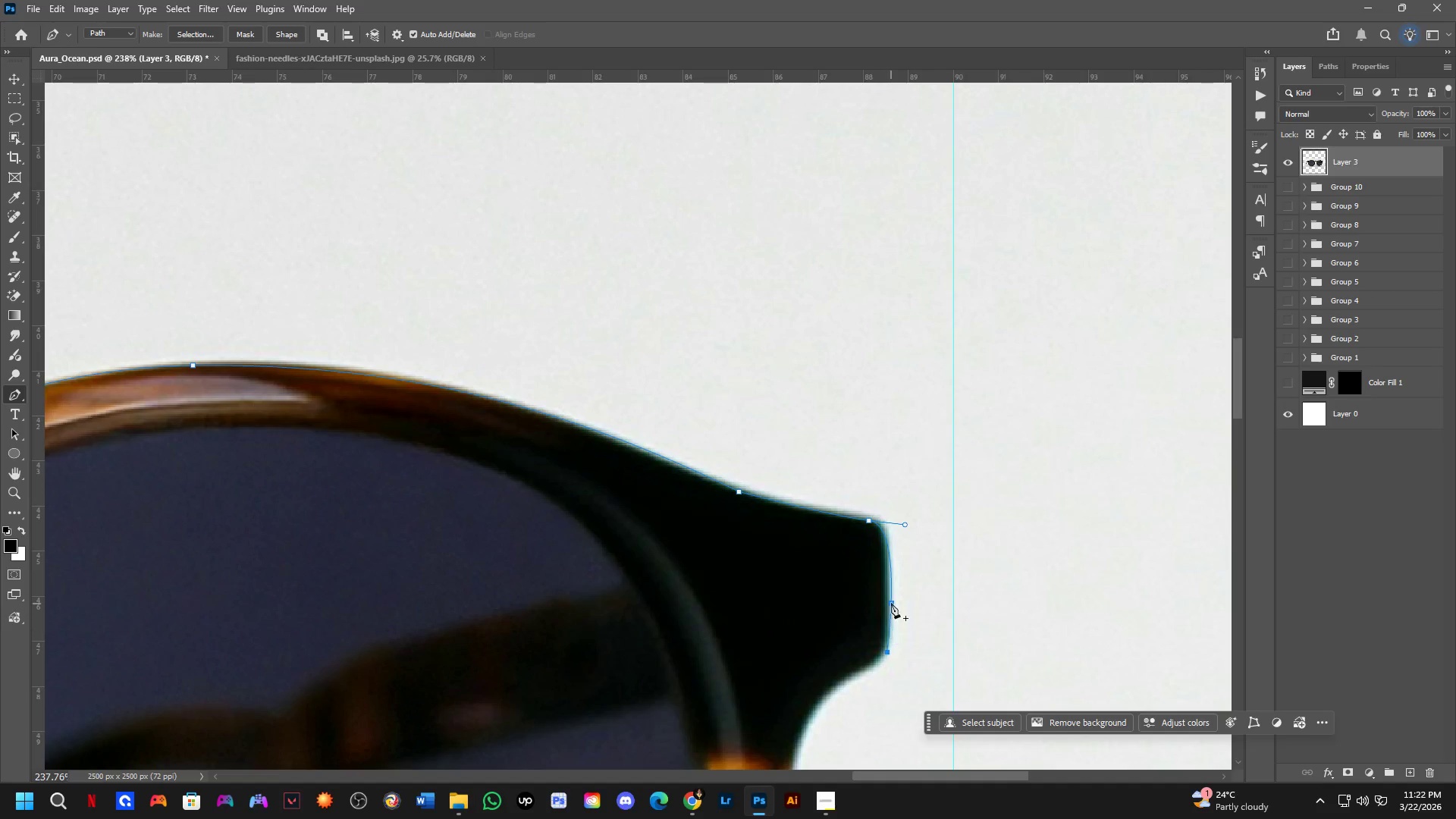 
left_click([892, 582])
 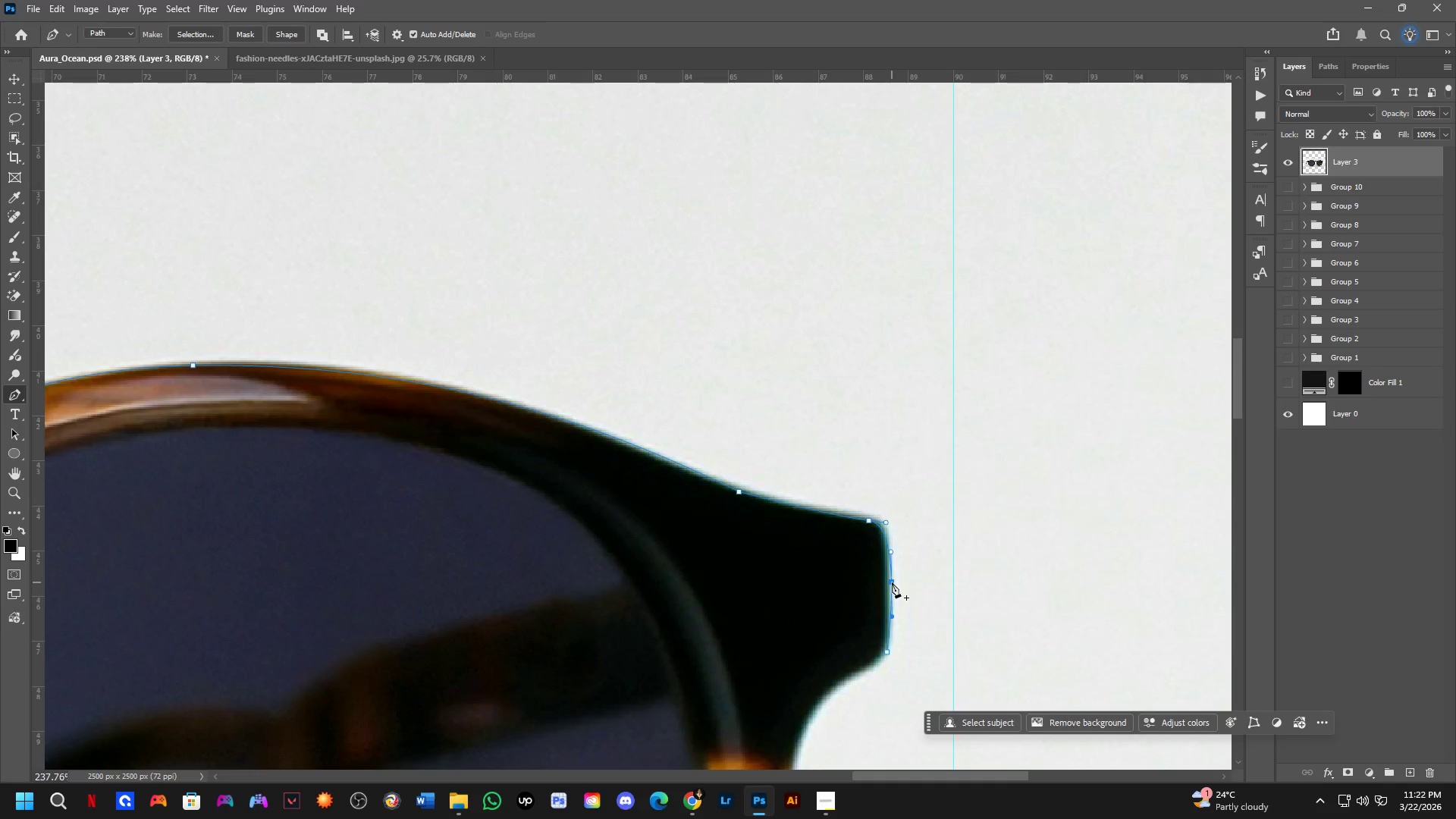 
hold_key(key=ControlLeft, duration=1.31)
left_click_drag(start_coordinate=[892, 582], to_coordinate=[886, 586])
 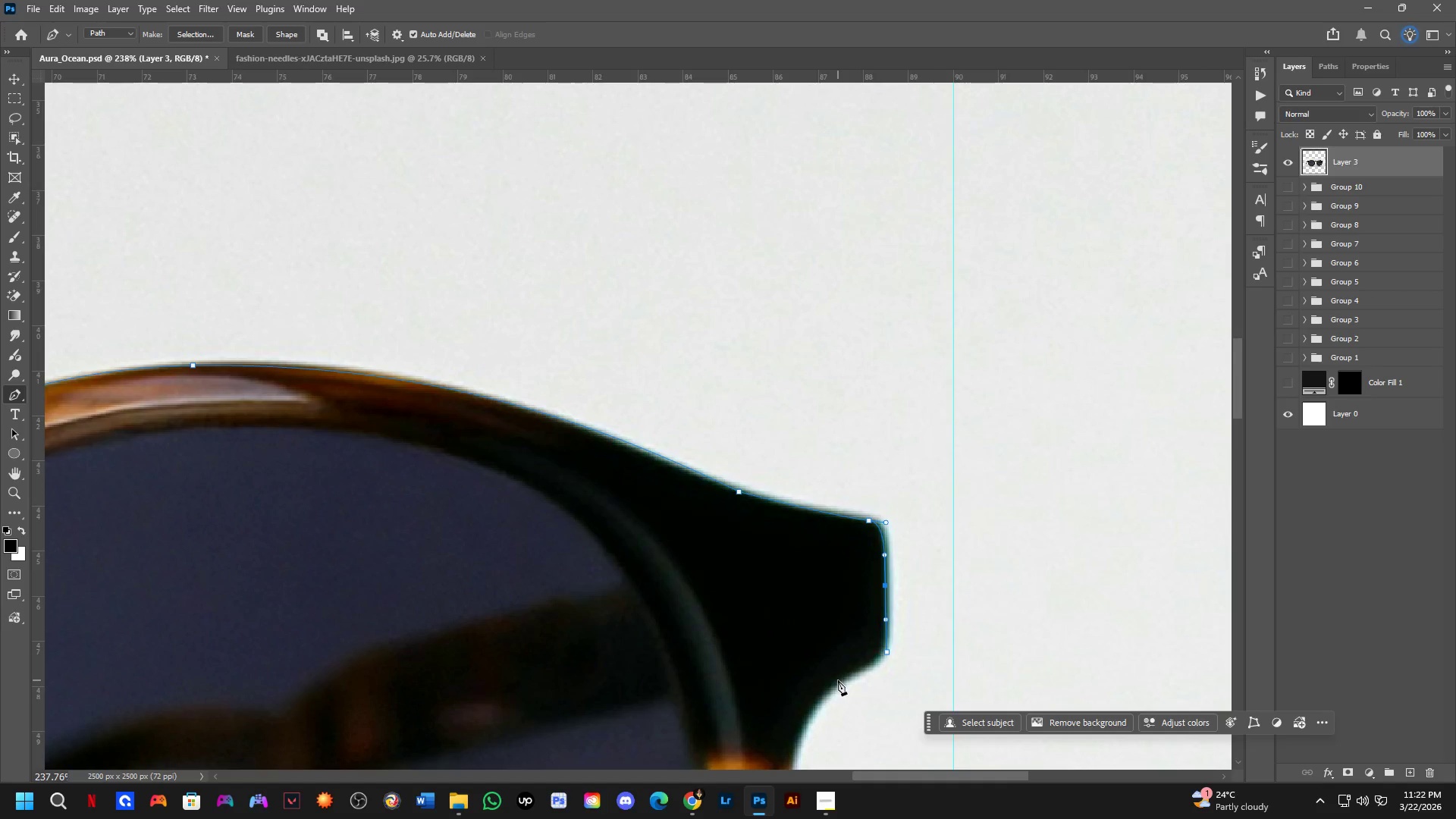 
left_click_drag(start_coordinate=[836, 682], to_coordinate=[821, 692])
 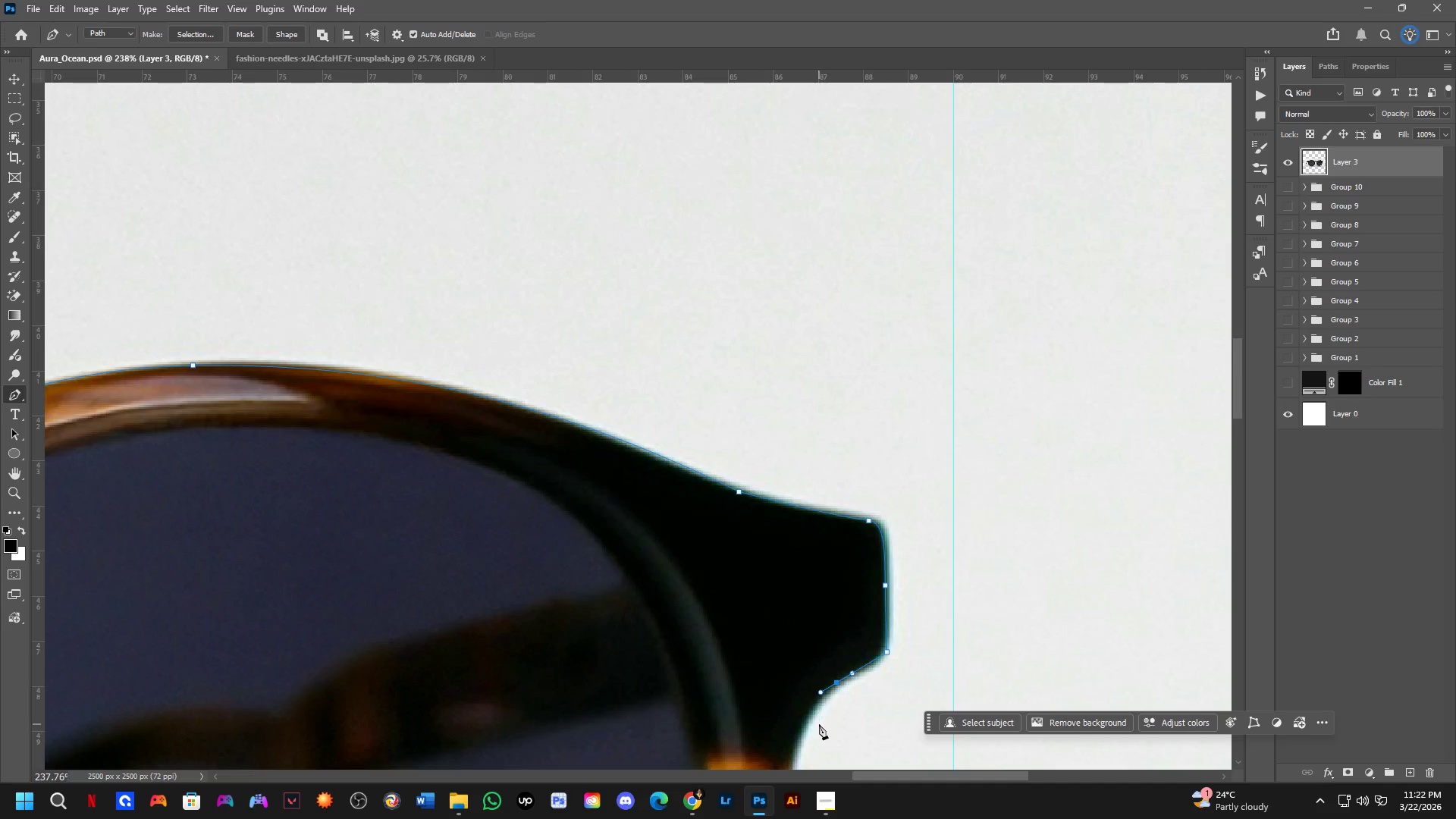 
hold_key(key=Space, duration=0.52)
 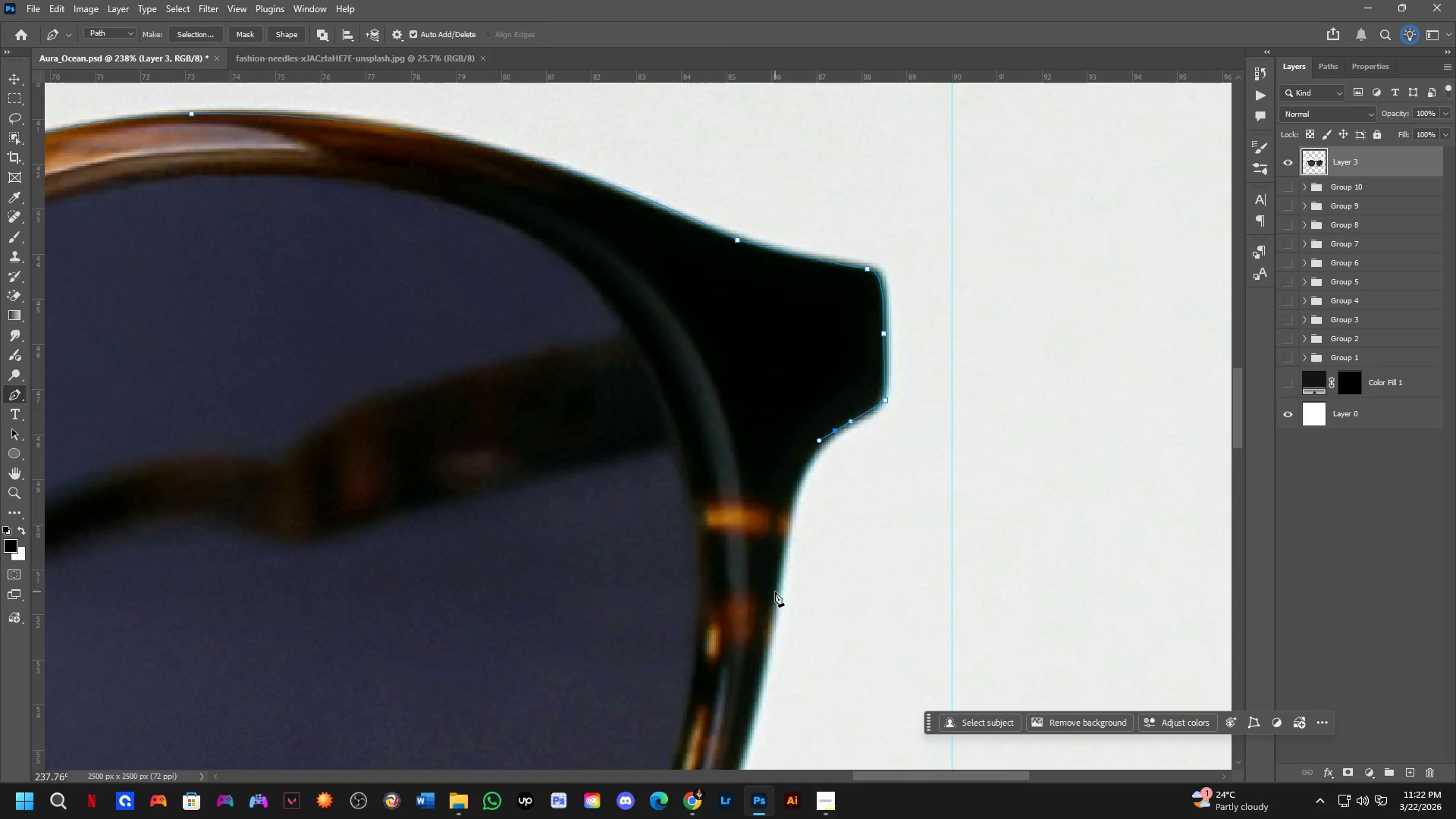 
left_click_drag(start_coordinate=[811, 714], to_coordinate=[810, 463])
 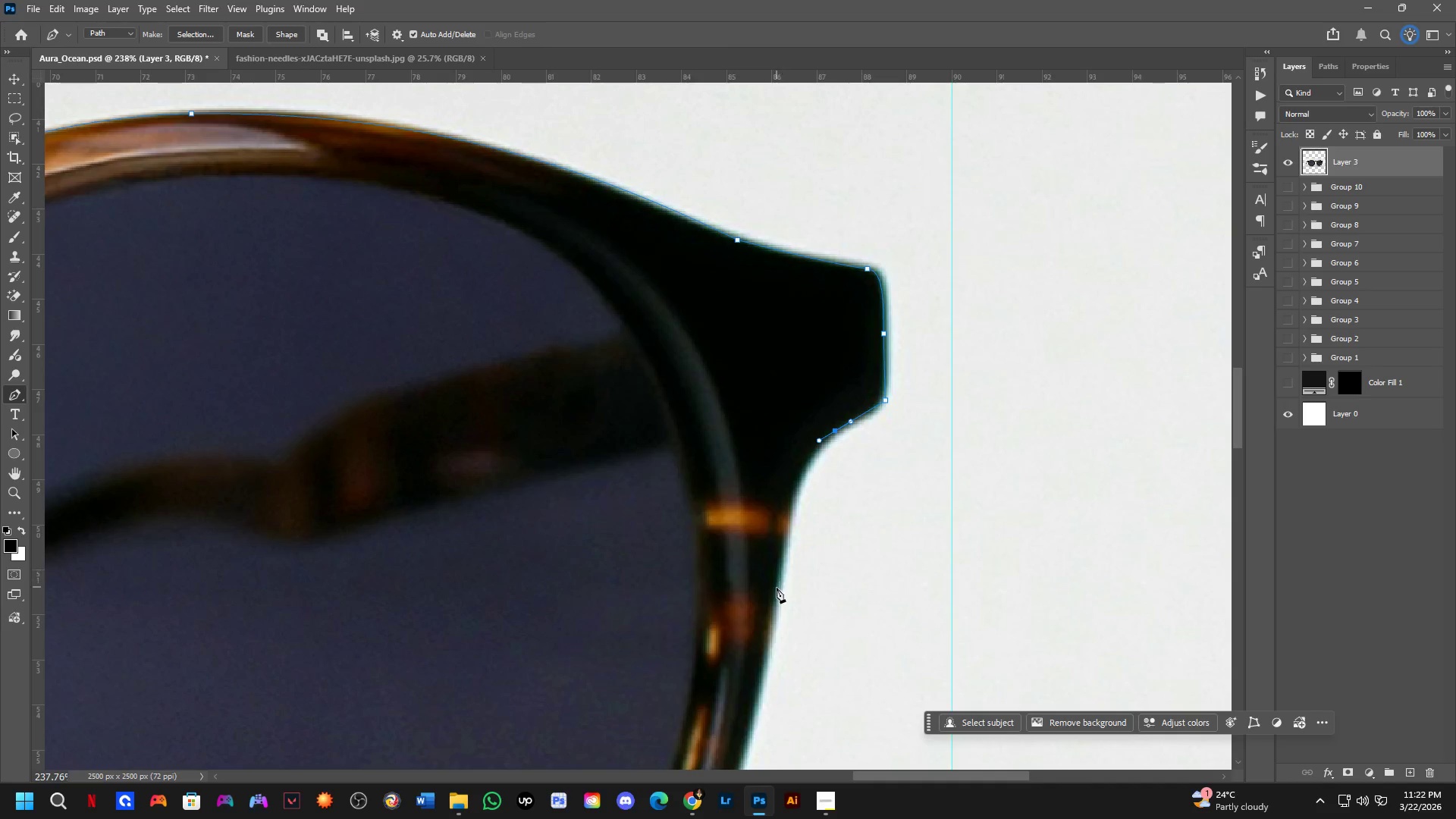 
left_click_drag(start_coordinate=[775, 601], to_coordinate=[768, 724])
 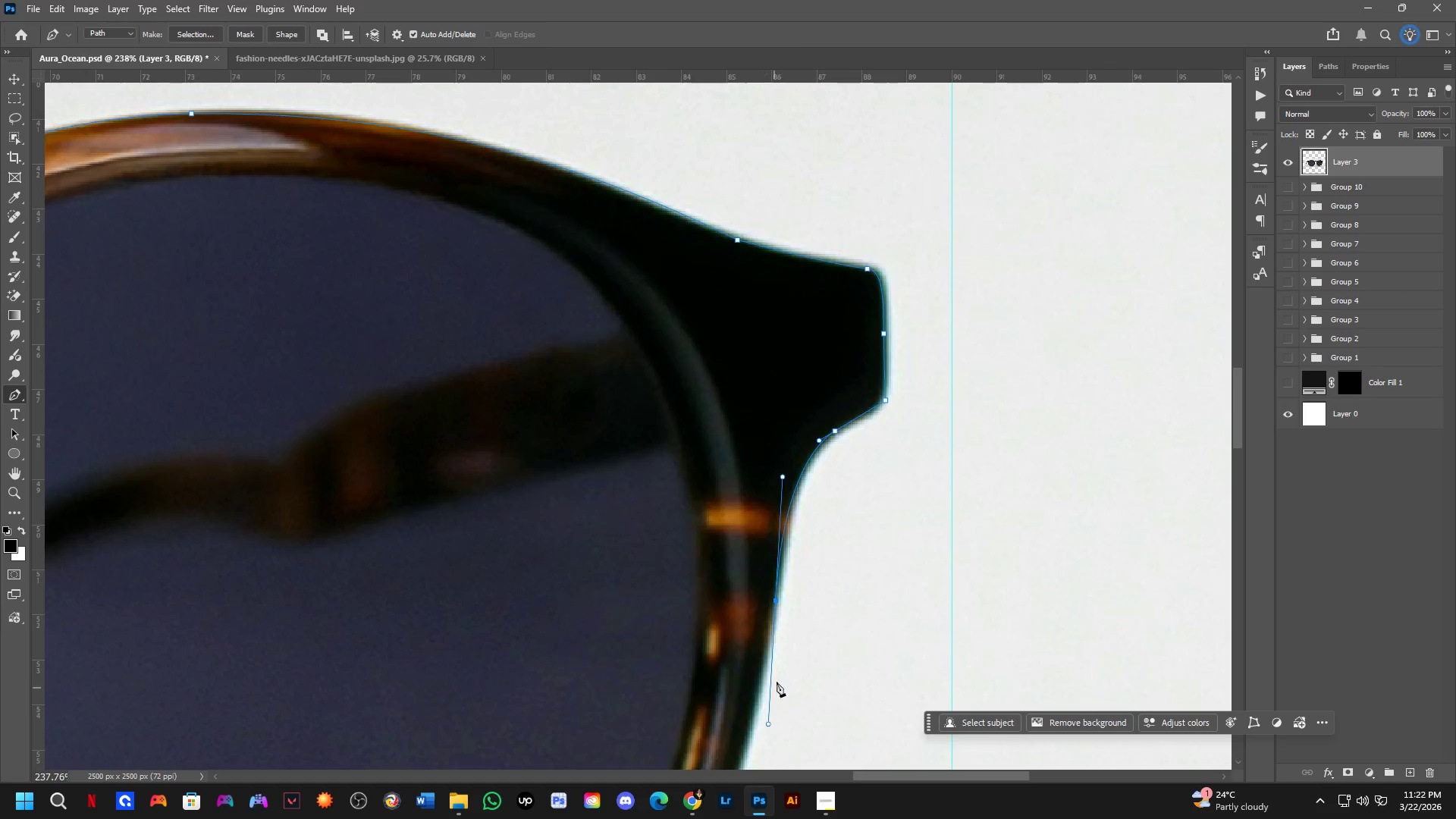 
scroll: coordinate [782, 673], scroll_direction: down, amount: 2.0
 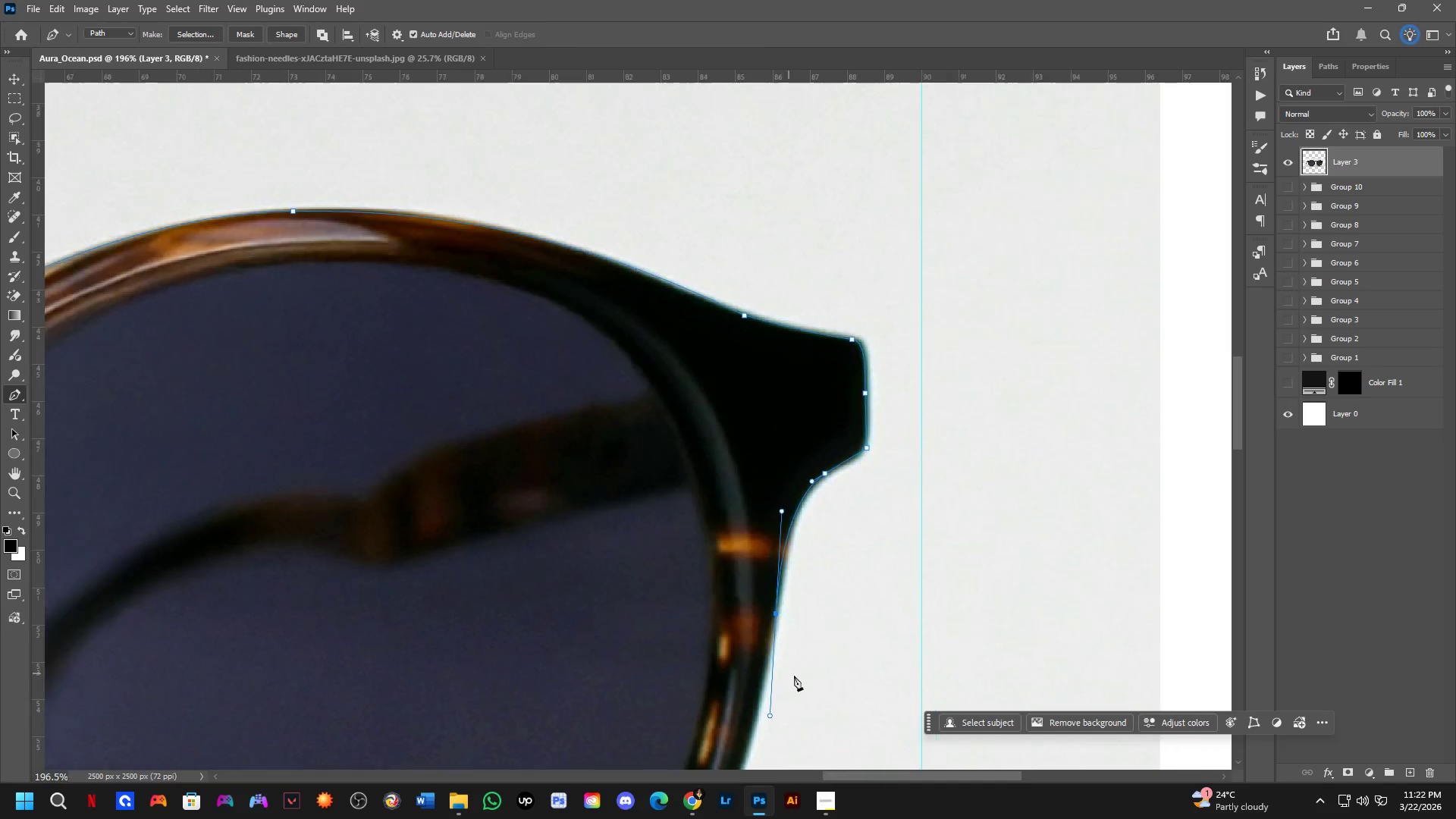 
hold_key(key=Space, duration=0.55)
 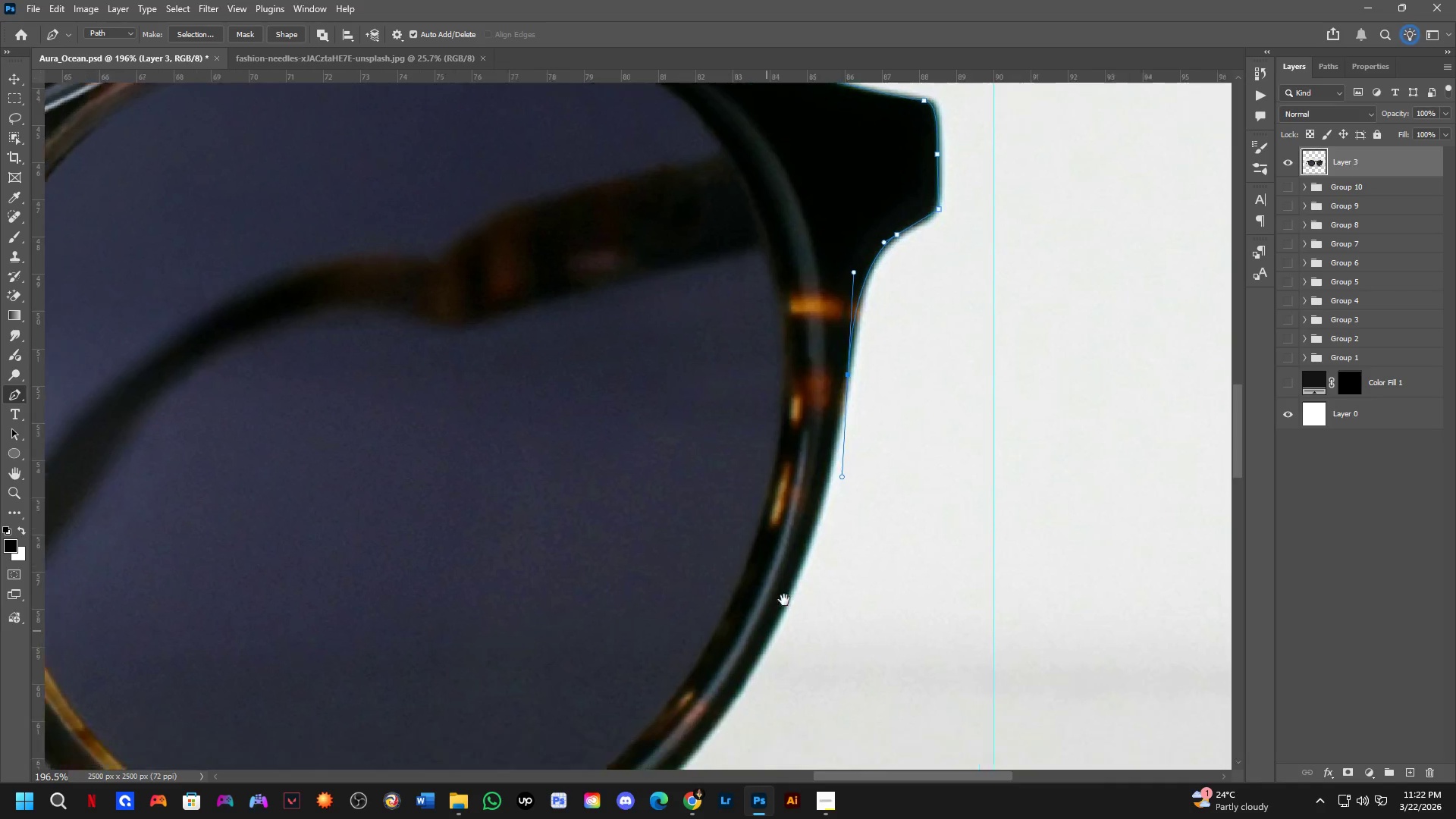 
left_click_drag(start_coordinate=[855, 668], to_coordinate=[912, 460])
 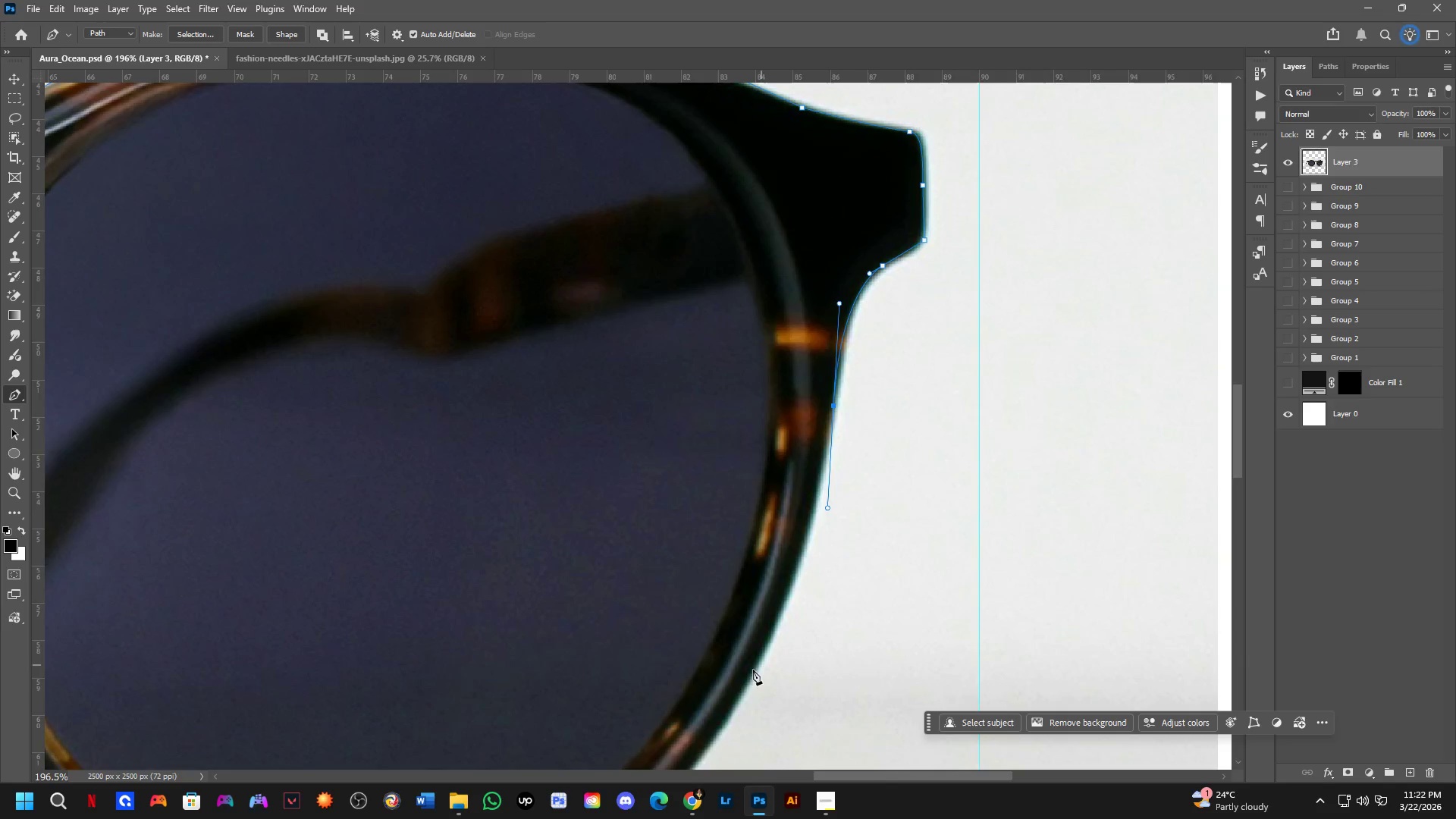 
hold_key(key=Space, duration=0.56)
 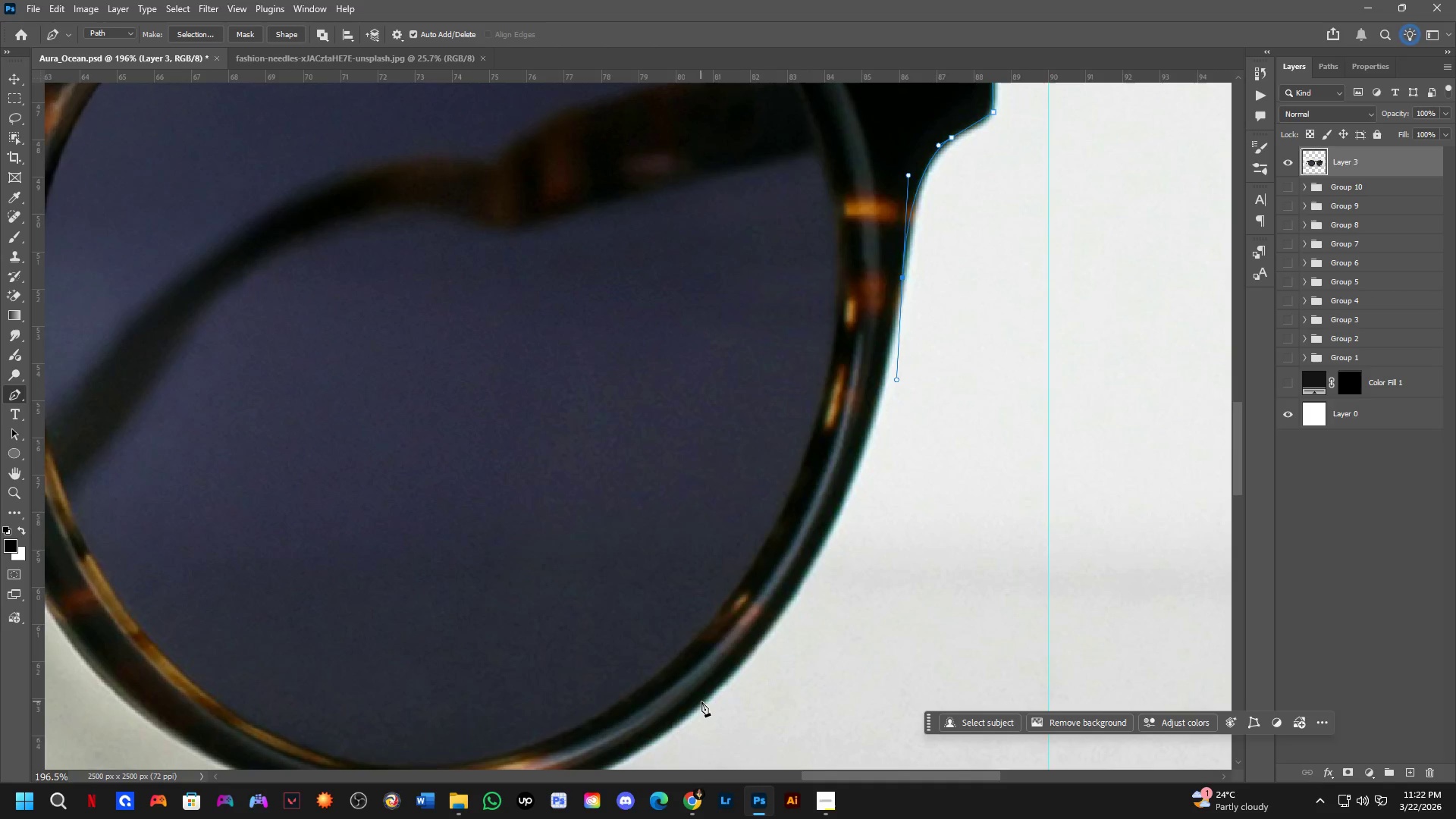 
left_click_drag(start_coordinate=[747, 673], to_coordinate=[816, 544])
 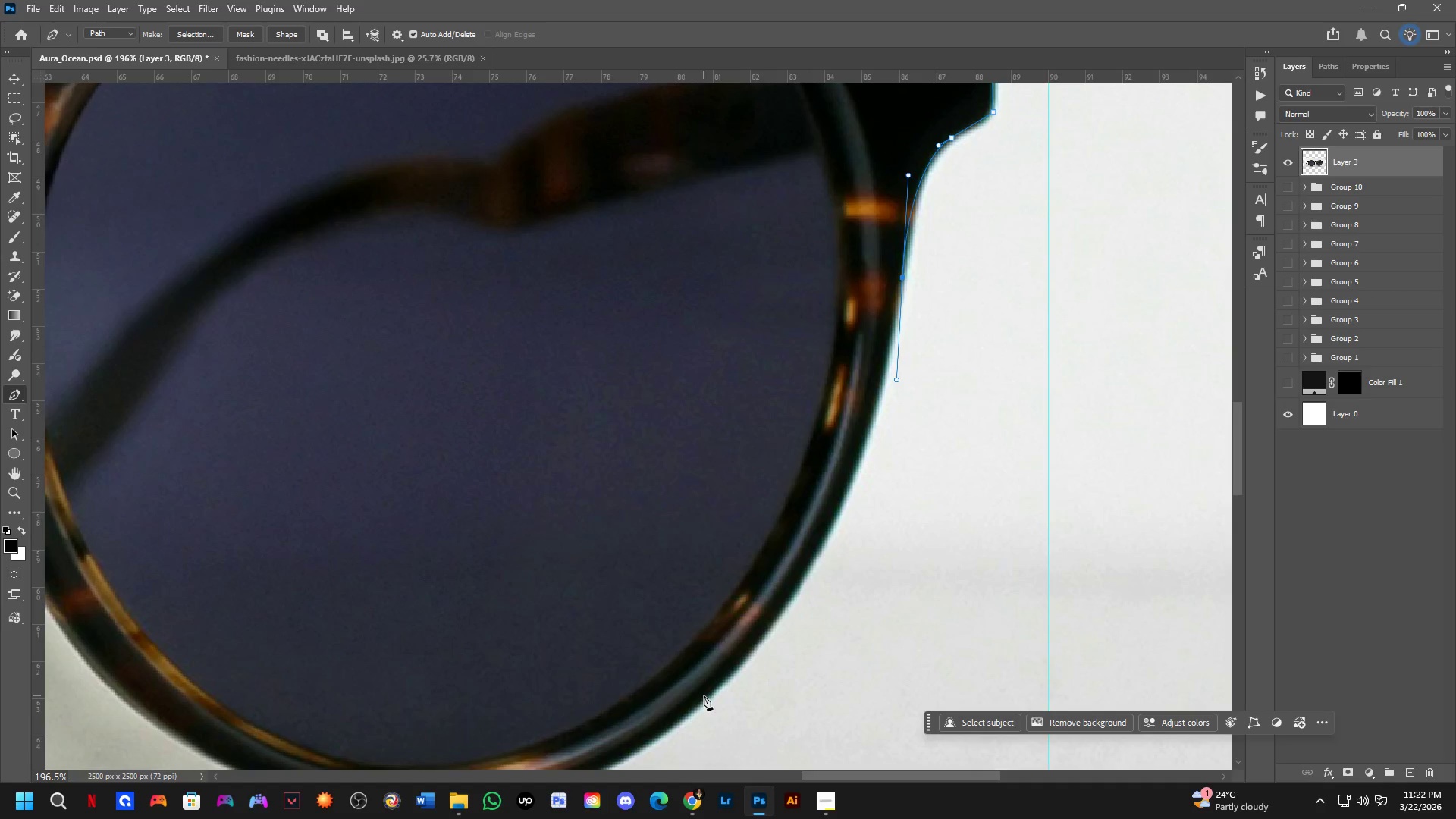 
scroll: coordinate [723, 617], scroll_direction: down, amount: 4.0
 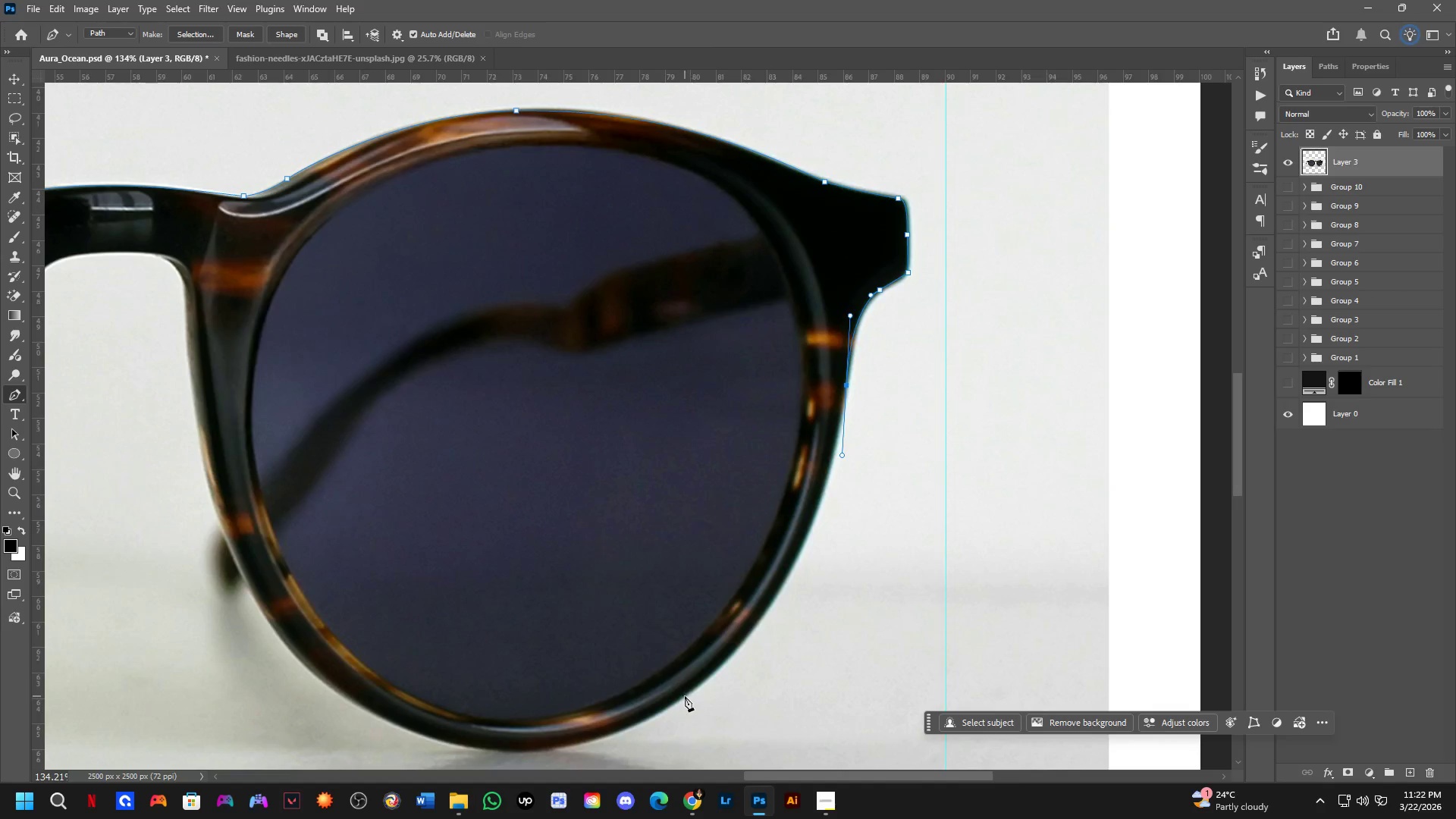 
left_click_drag(start_coordinate=[682, 695], to_coordinate=[551, 478])
 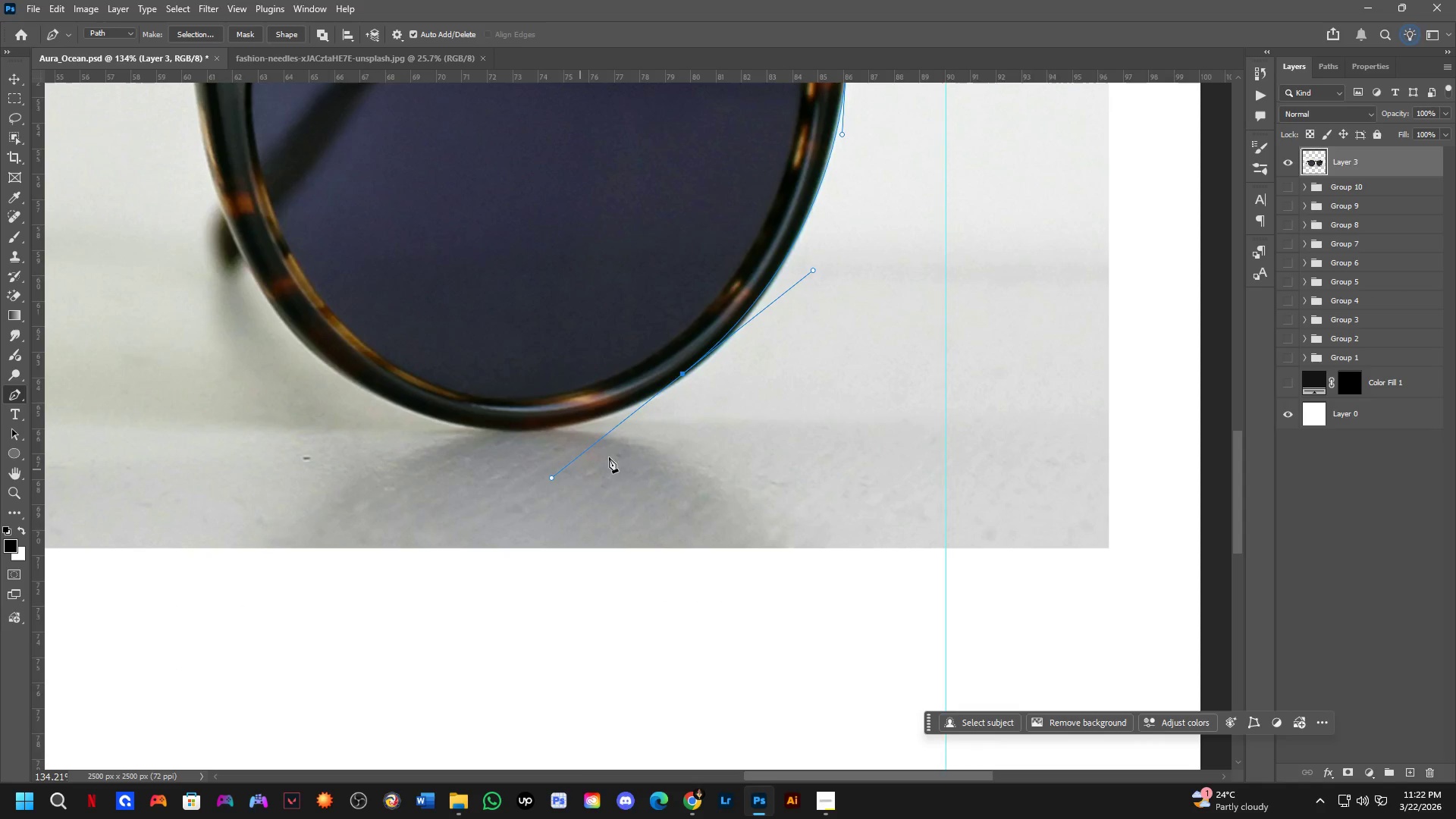 
hold_key(key=Space, duration=0.7)
 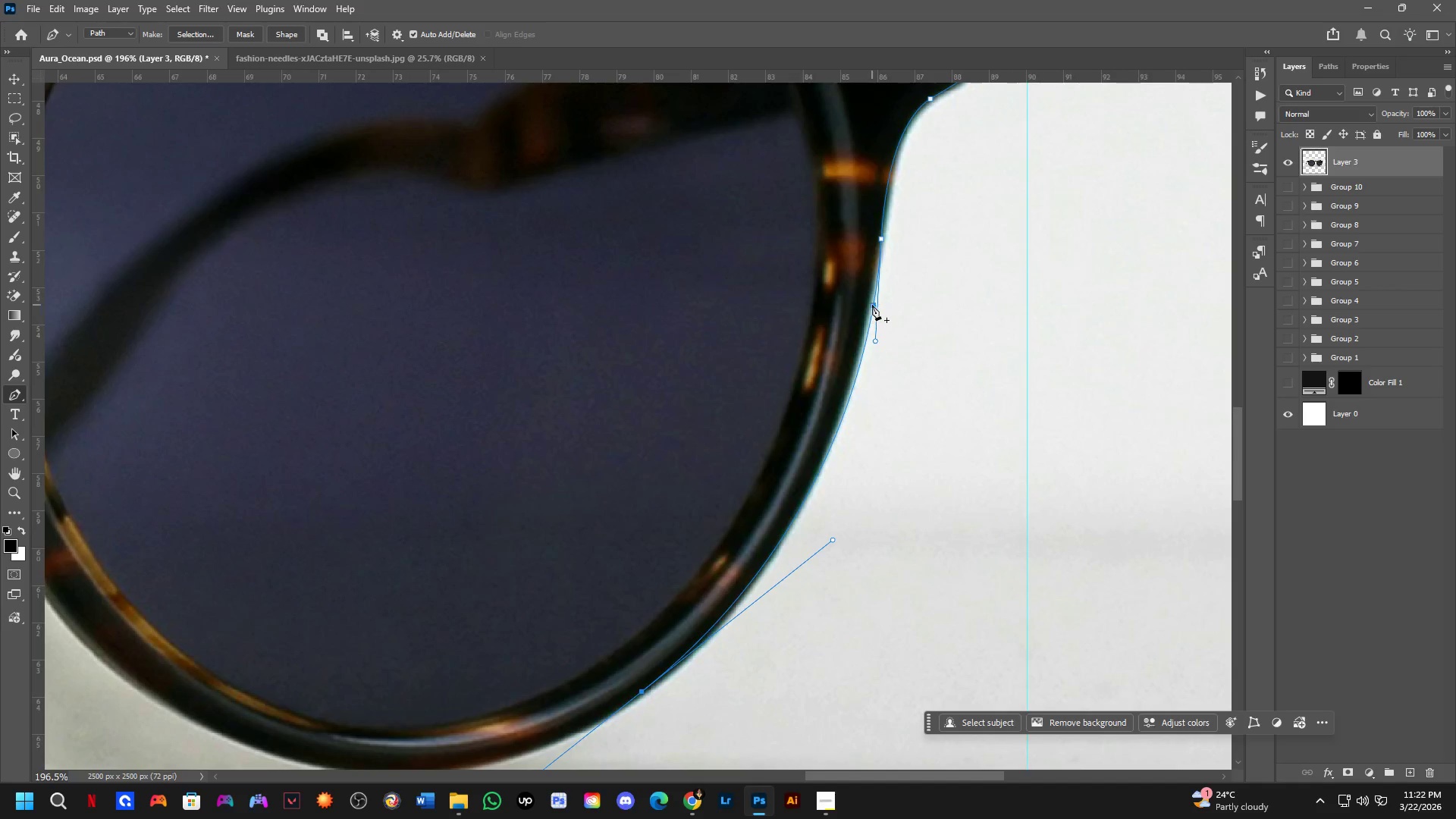 
left_click_drag(start_coordinate=[849, 309], to_coordinate=[878, 519])
 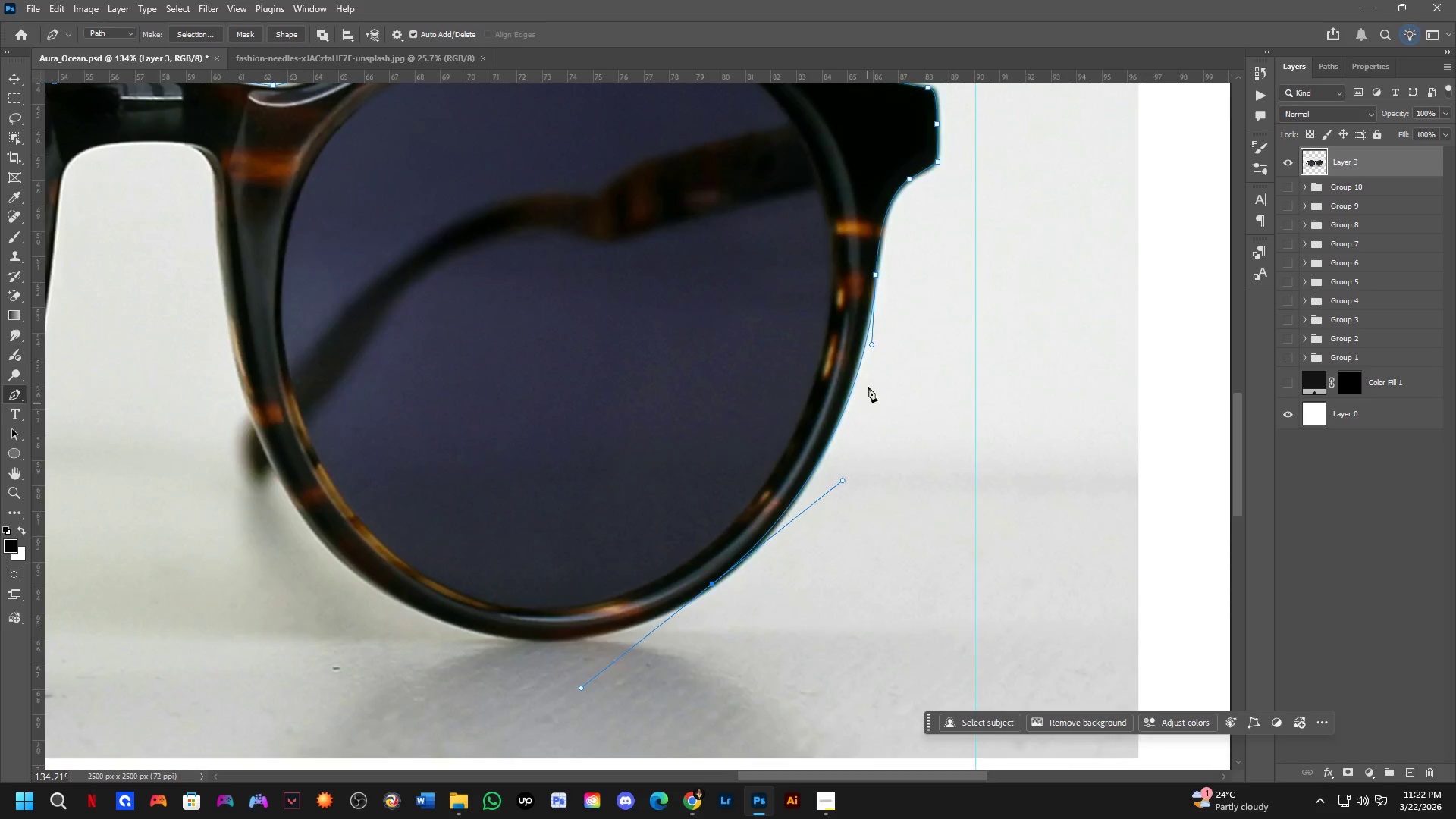 
scroll: coordinate [861, 343], scroll_direction: up, amount: 4.0
 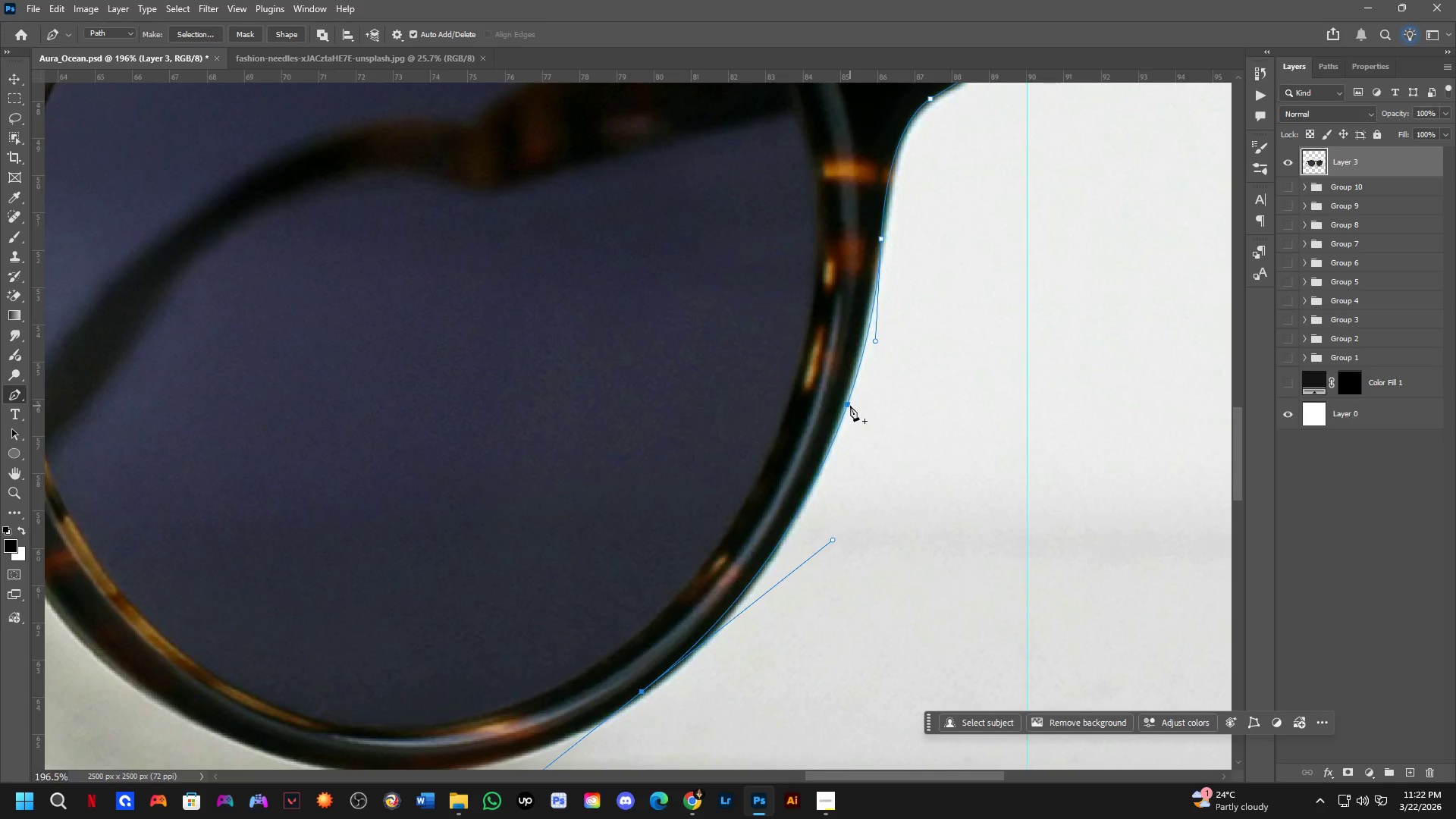 
left_click([849, 403])
 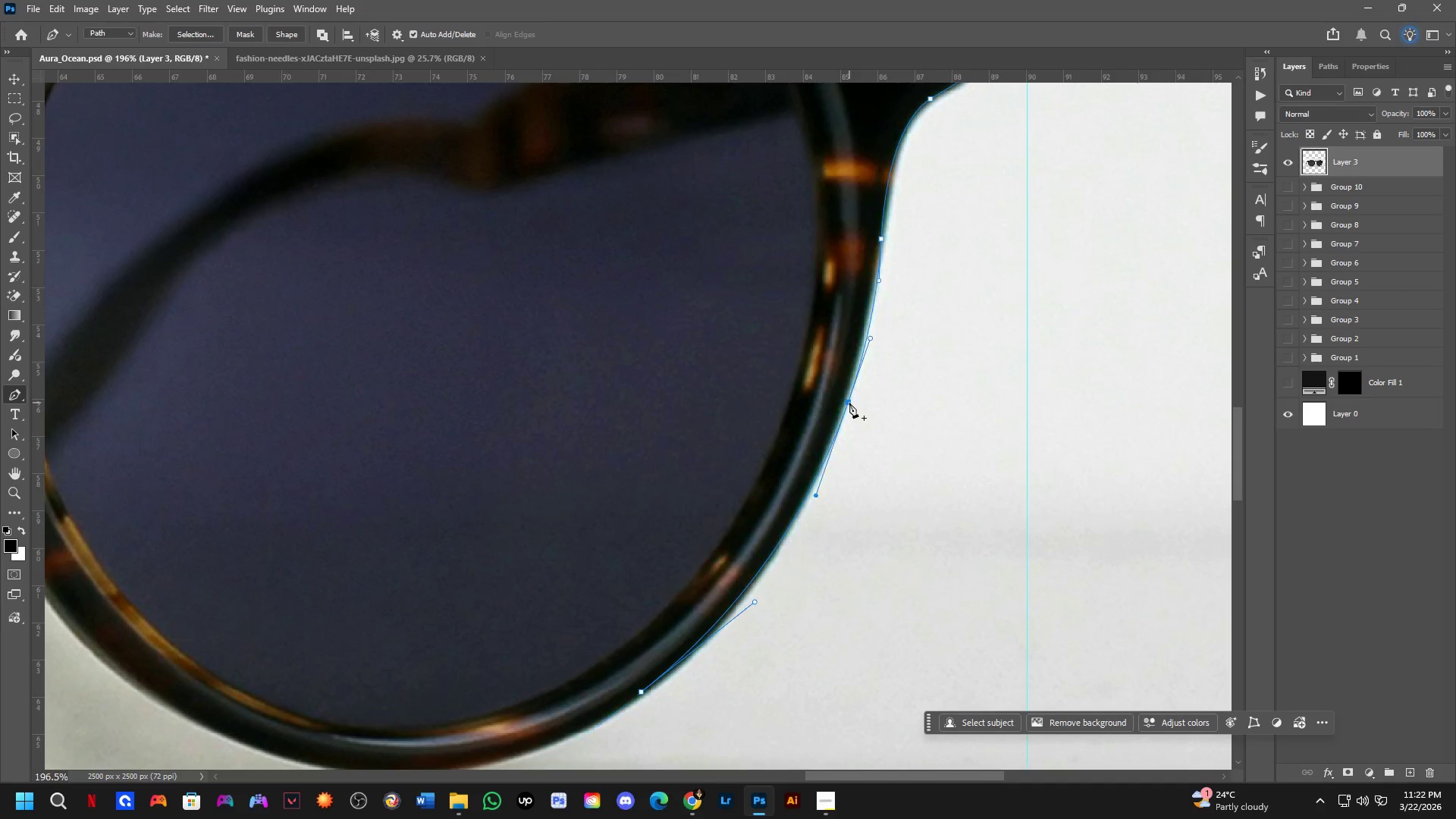 
hold_key(key=ControlLeft, duration=0.73)
left_click_drag(start_coordinate=[849, 403], to_coordinate=[845, 403])
 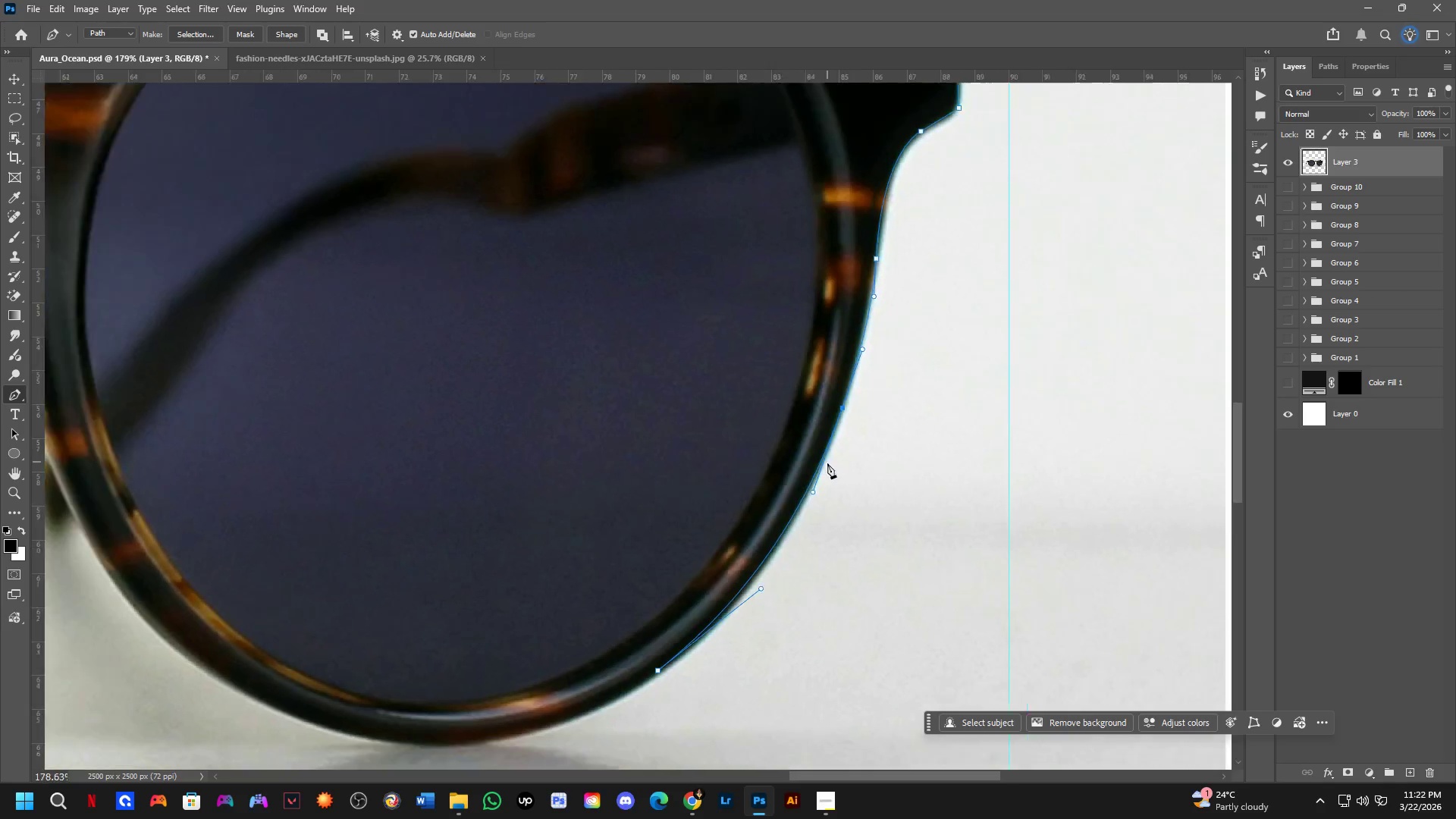 
scroll: coordinate [827, 472], scroll_direction: down, amount: 3.0
 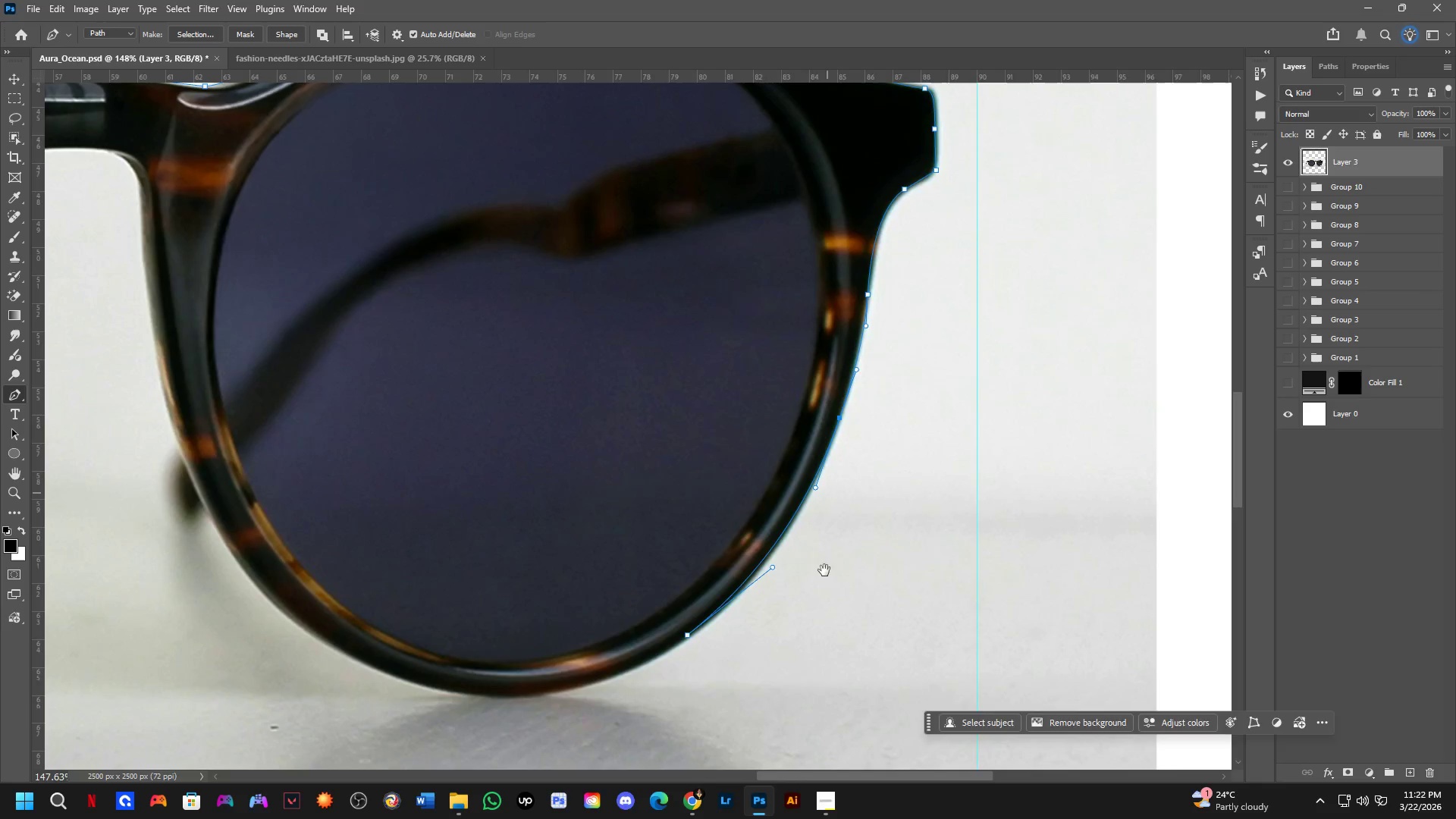 
hold_key(key=Space, duration=0.61)
 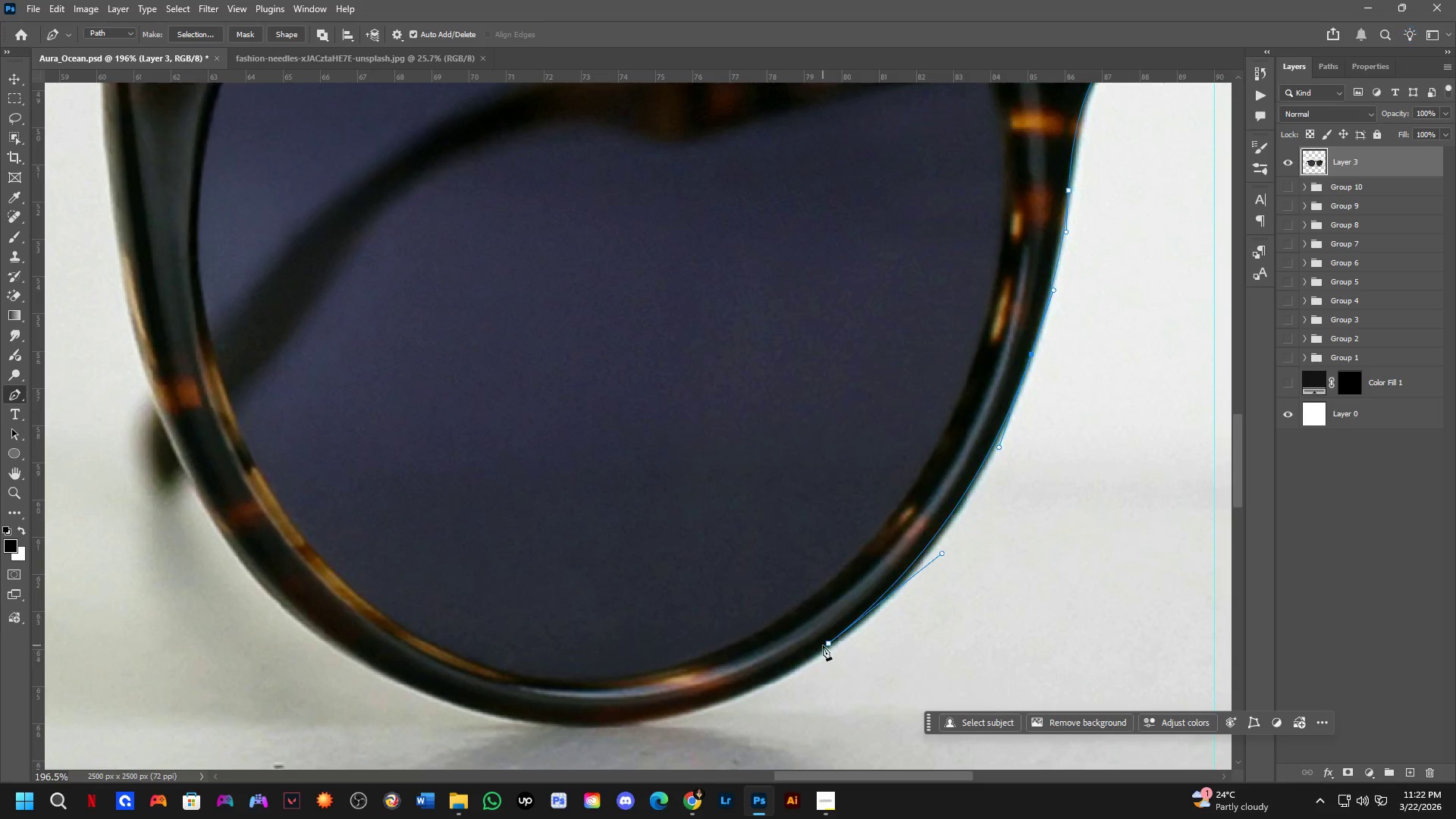 
left_click_drag(start_coordinate=[814, 607], to_coordinate=[946, 618])
 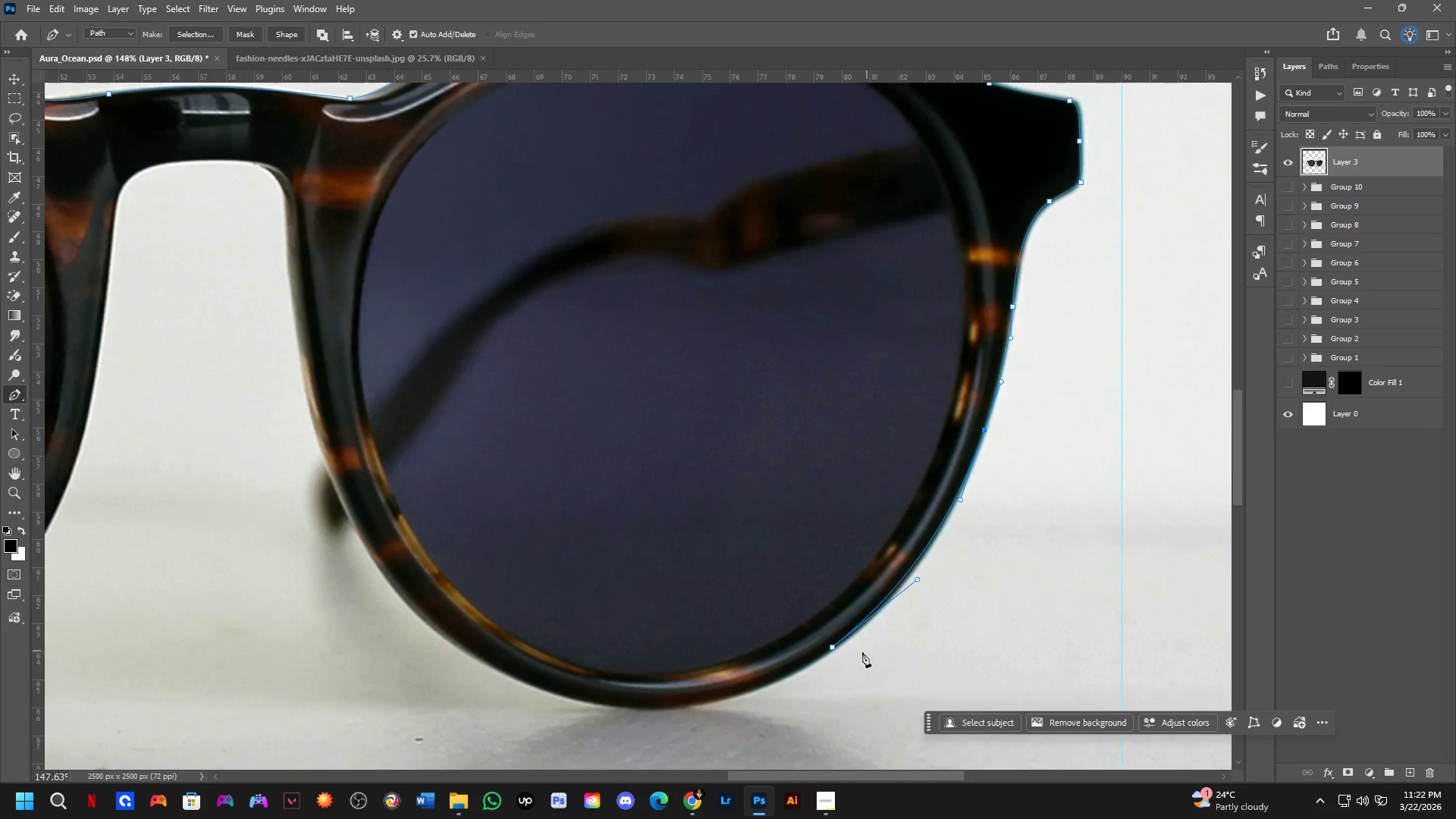 
scroll: coordinate [836, 662], scroll_direction: up, amount: 3.0
 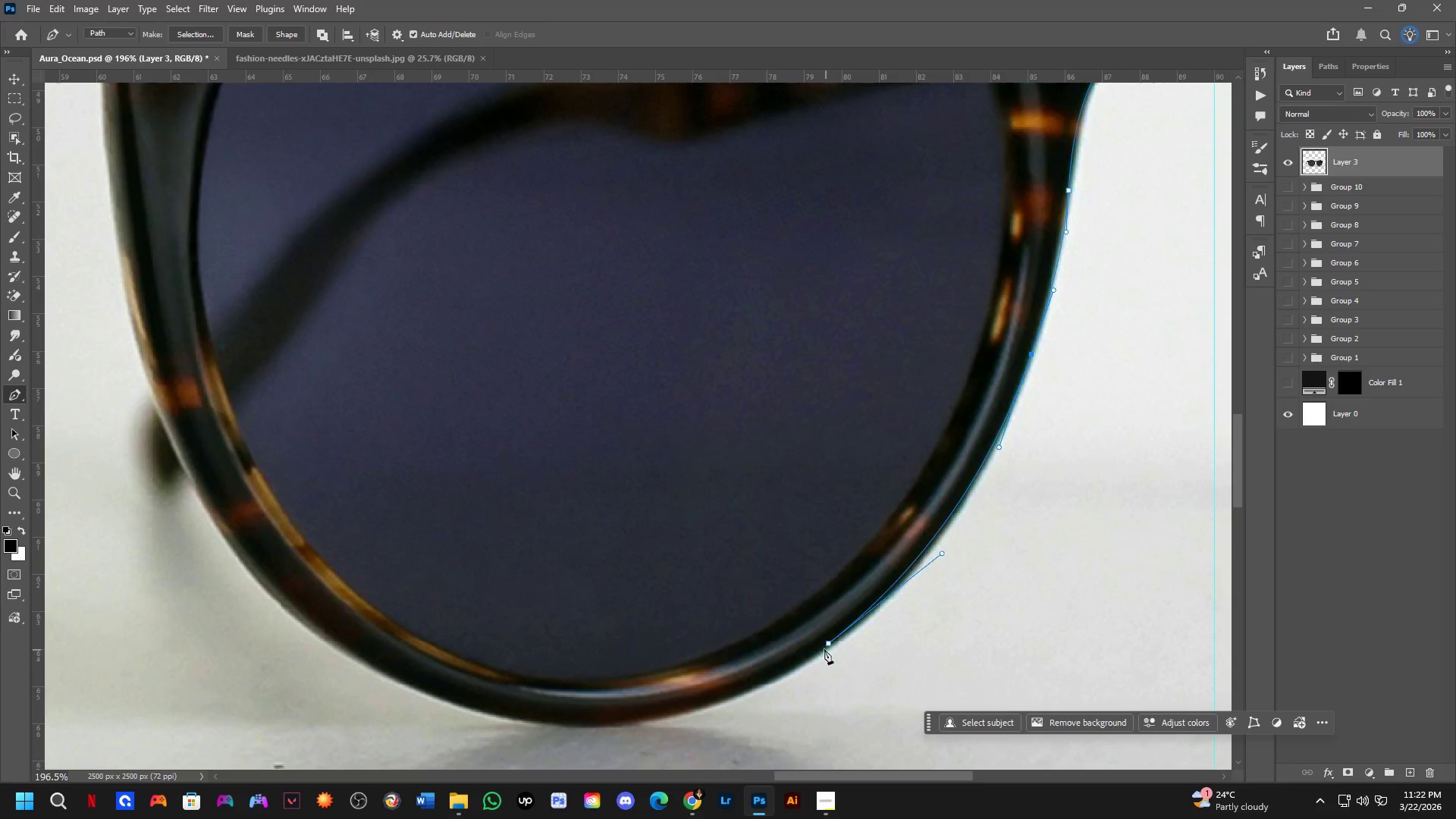 
left_click_drag(start_coordinate=[830, 642], to_coordinate=[811, 659])
 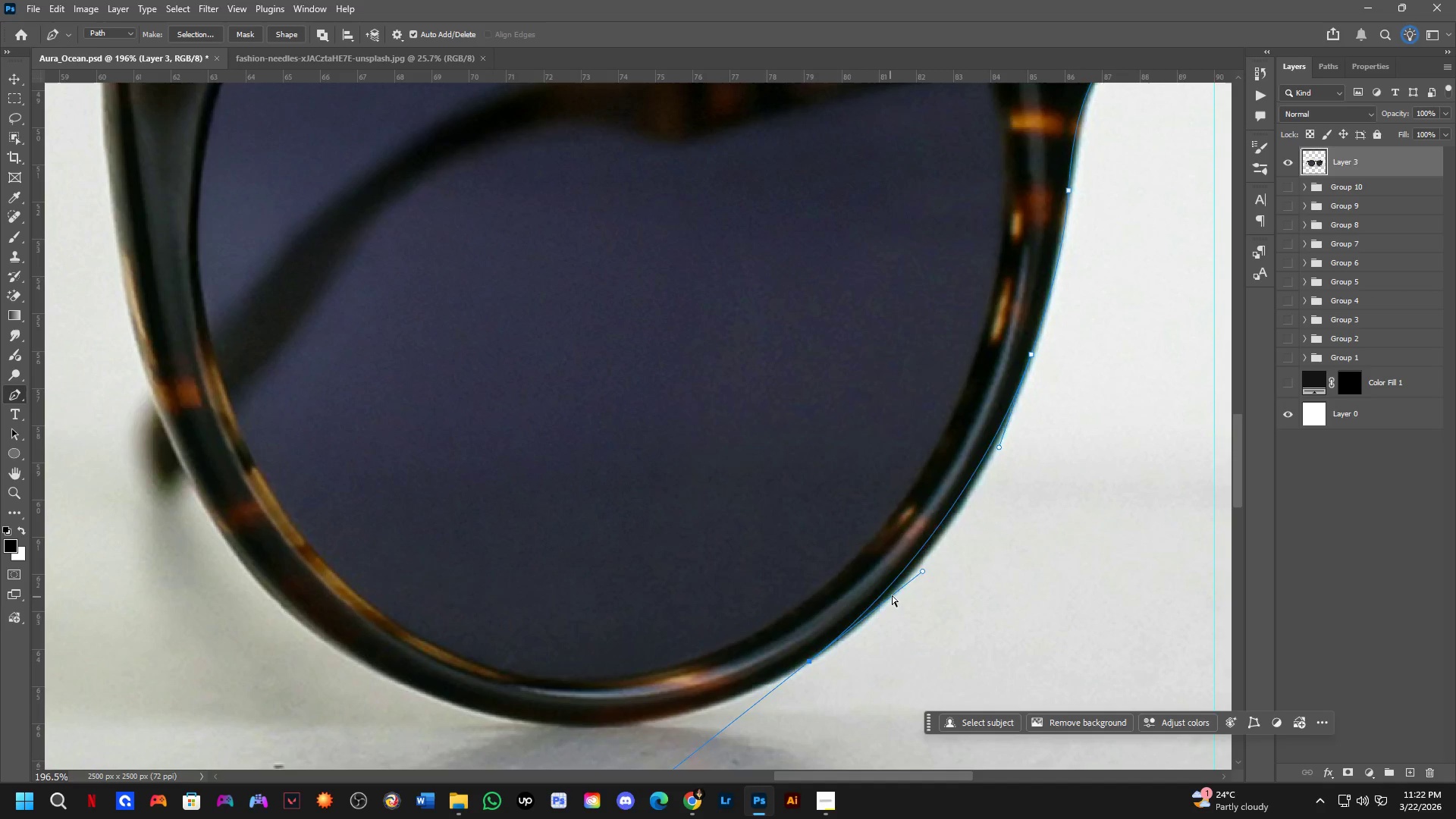 
key(Control+Z)
 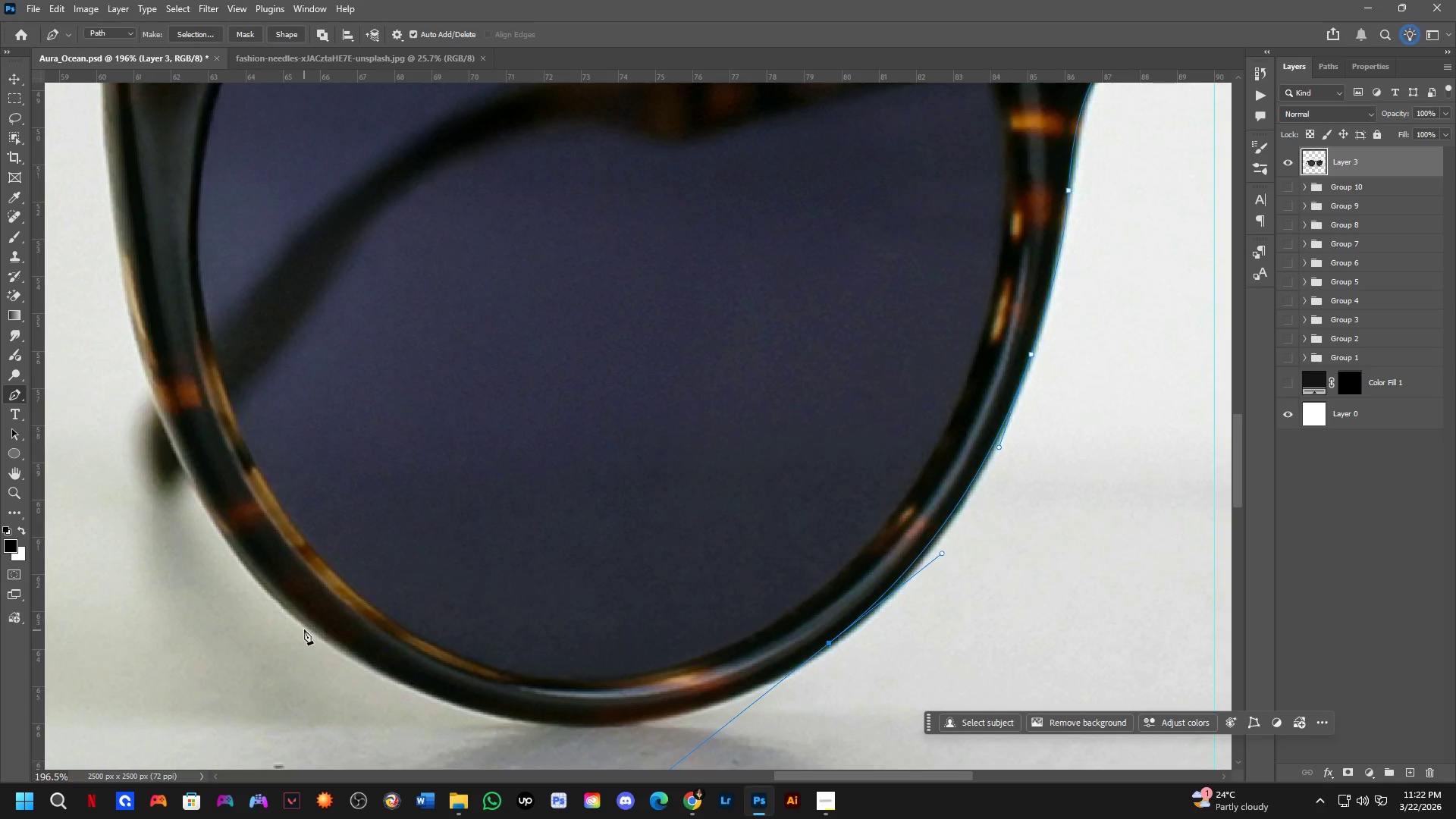 
left_click_drag(start_coordinate=[304, 623], to_coordinate=[209, 538])
 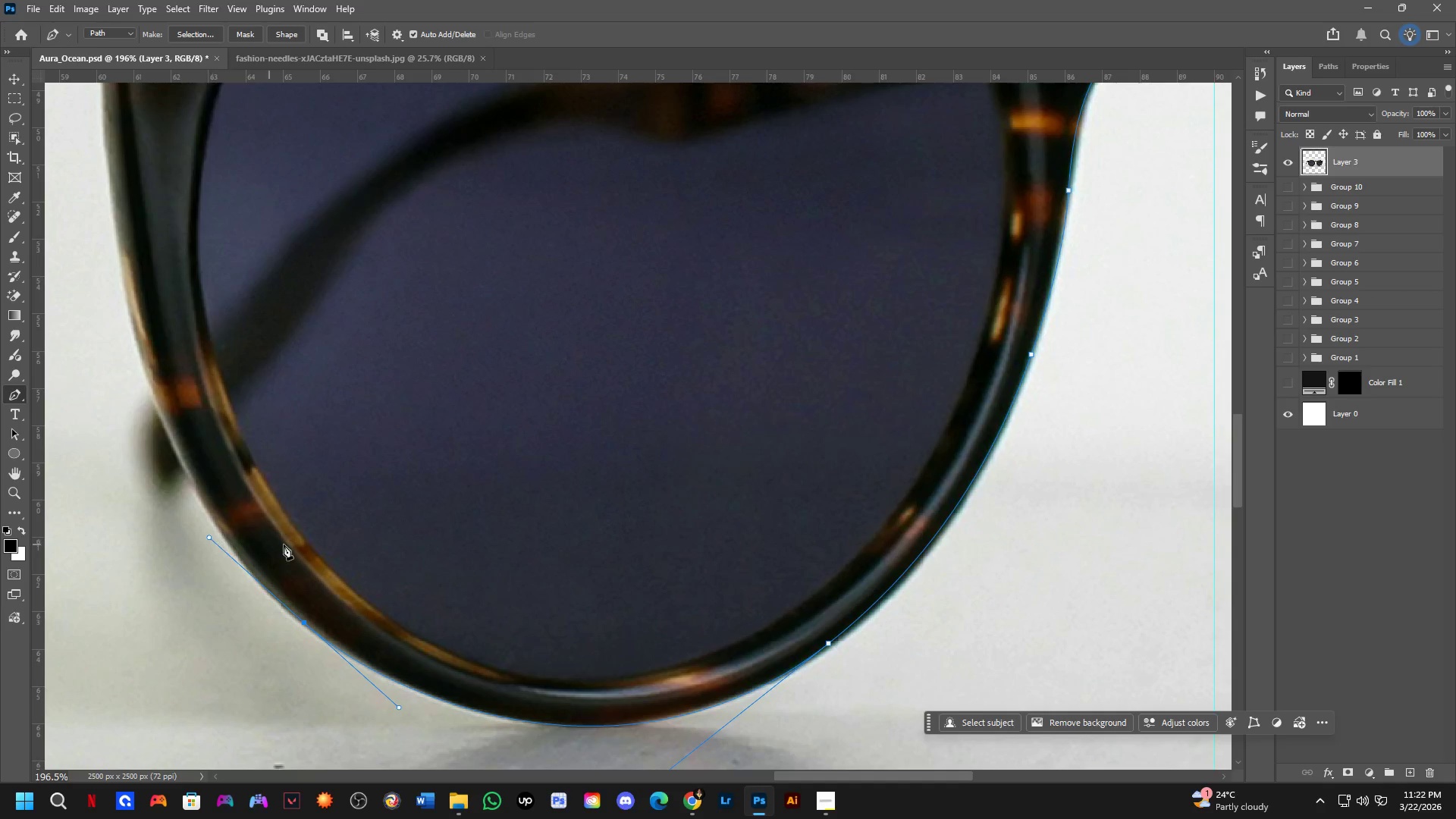 
hold_key(key=Space, duration=1.34)
 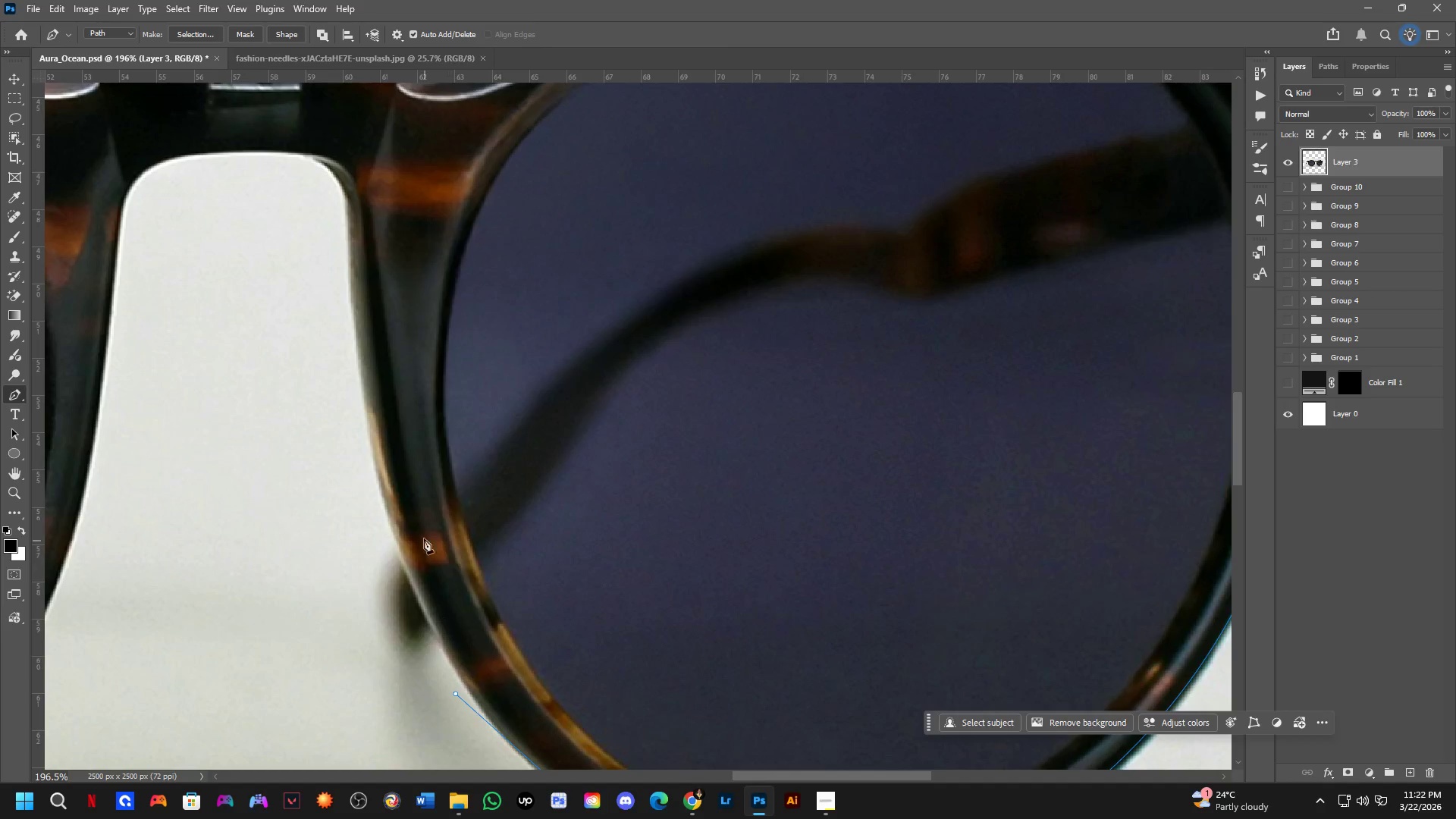 
left_click_drag(start_coordinate=[397, 542], to_coordinate=[644, 698])
 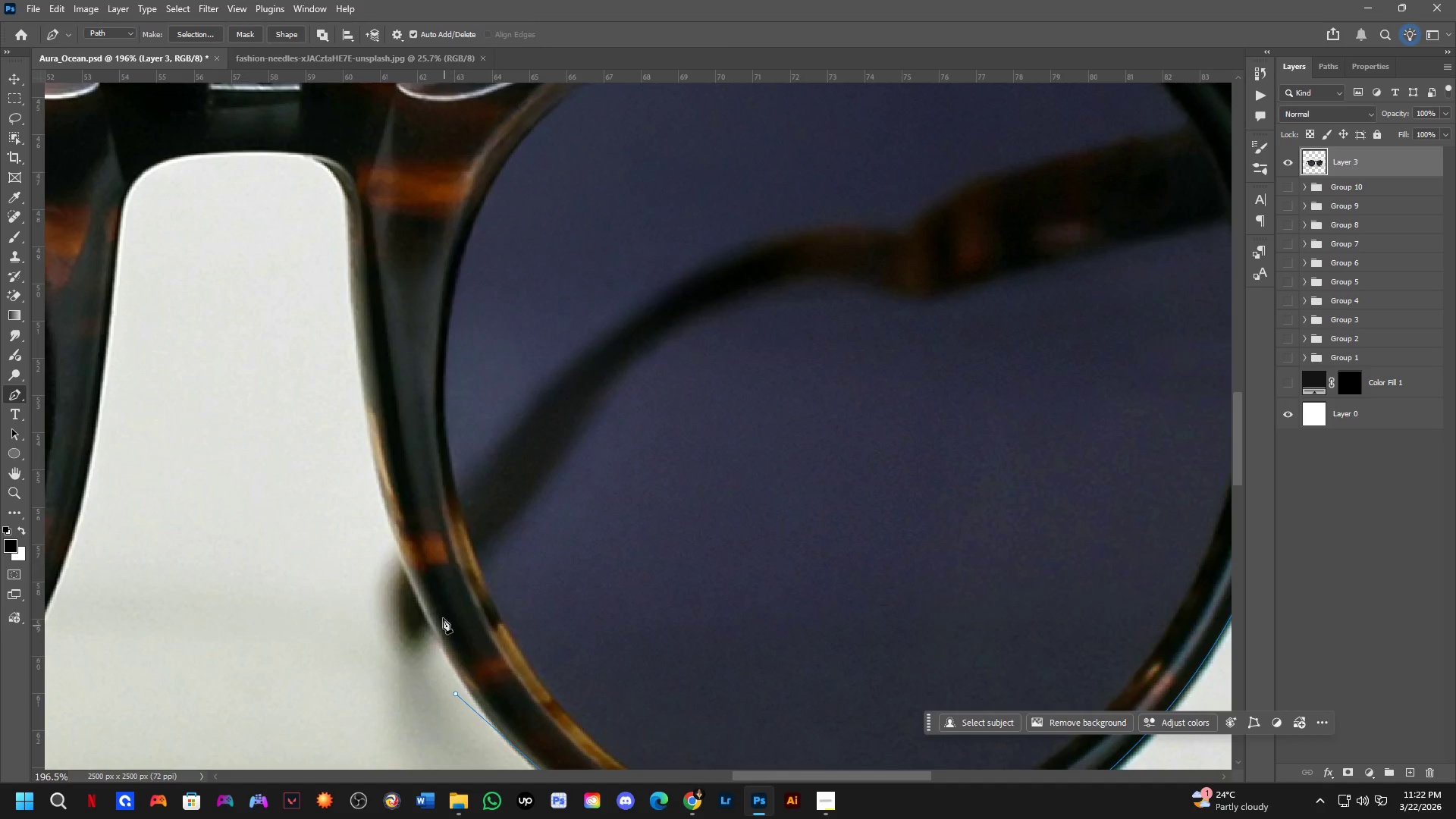 
scroll: coordinate [422, 534], scroll_direction: down, amount: 3.0
 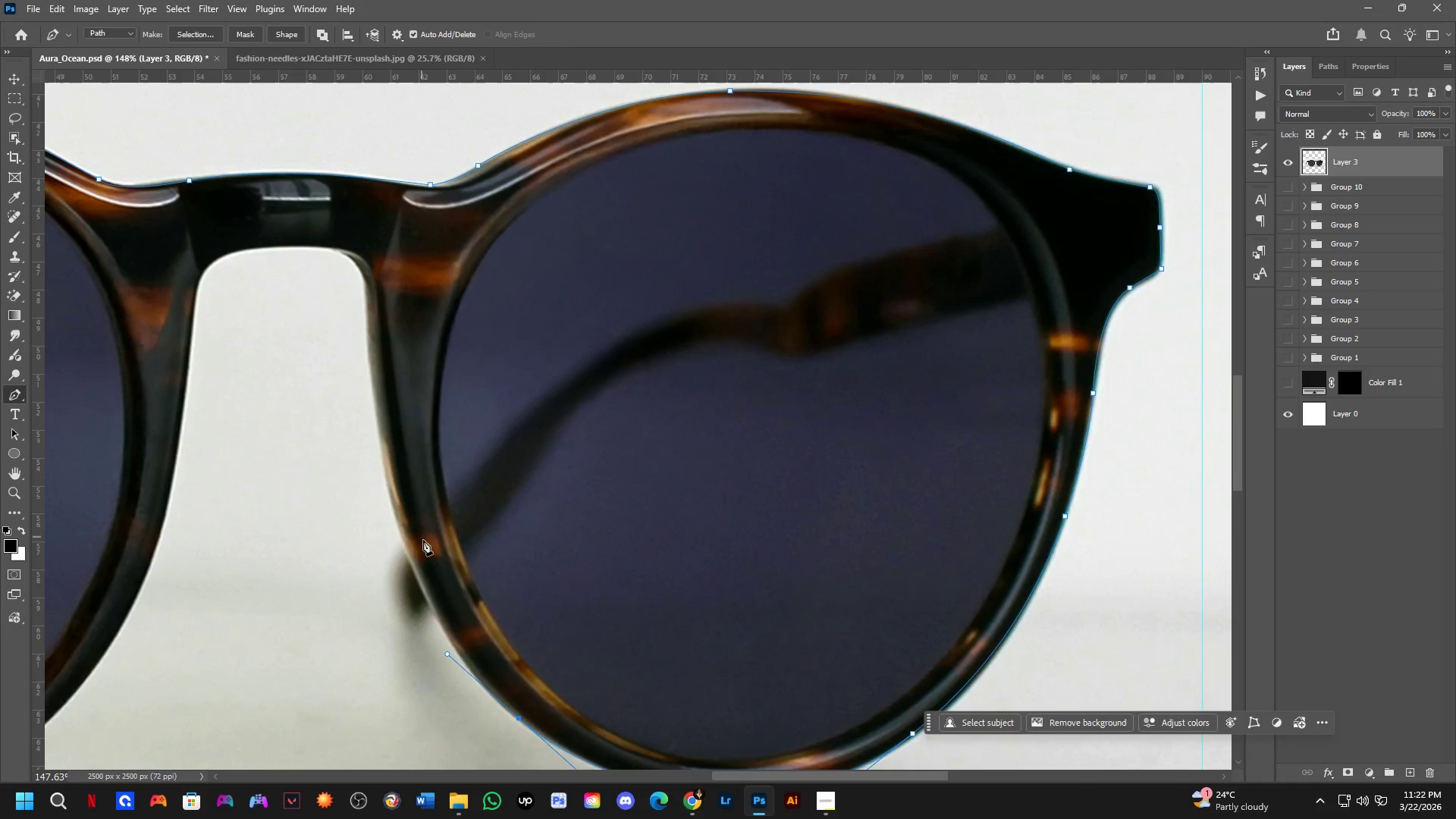 
hold_key(key=Space, duration=0.53)
 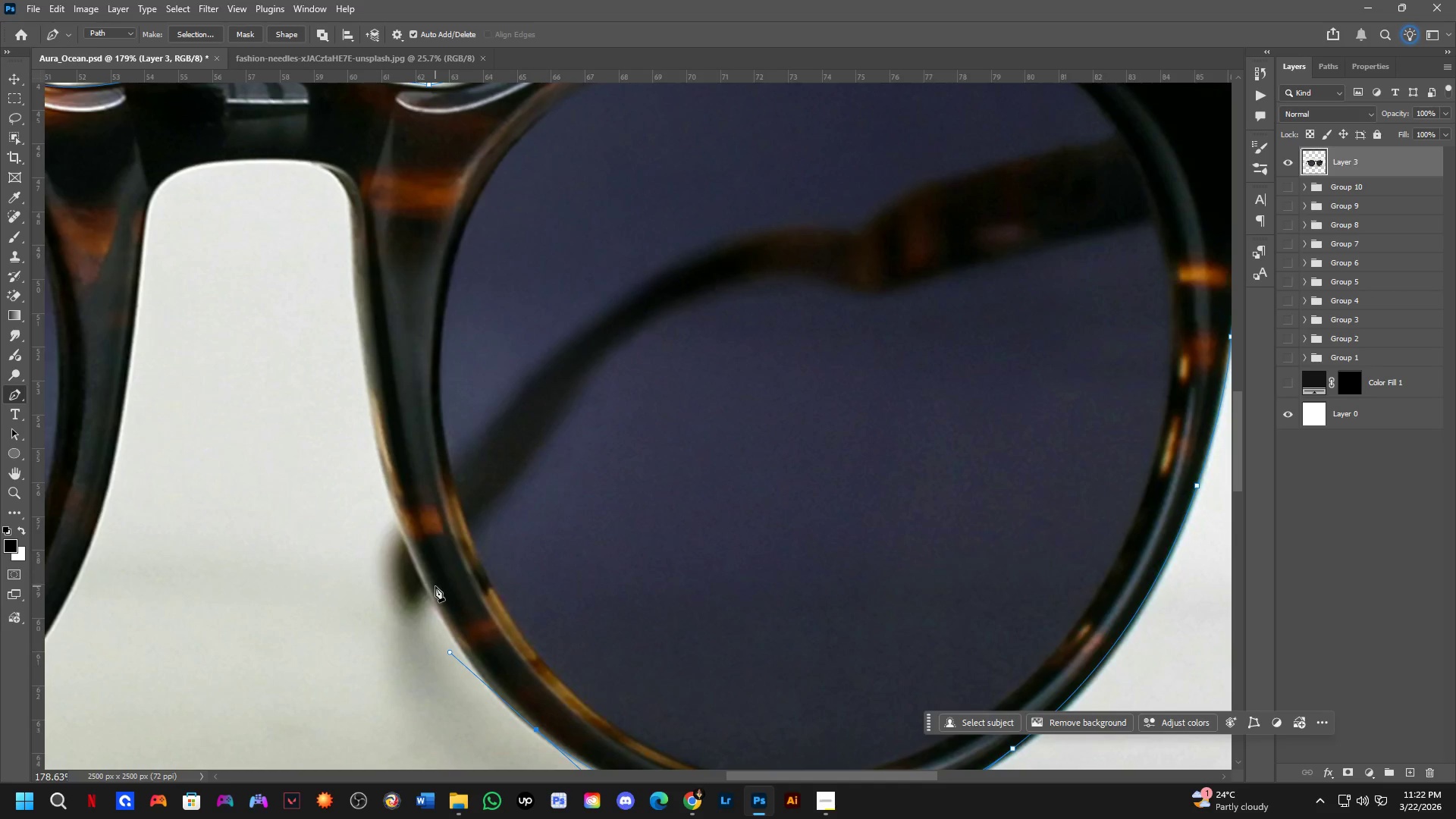 
left_click_drag(start_coordinate=[430, 556], to_coordinate=[431, 539])
 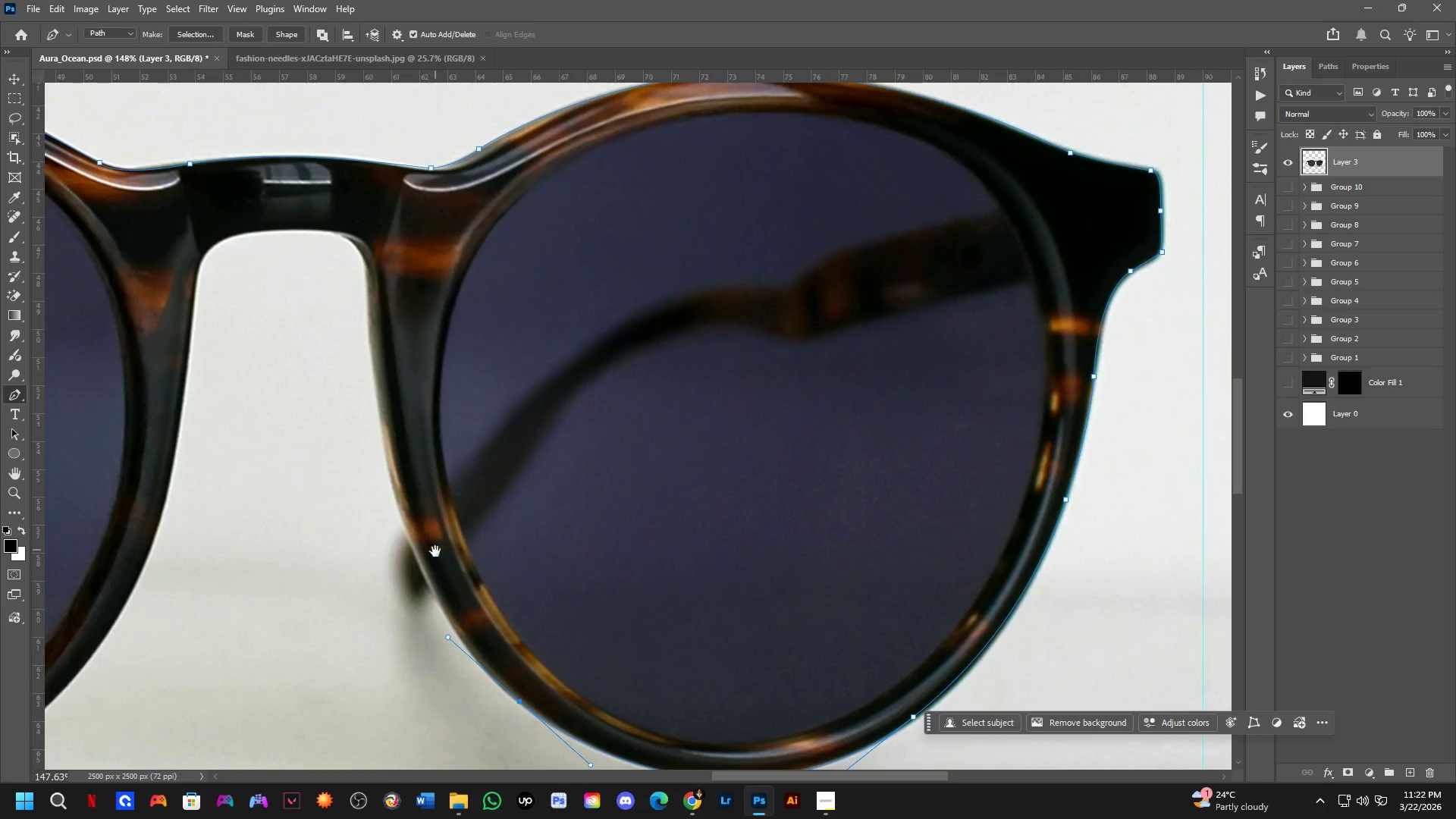 
scroll: coordinate [438, 568], scroll_direction: up, amount: 2.0
 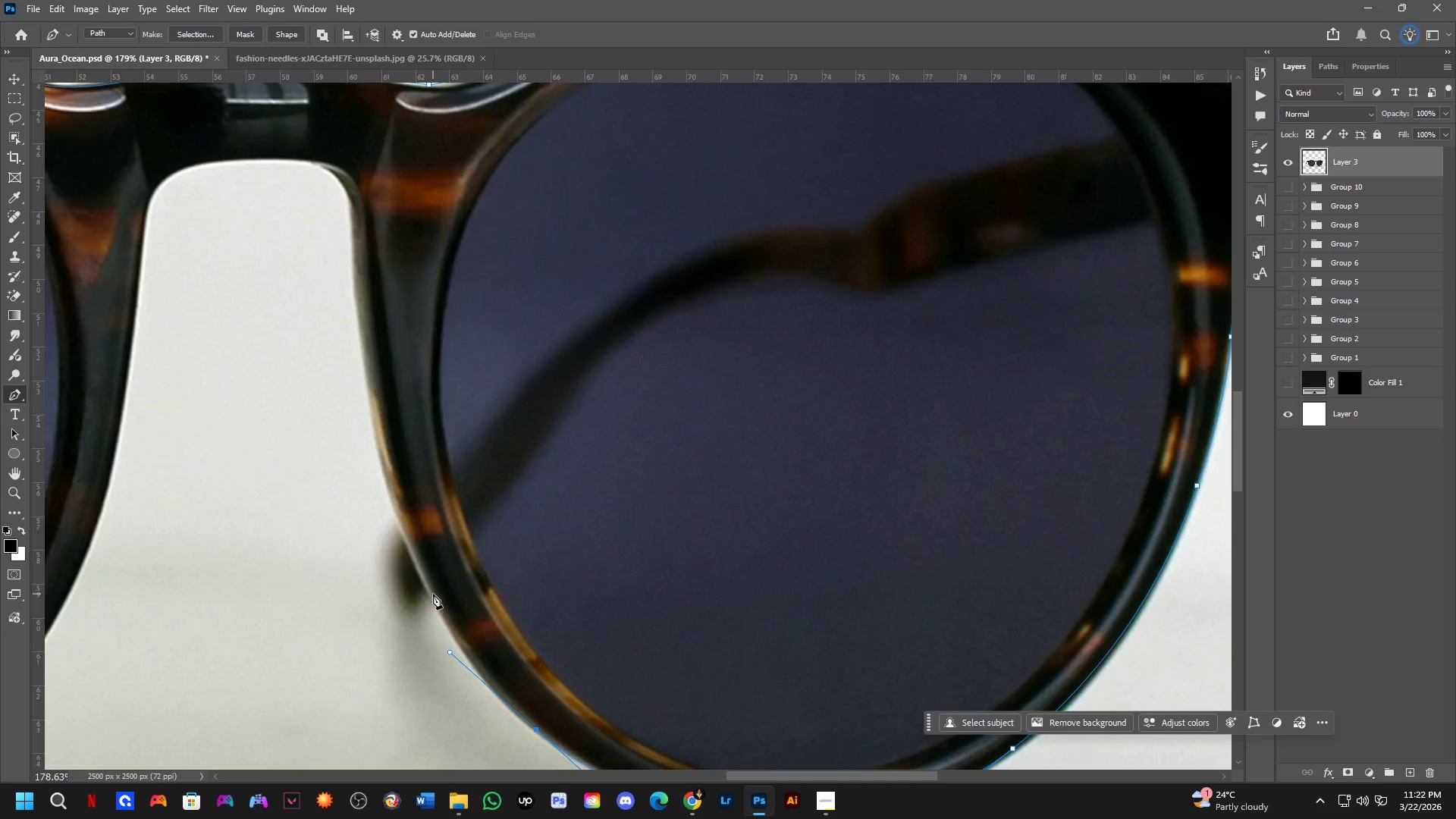 
left_click([433, 594])
 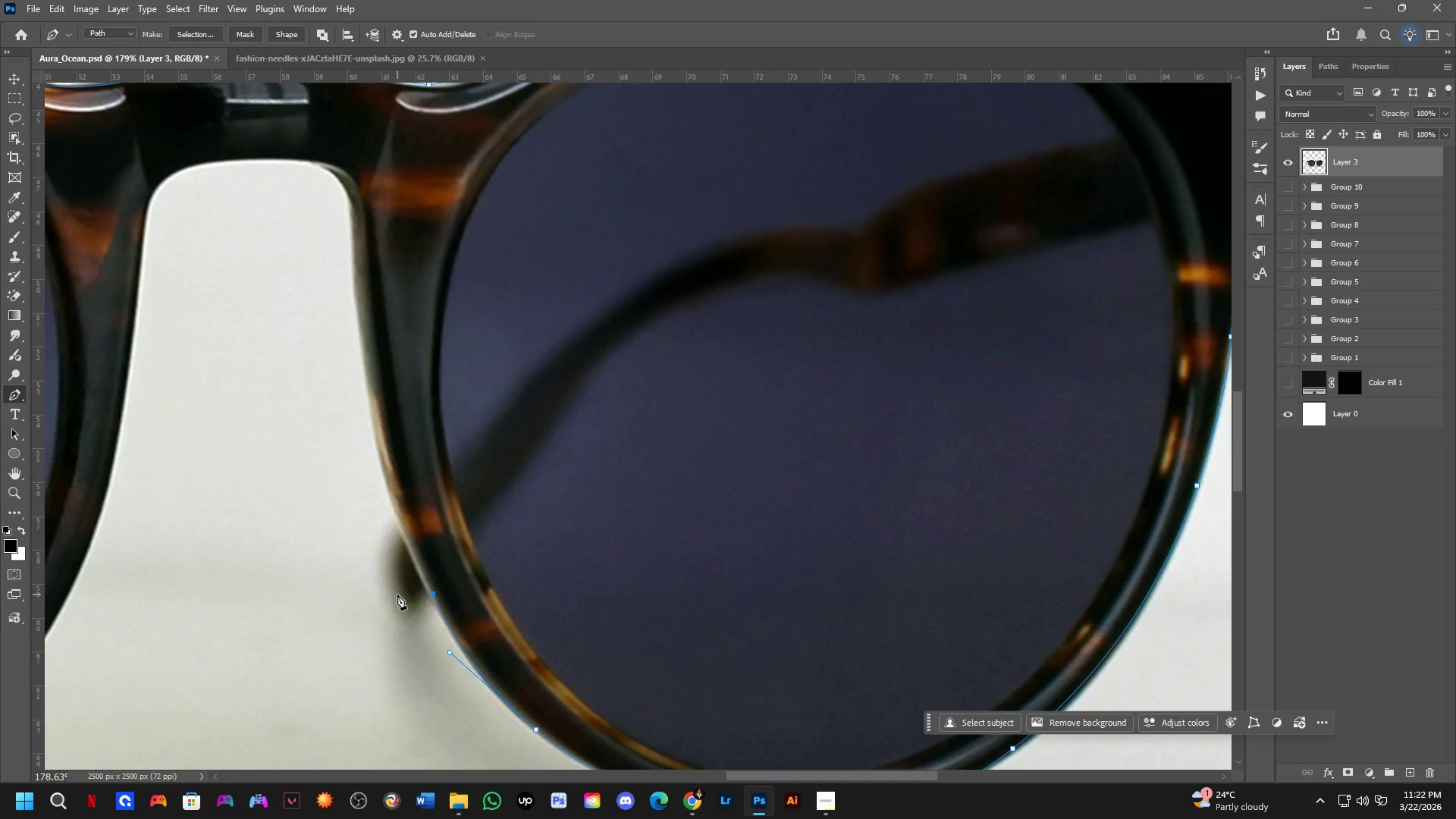 
left_click_drag(start_coordinate=[397, 582], to_coordinate=[395, 536])
 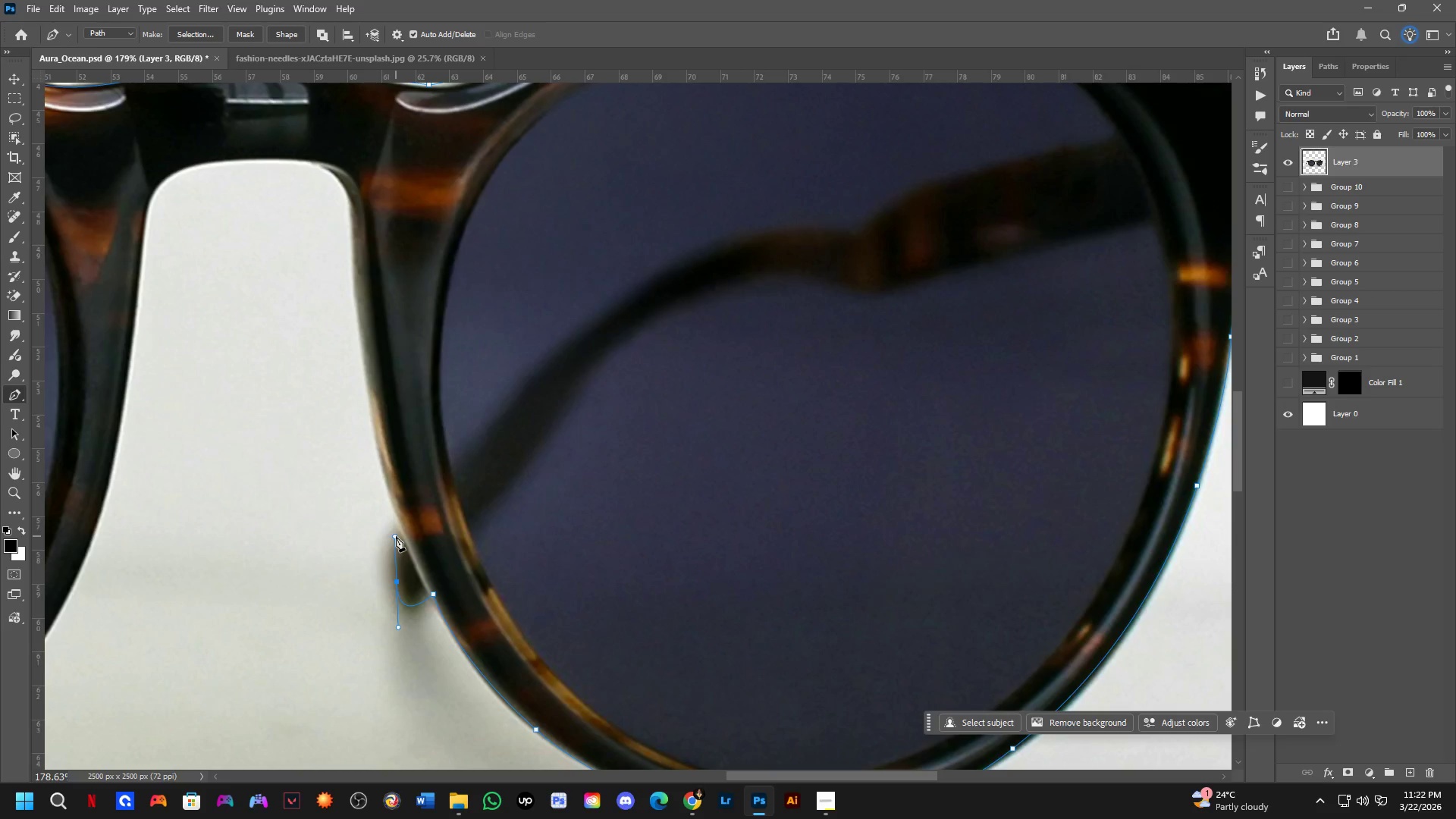 
left_click([396, 536])
 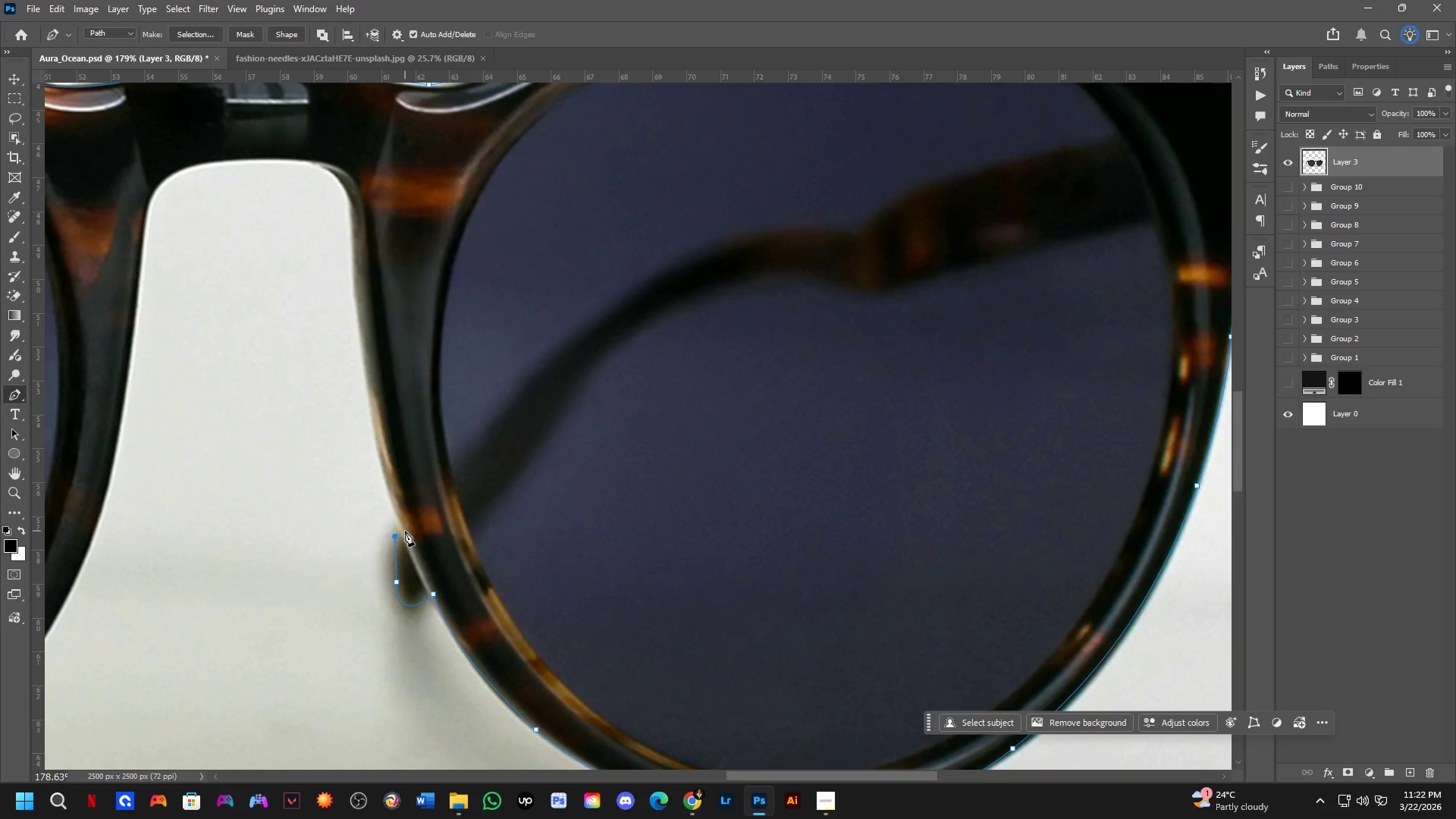 
left_click([399, 528])
 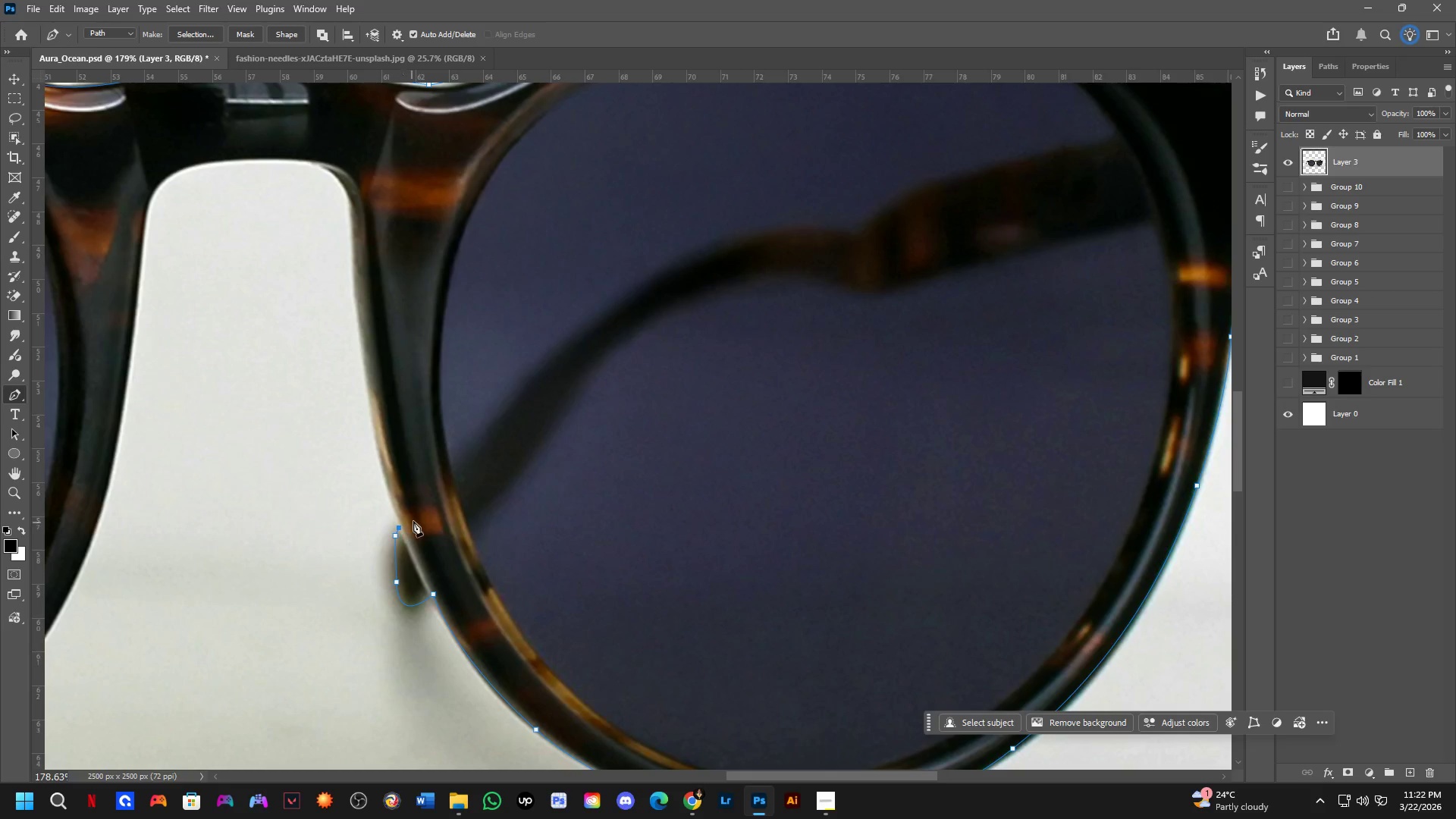 
hold_key(key=Space, duration=0.83)
 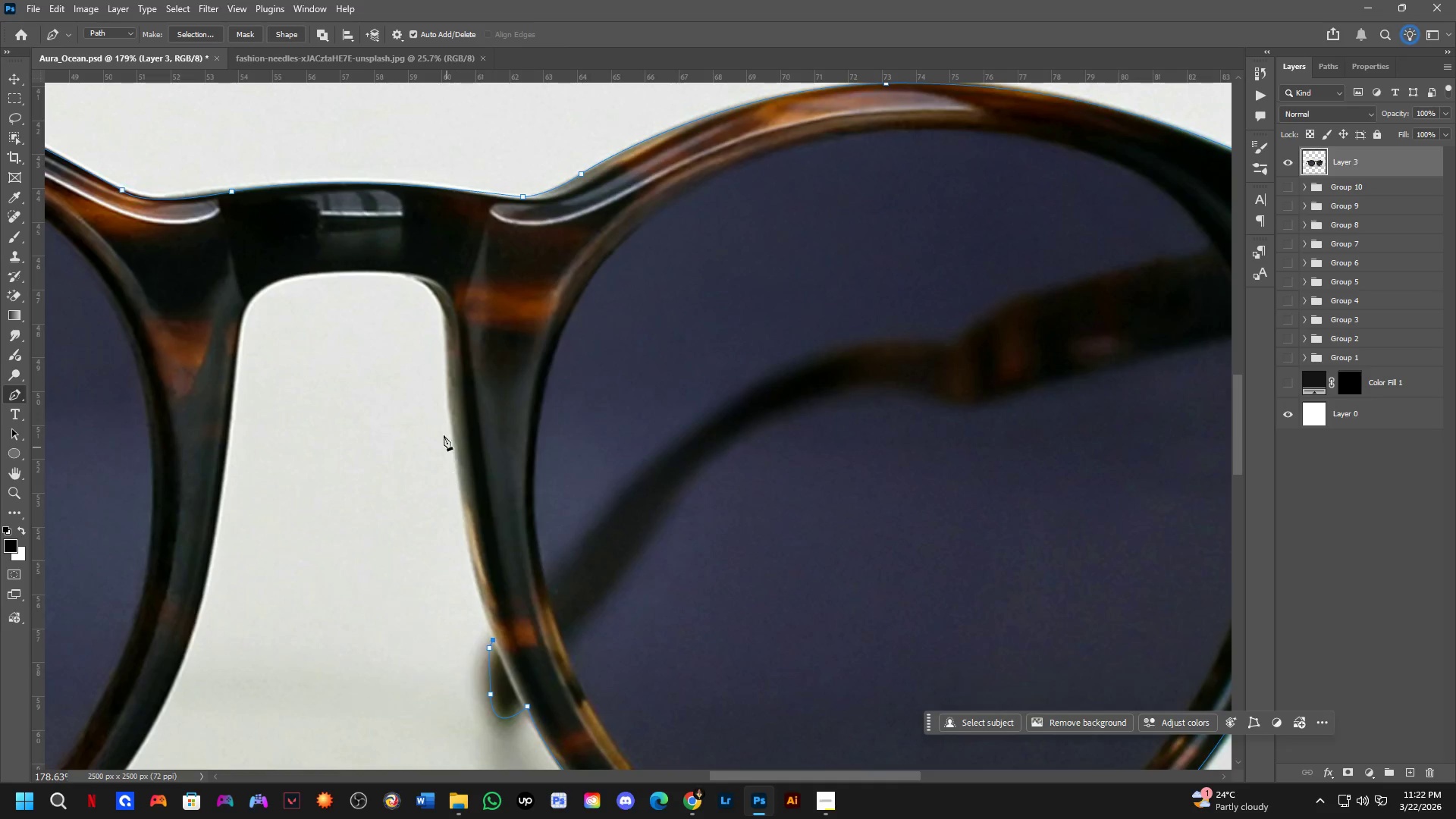 
left_click_drag(start_coordinate=[421, 517], to_coordinate=[515, 629])
 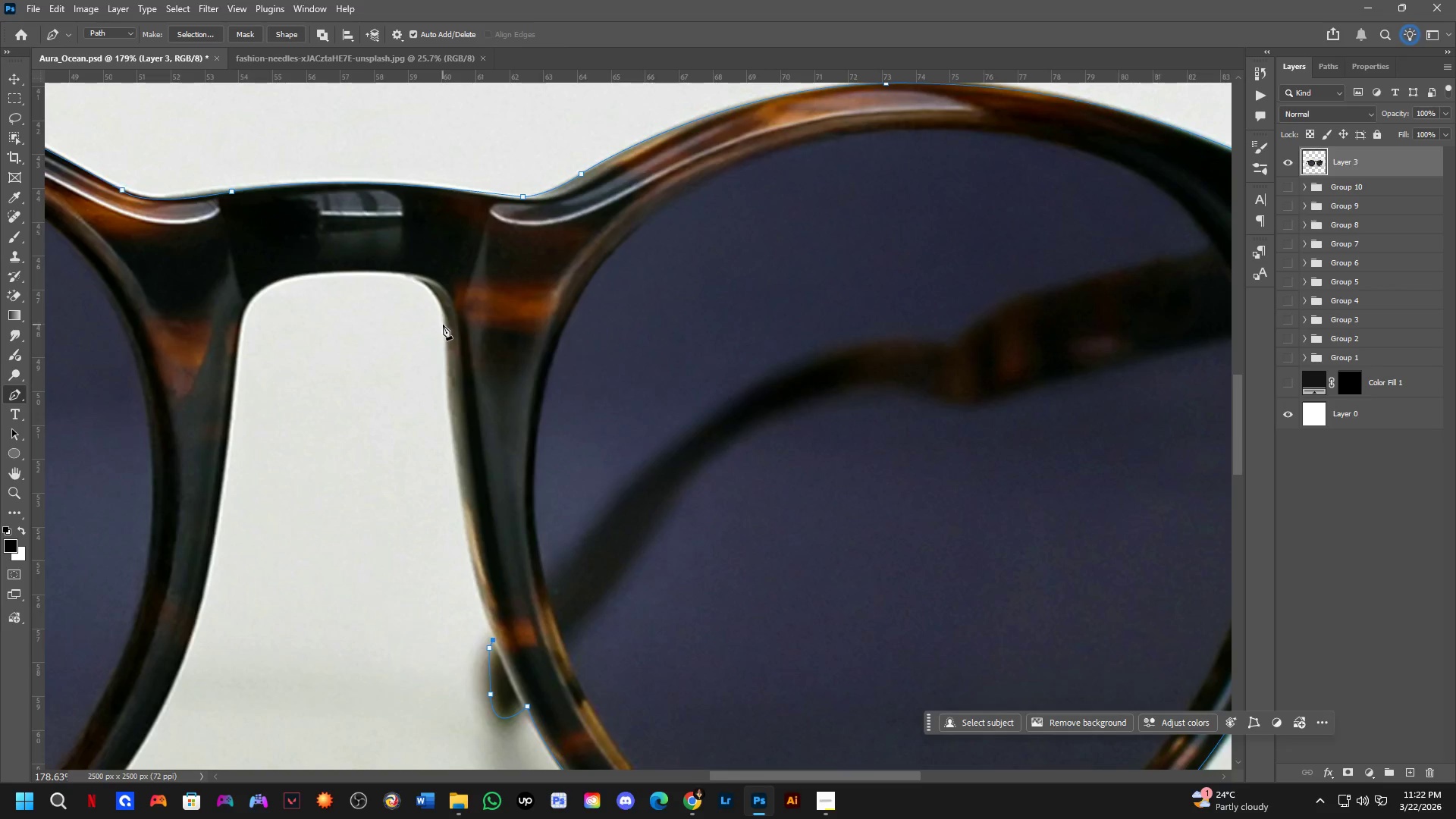 
left_click_drag(start_coordinate=[444, 322], to_coordinate=[441, 149])
 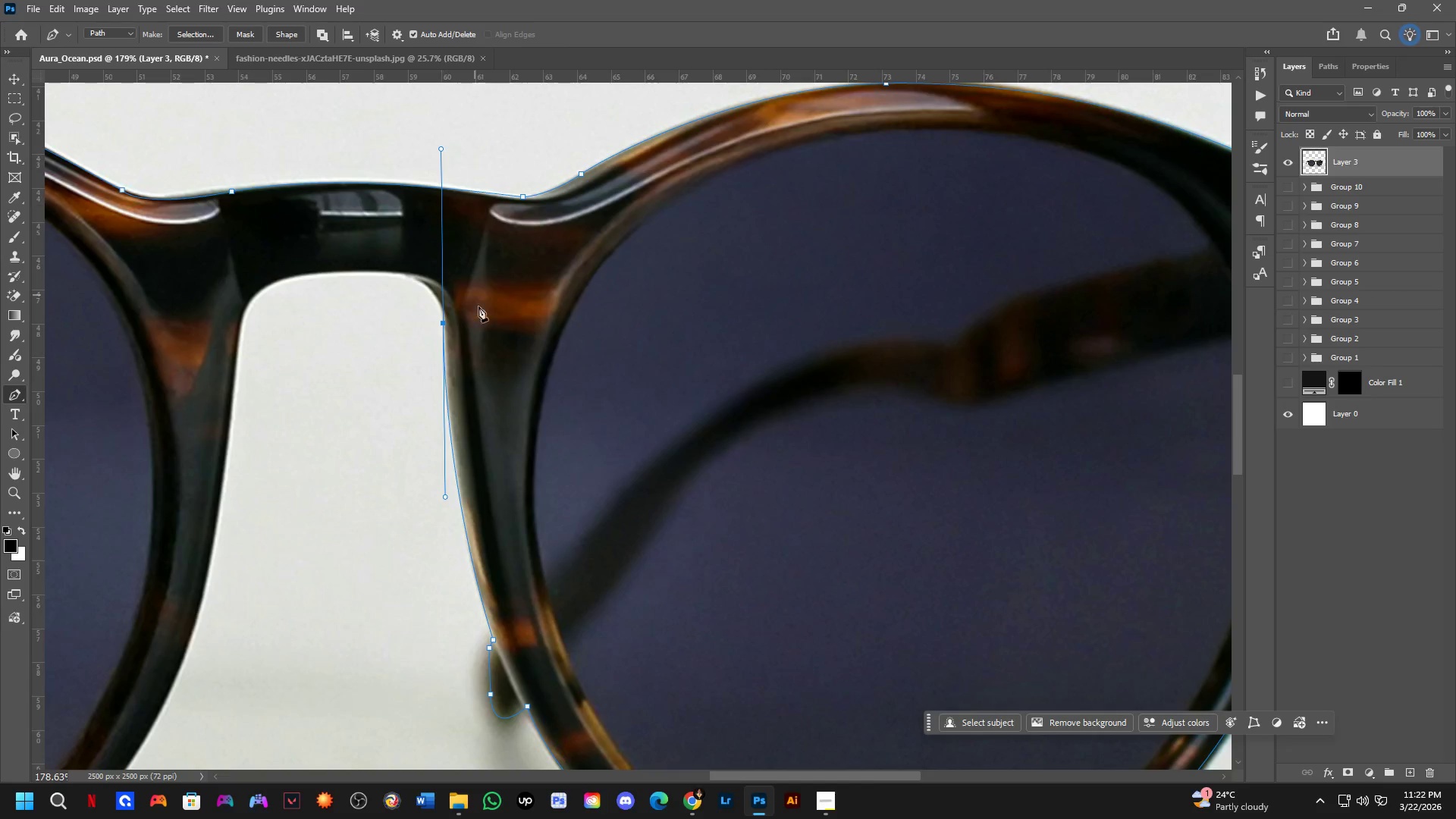 
hold_key(key=Space, duration=0.62)
 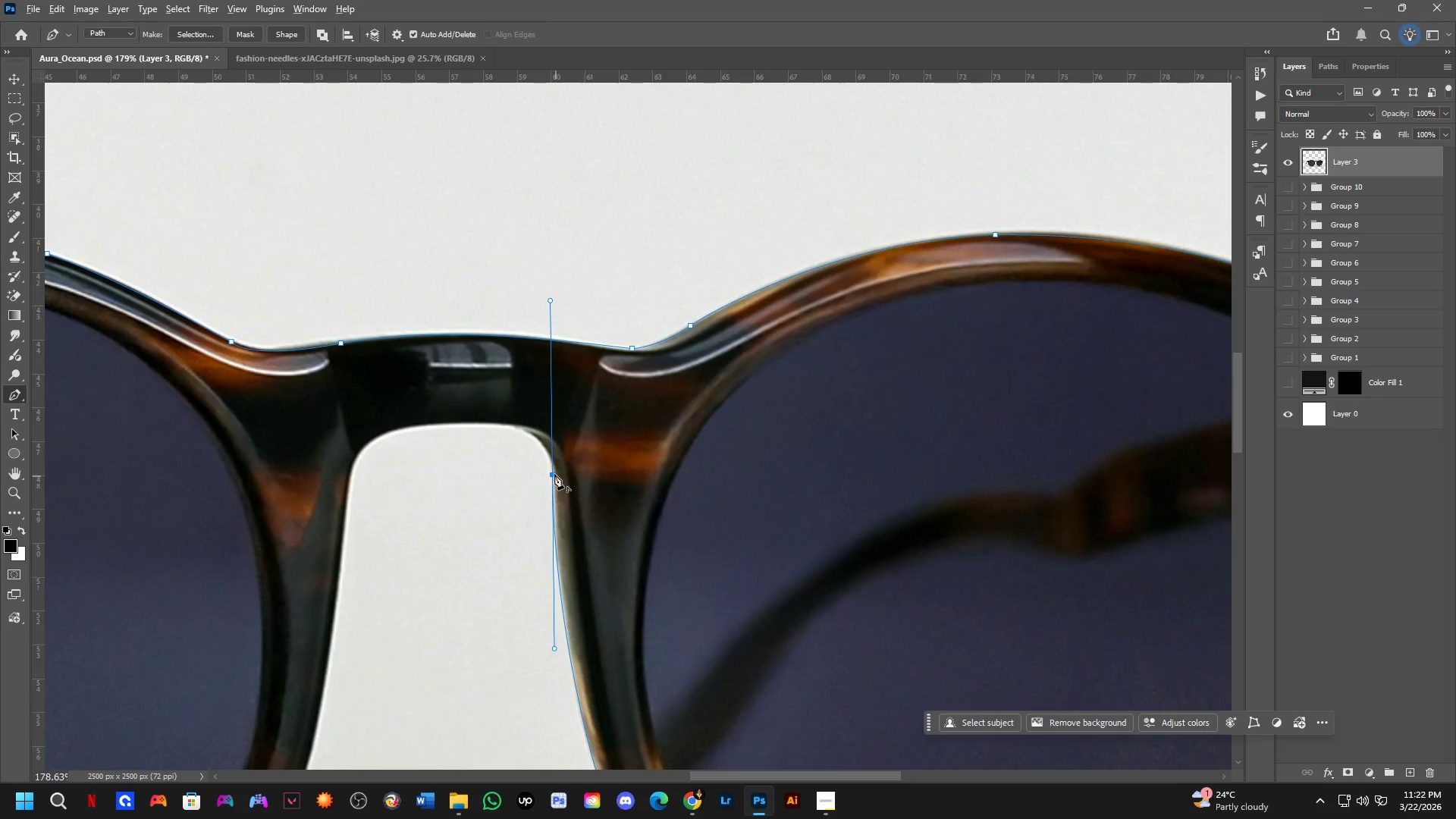 
left_click_drag(start_coordinate=[491, 364], to_coordinate=[601, 516])
 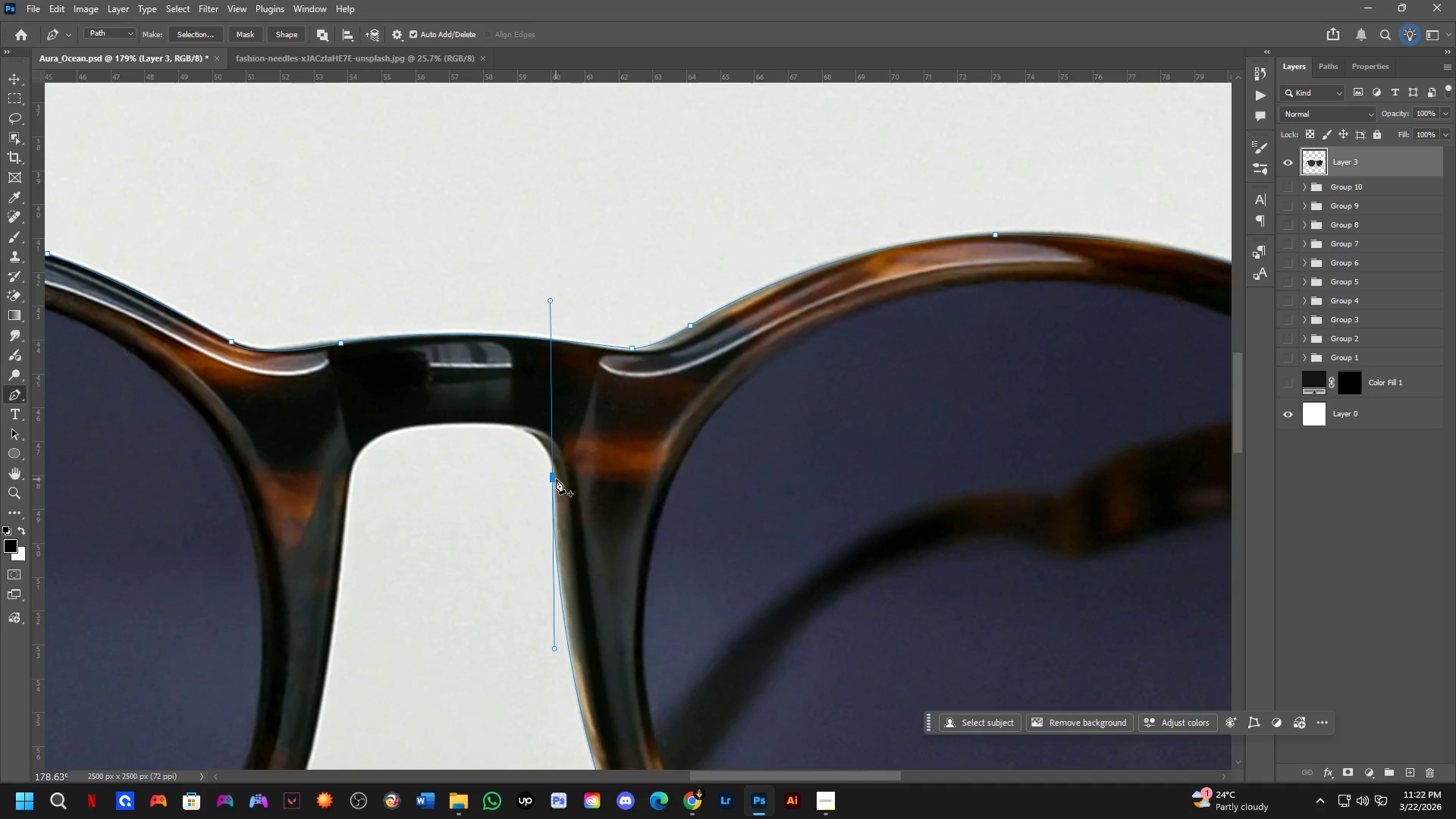 
hold_key(key=AltLeft, duration=0.47)
left_click([551, 471])
 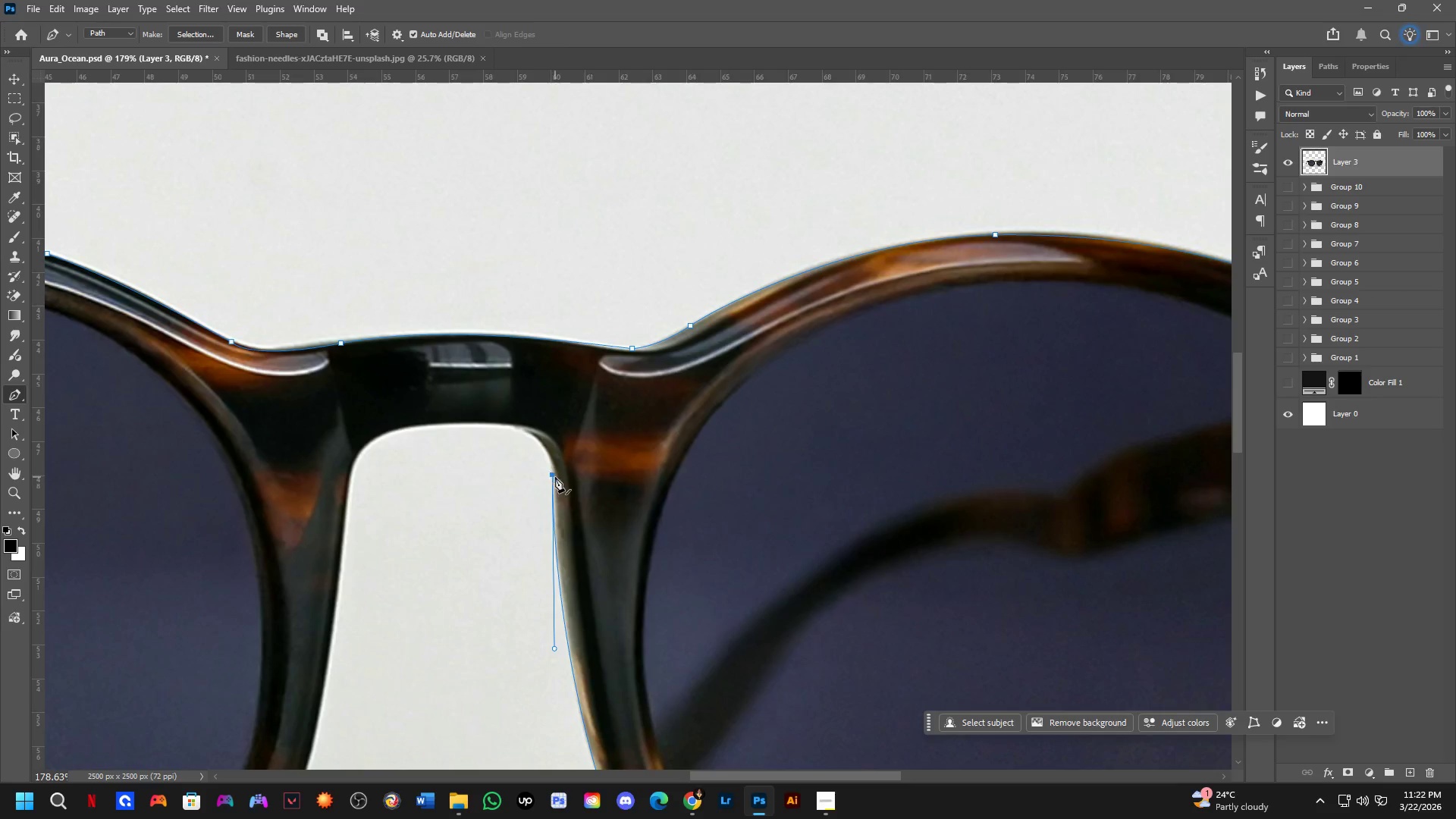 
scroll: coordinate [543, 480], scroll_direction: up, amount: 5.0
 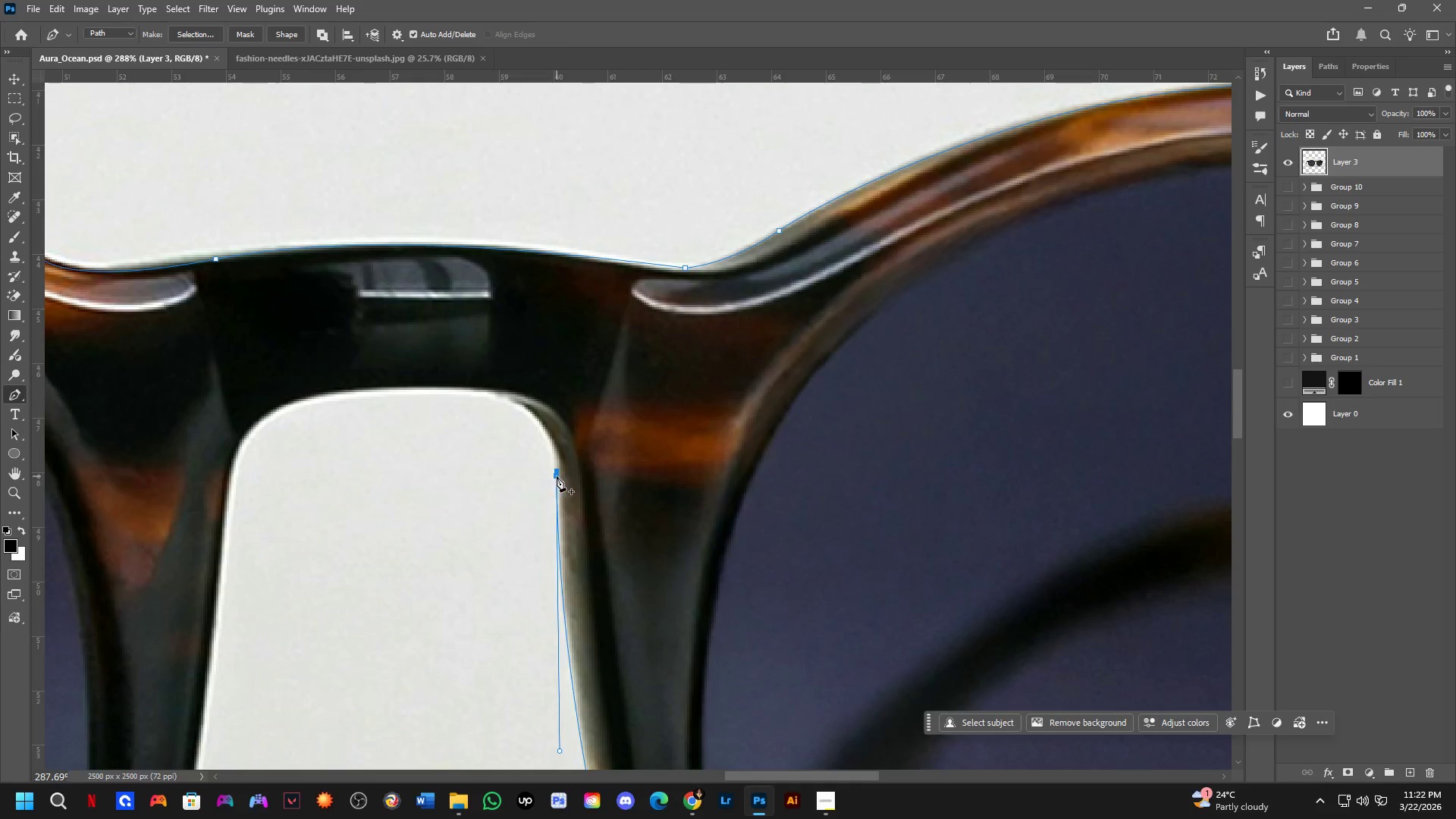 
hold_key(key=ControlLeft, duration=0.92)
 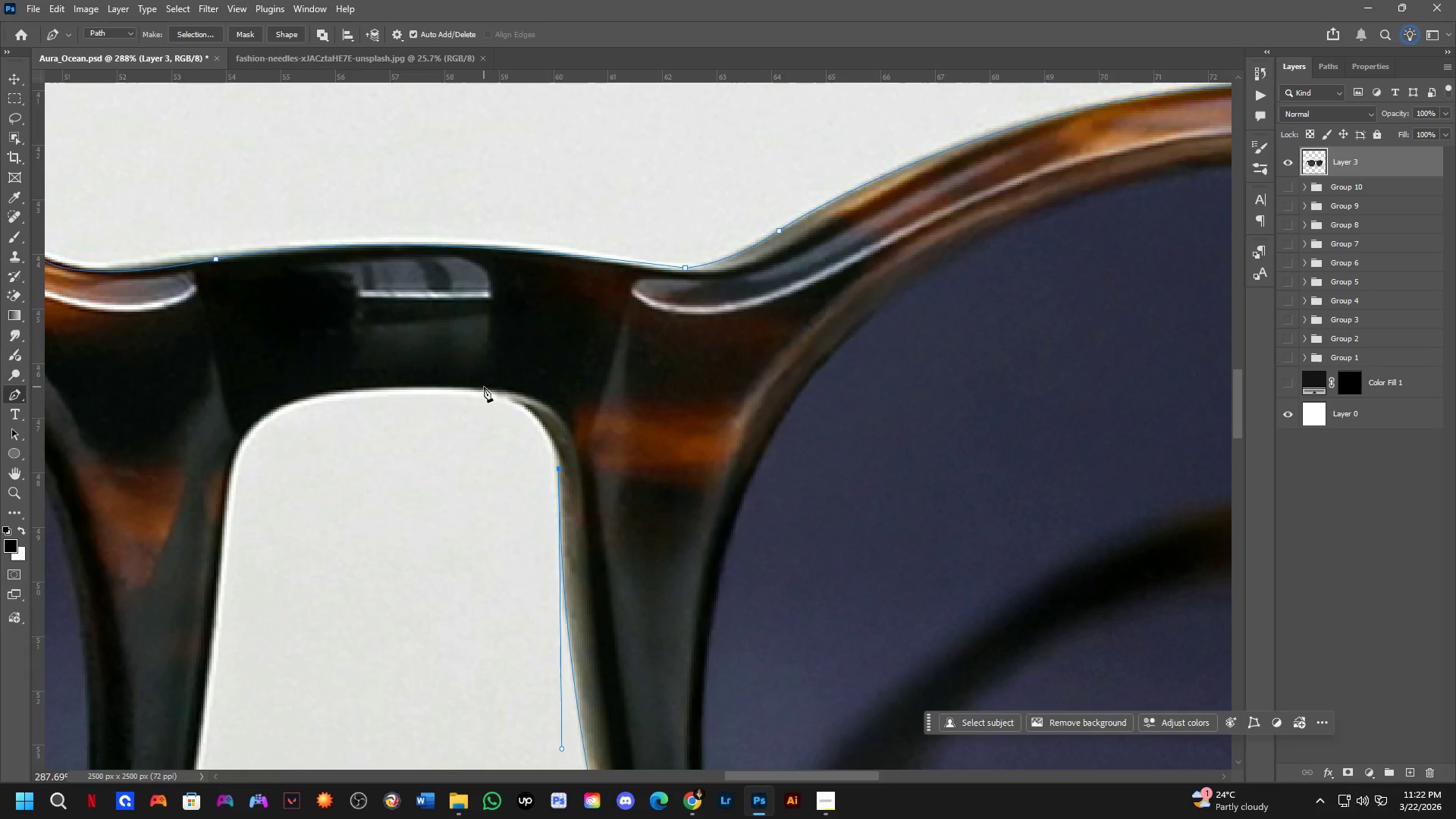 
left_click_drag(start_coordinate=[484, 387], to_coordinate=[408, 357])
 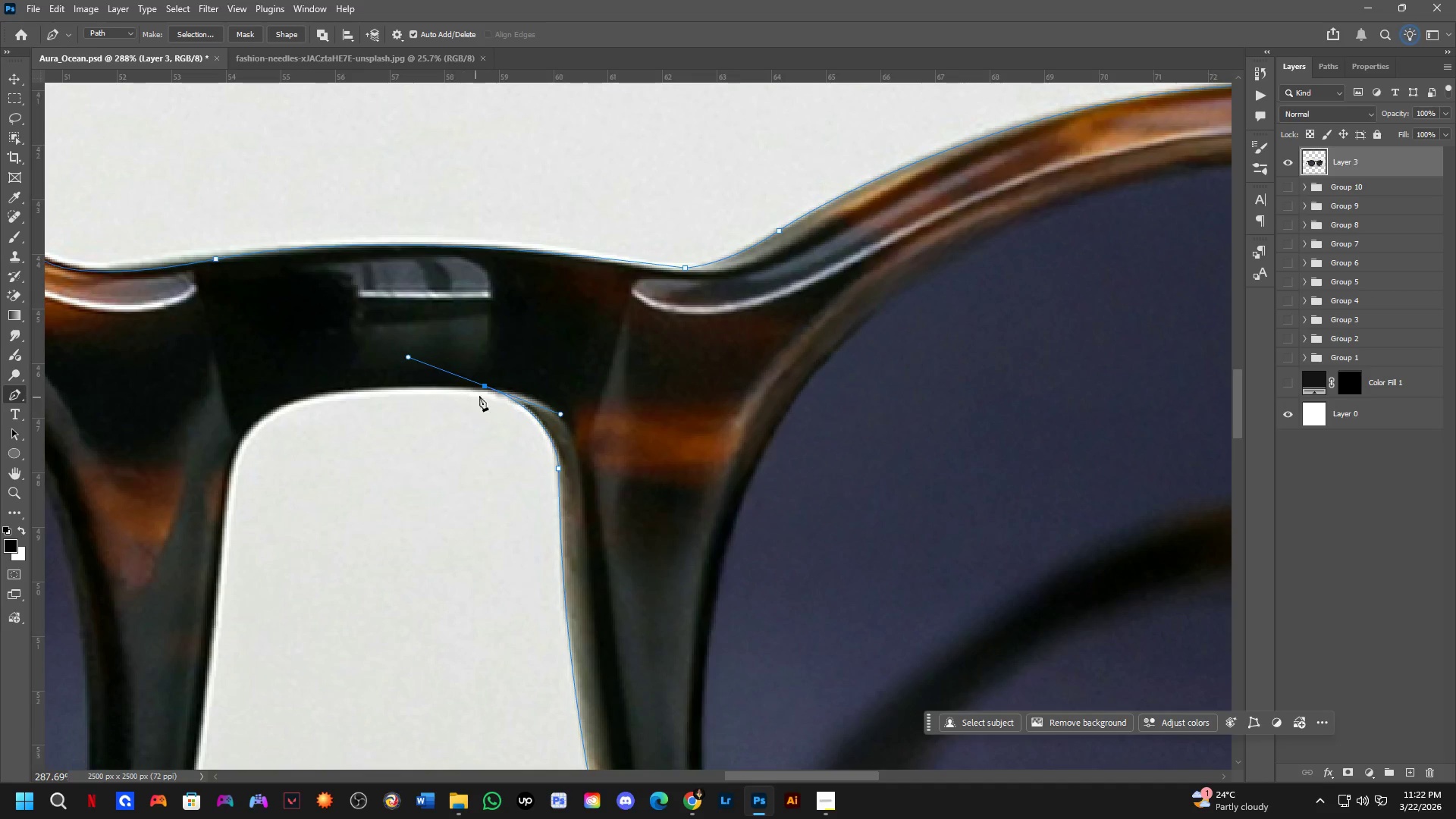 
hold_key(key=AltLeft, duration=1.44)
left_click([485, 389])
 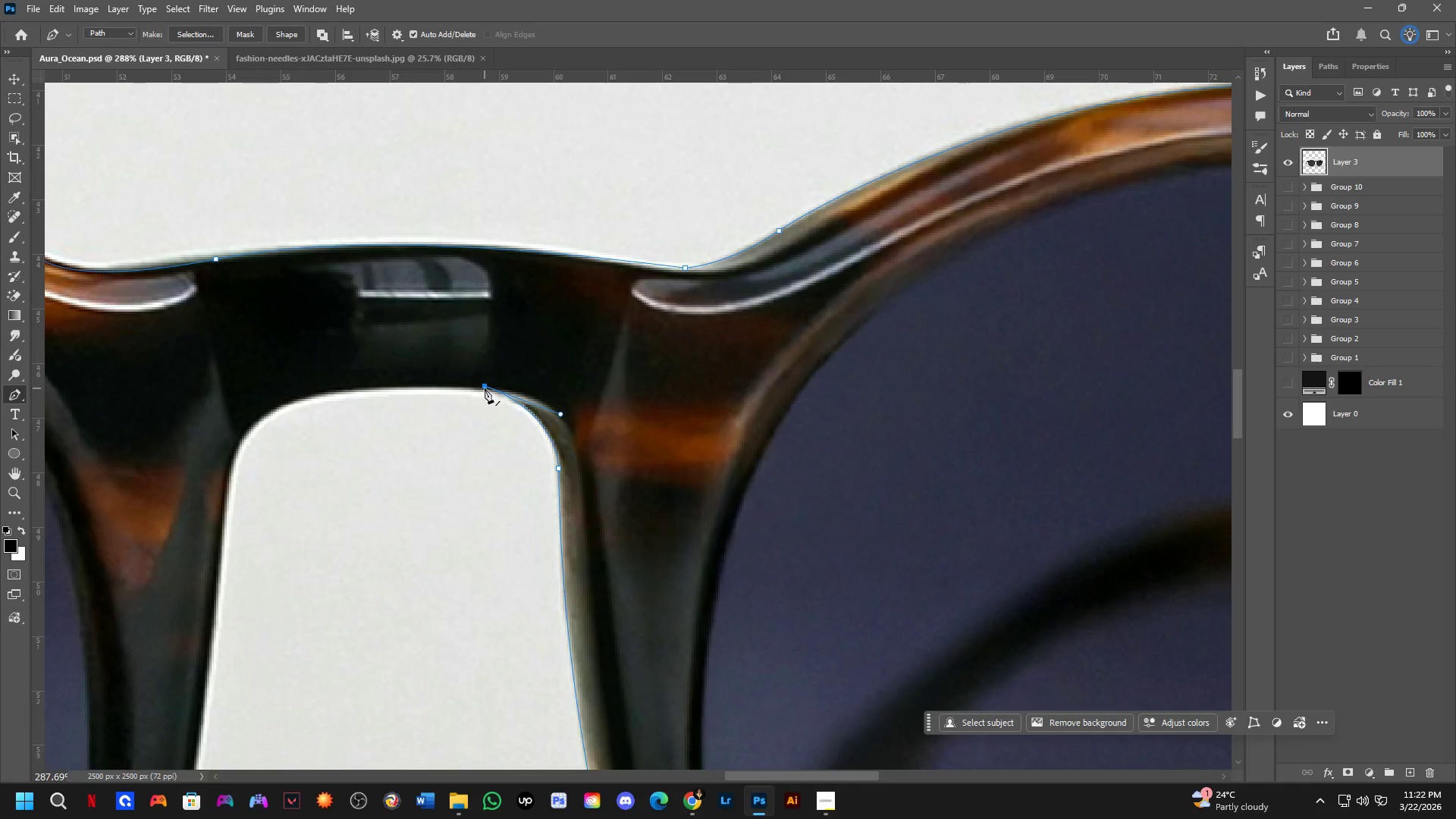 
hold_key(key=ControlLeft, duration=0.98)
 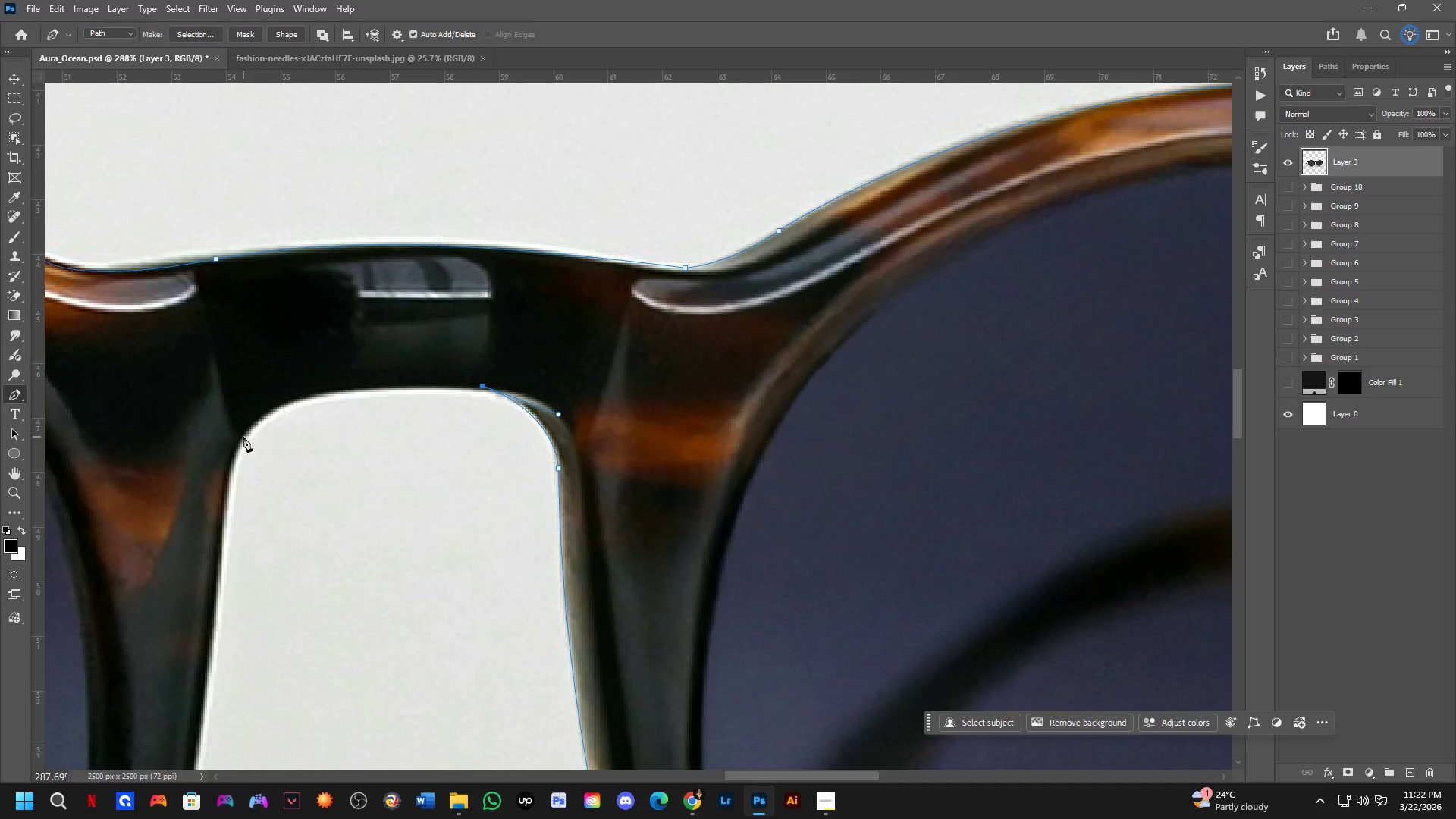 
left_click_drag(start_coordinate=[243, 437], to_coordinate=[196, 510])
 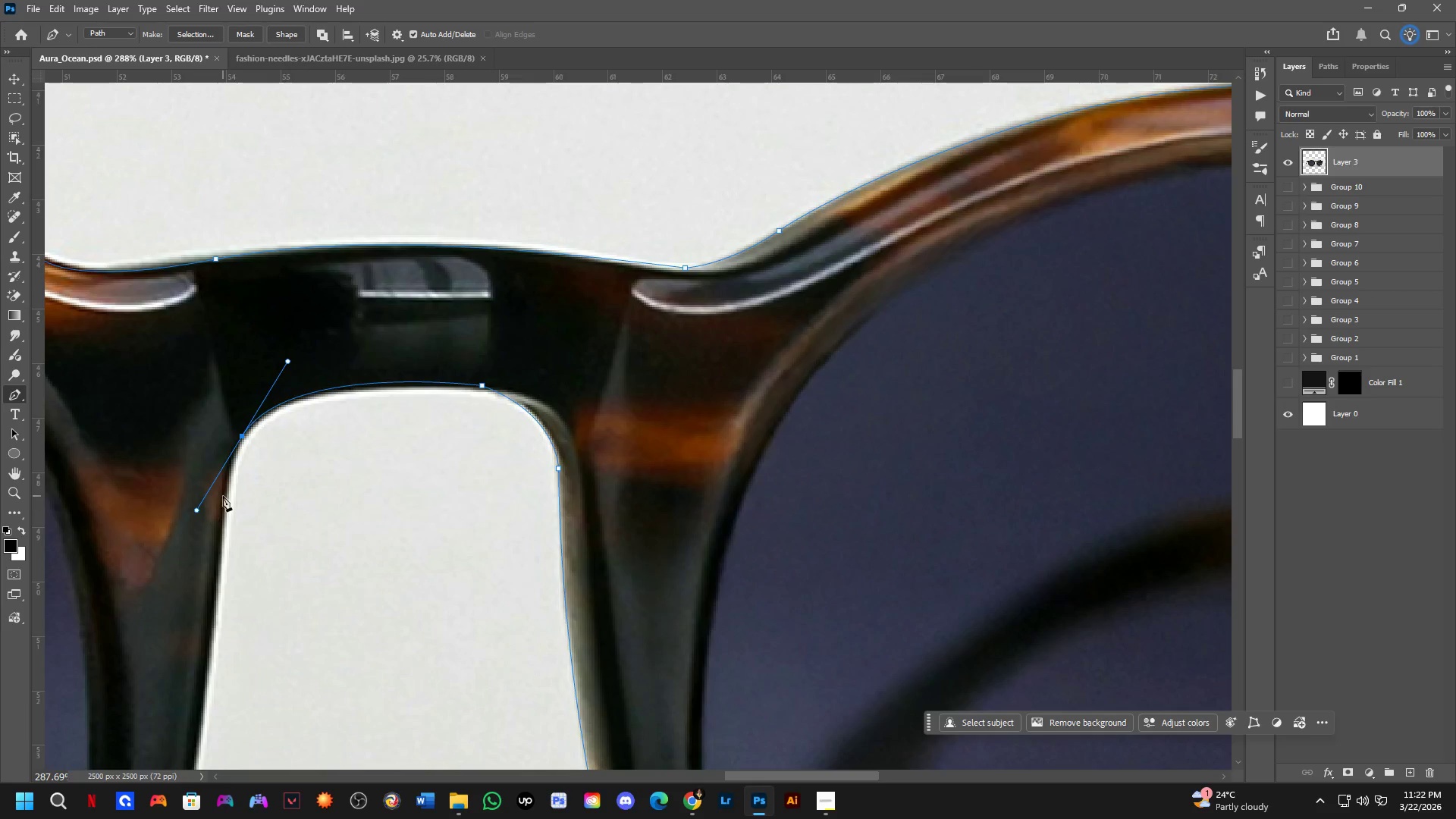 
scroll: coordinate [223, 496], scroll_direction: down, amount: 1.0
 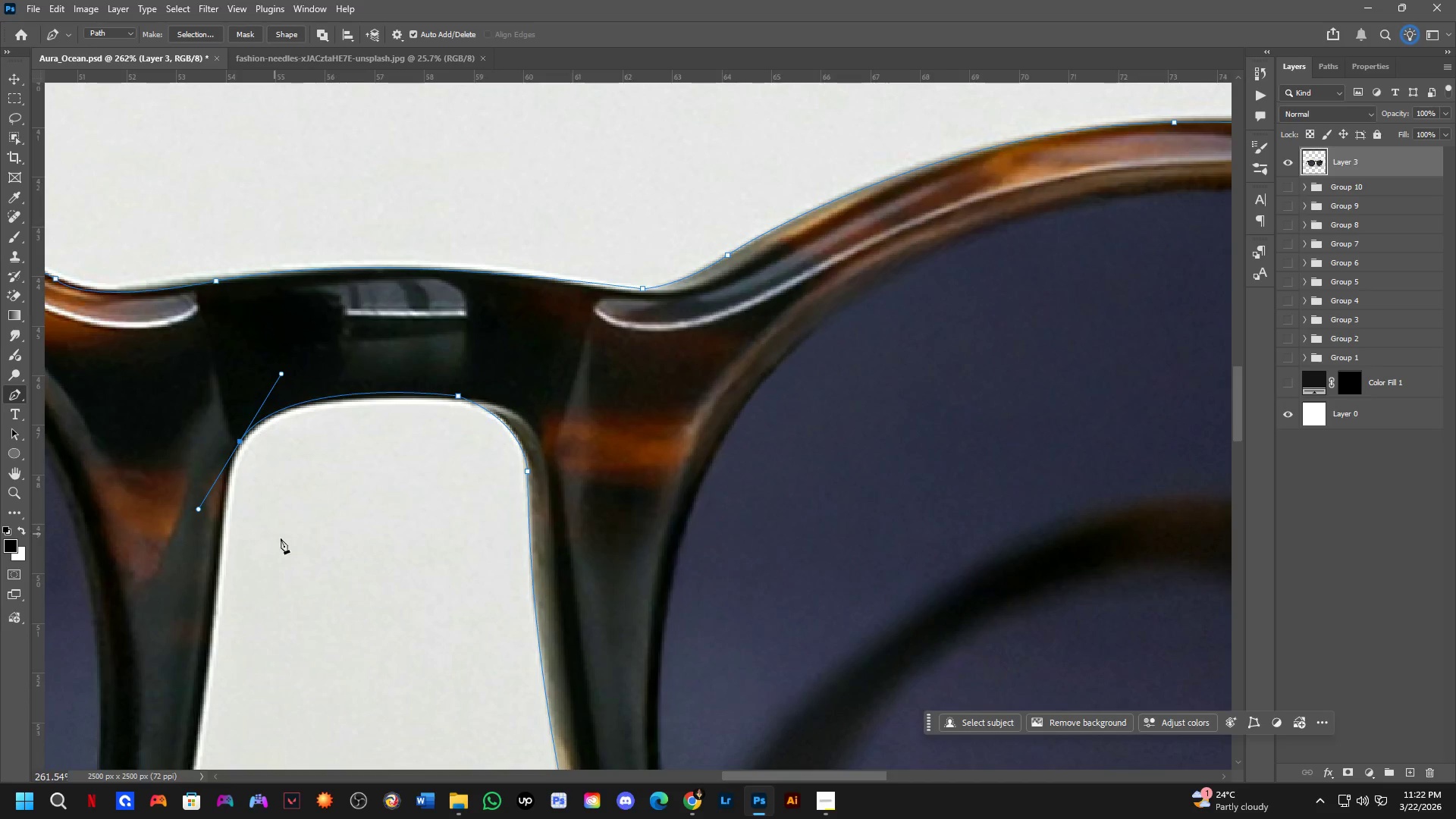 
hold_key(key=Space, duration=0.64)
 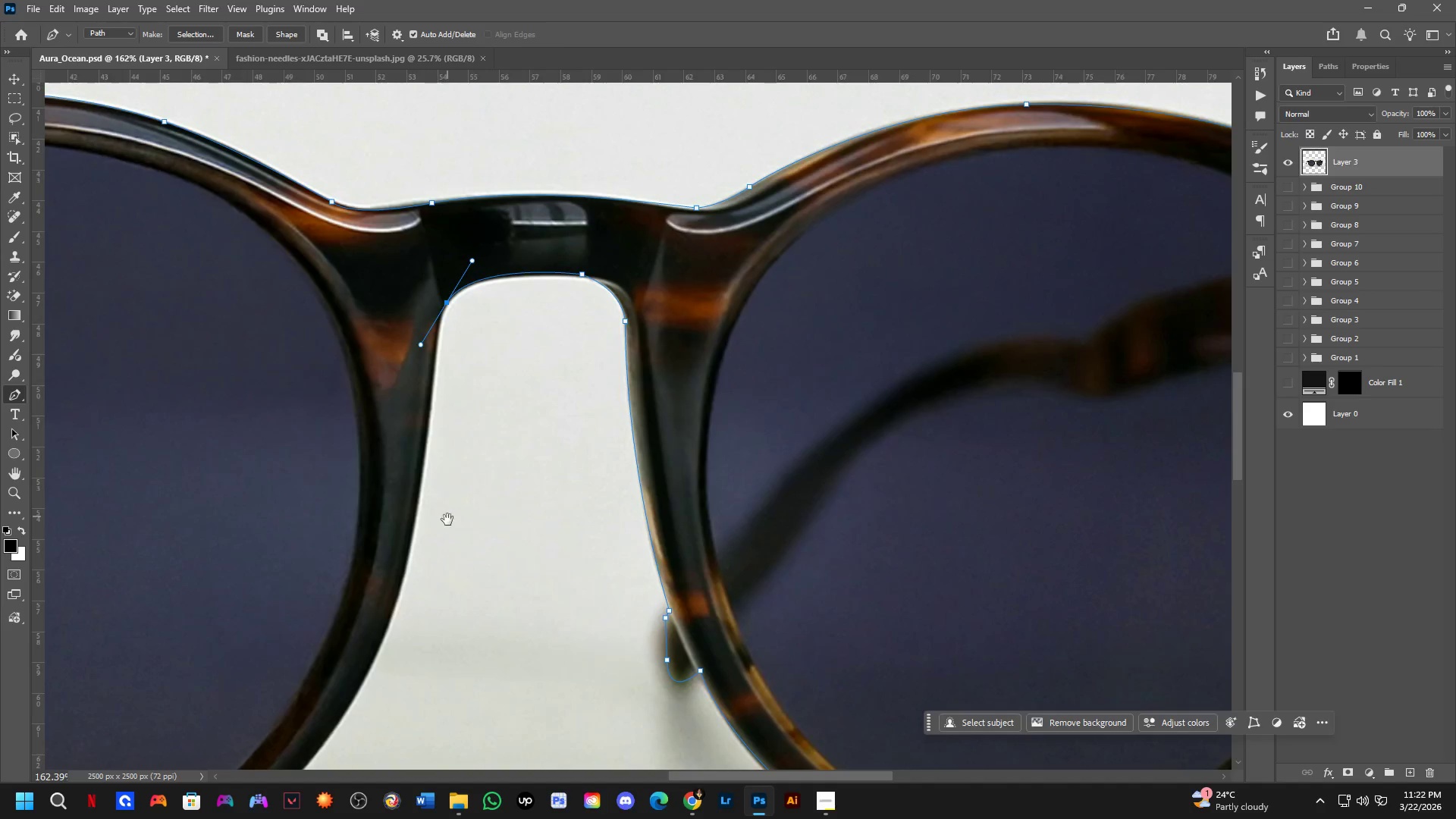 
left_click_drag(start_coordinate=[337, 554], to_coordinate=[553, 340])
 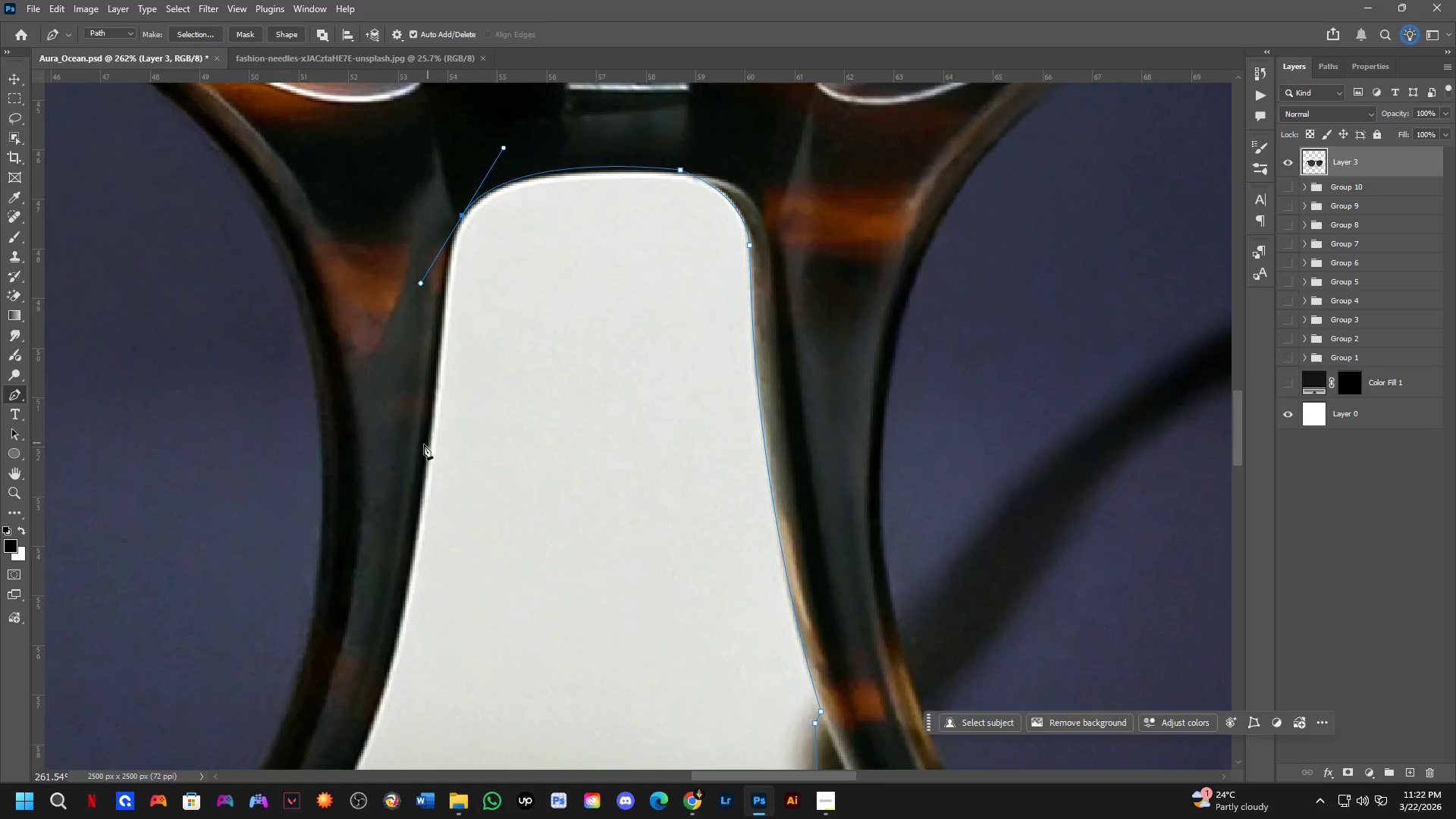 
scroll: coordinate [421, 448], scroll_direction: down, amount: 5.0
 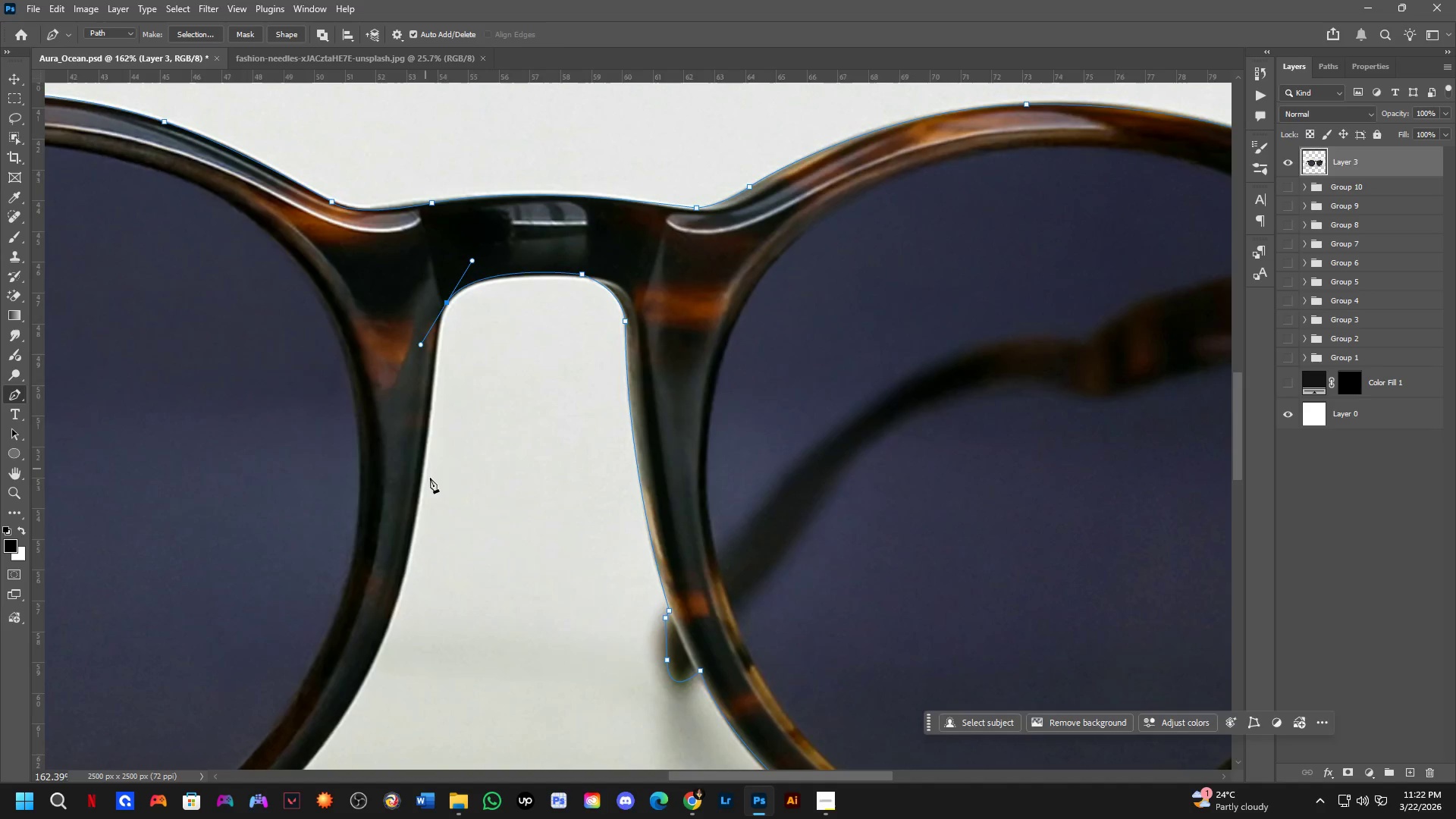 
hold_key(key=Space, duration=0.53)
 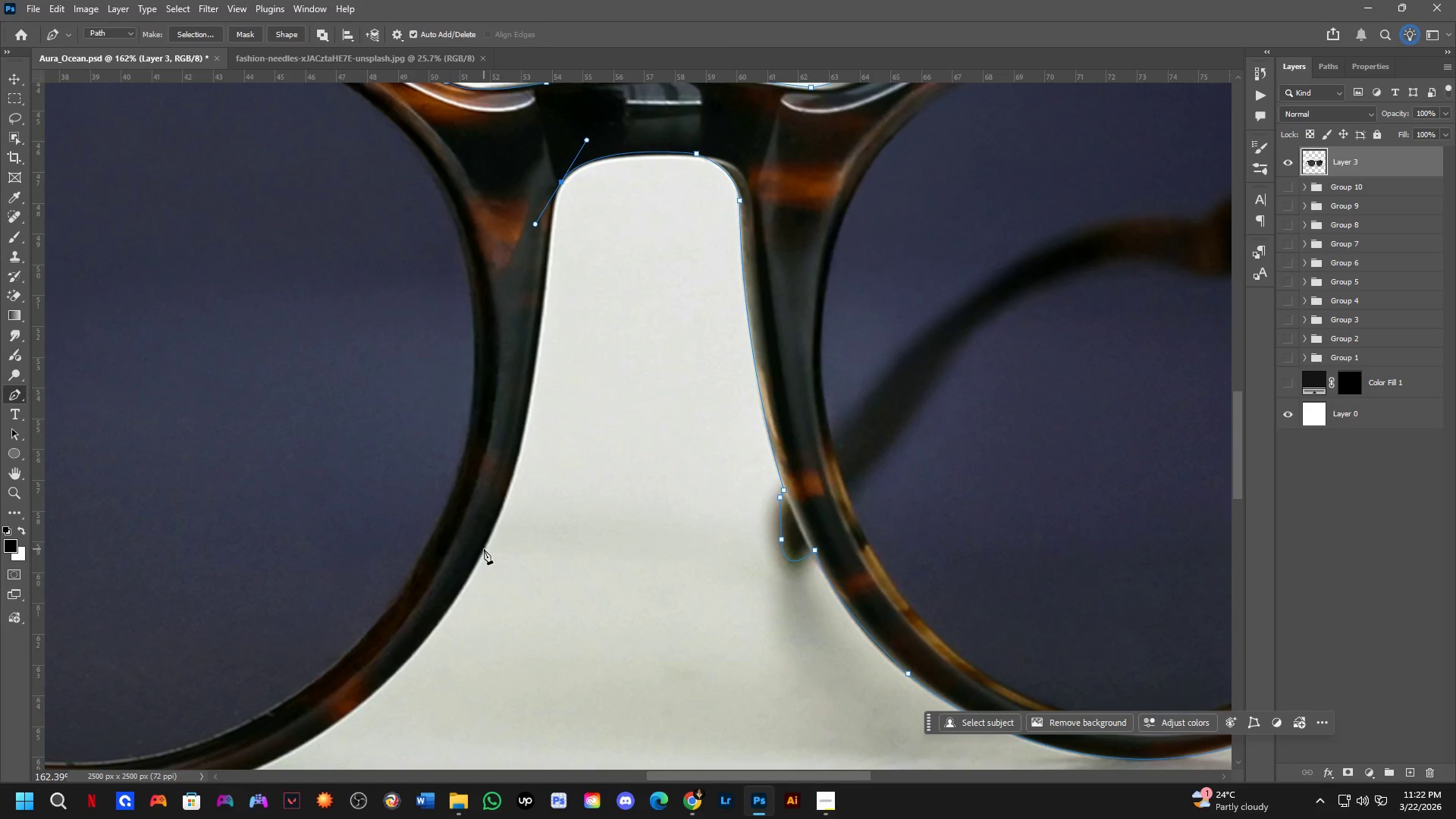 
left_click_drag(start_coordinate=[450, 526], to_coordinate=[565, 405])
 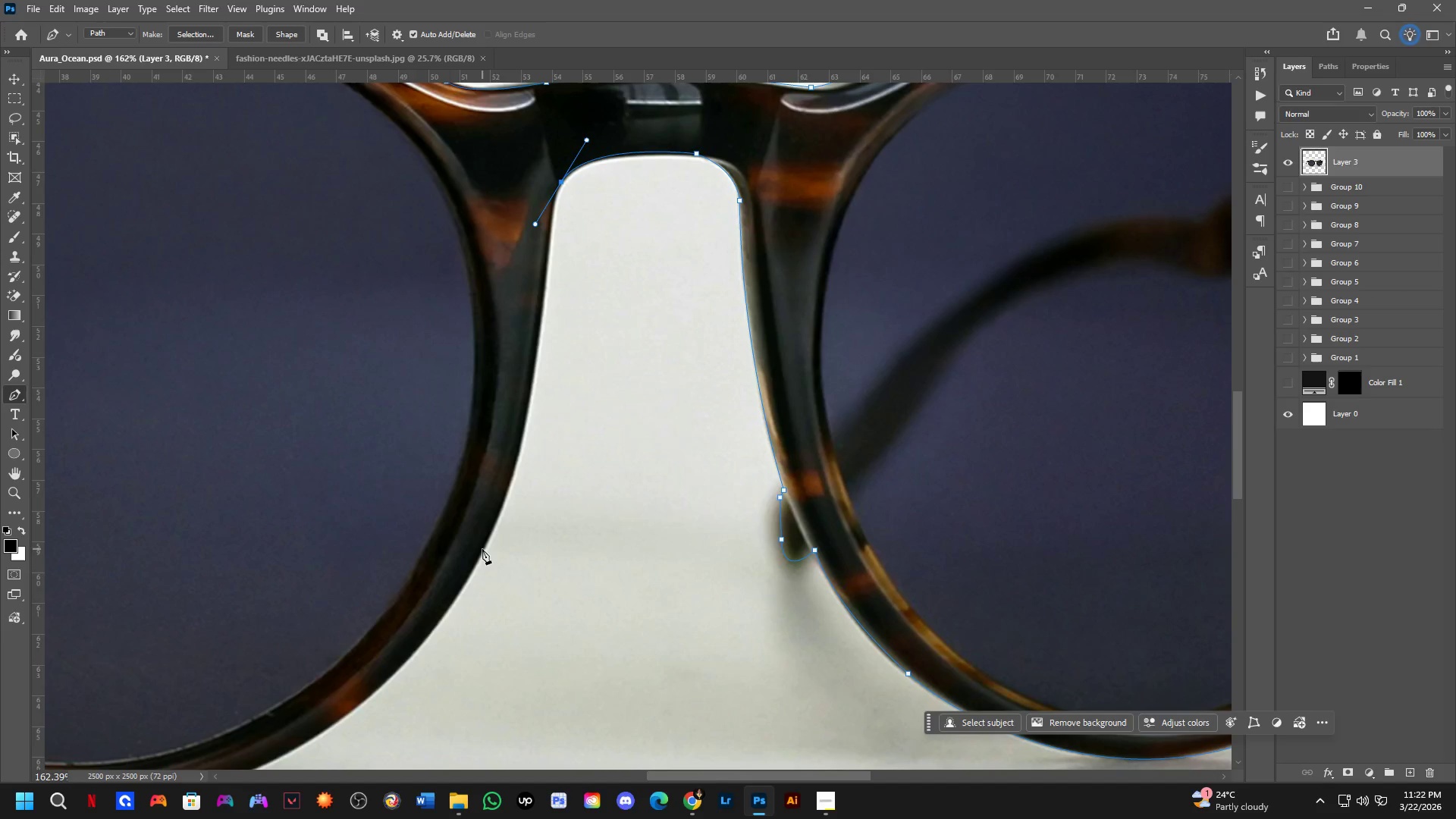 
left_click_drag(start_coordinate=[482, 549], to_coordinate=[415, 692])
 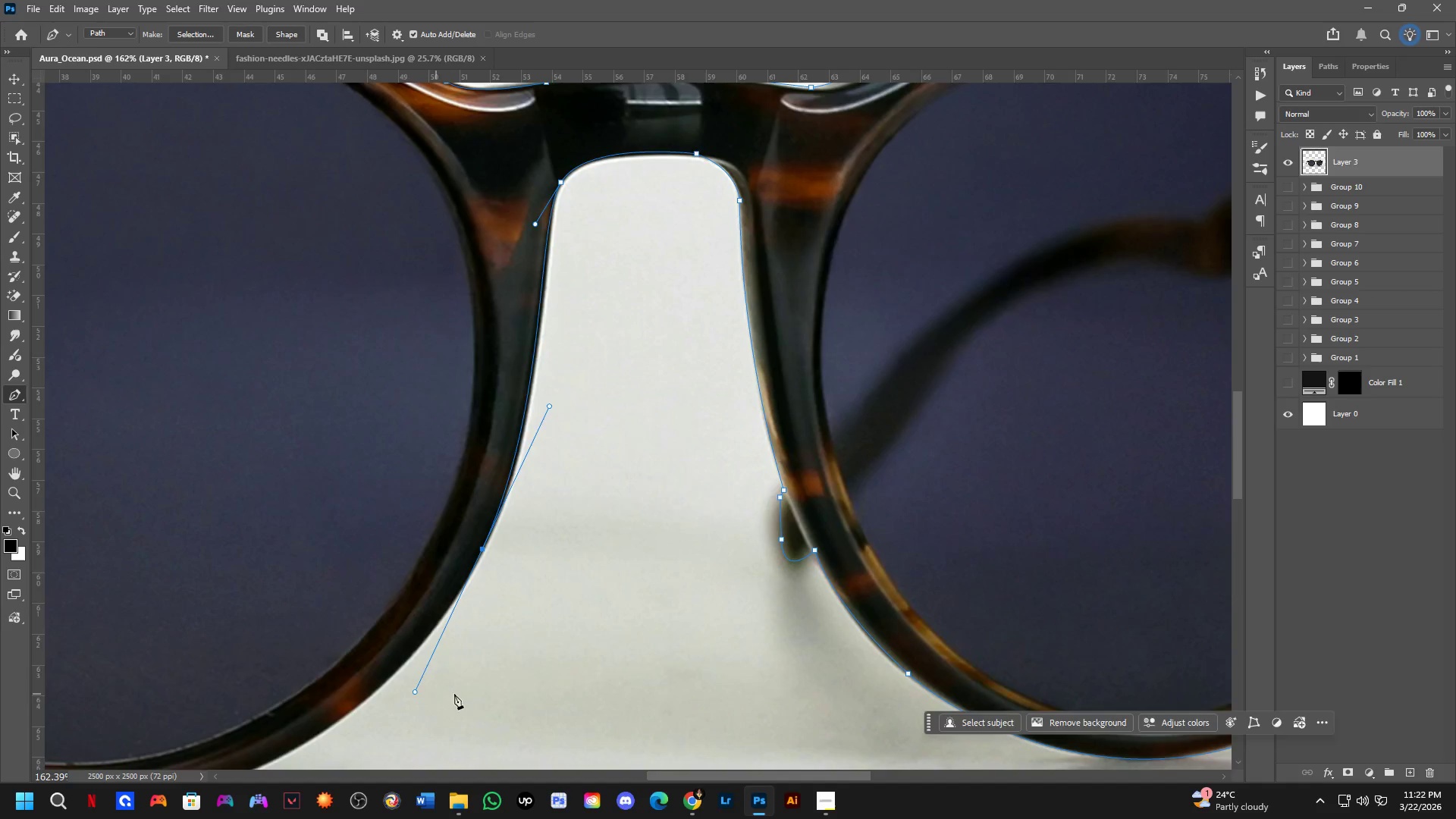 
hold_key(key=Space, duration=0.55)
 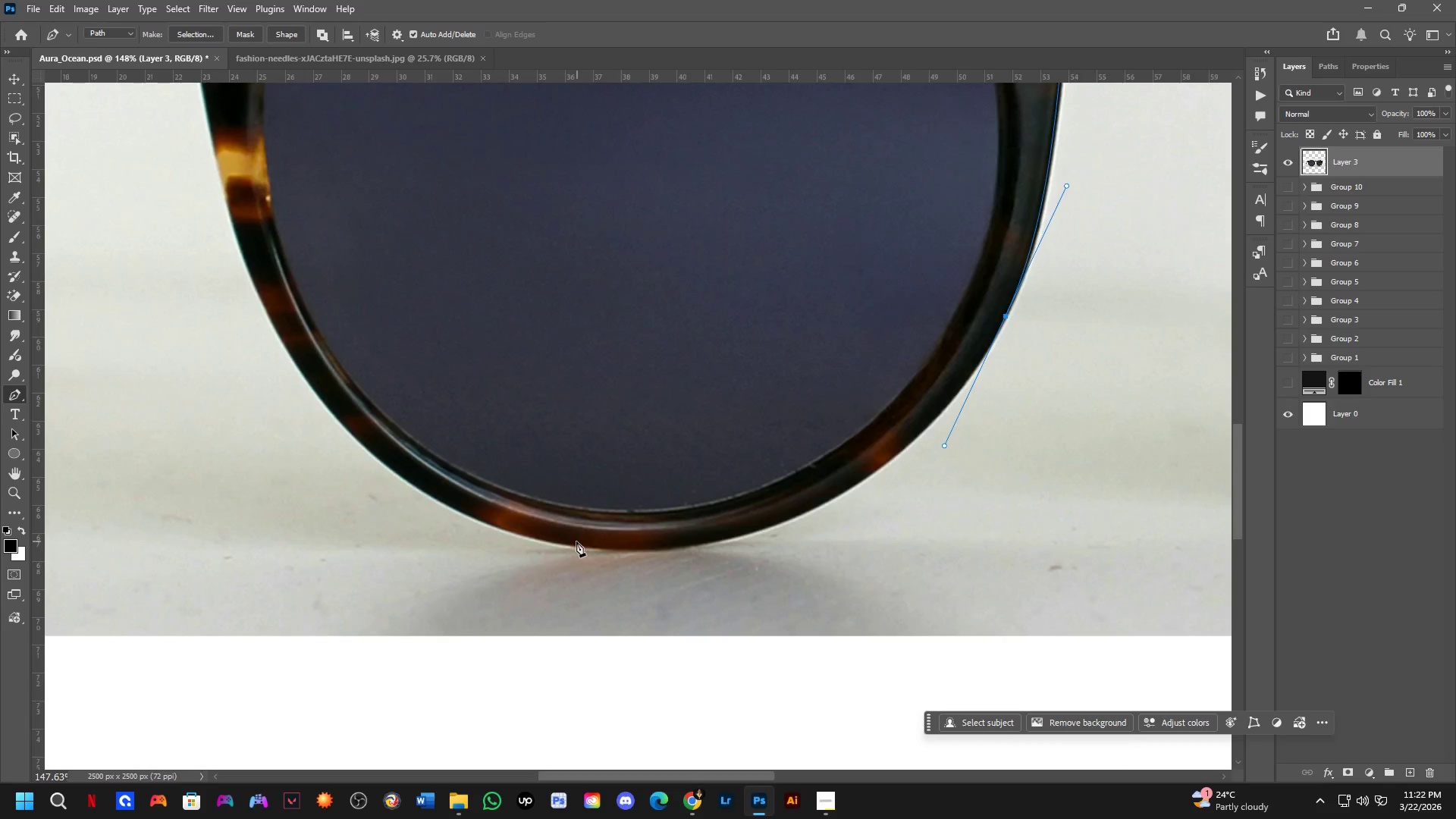 
left_click_drag(start_coordinate=[522, 686], to_coordinate=[1084, 431])
 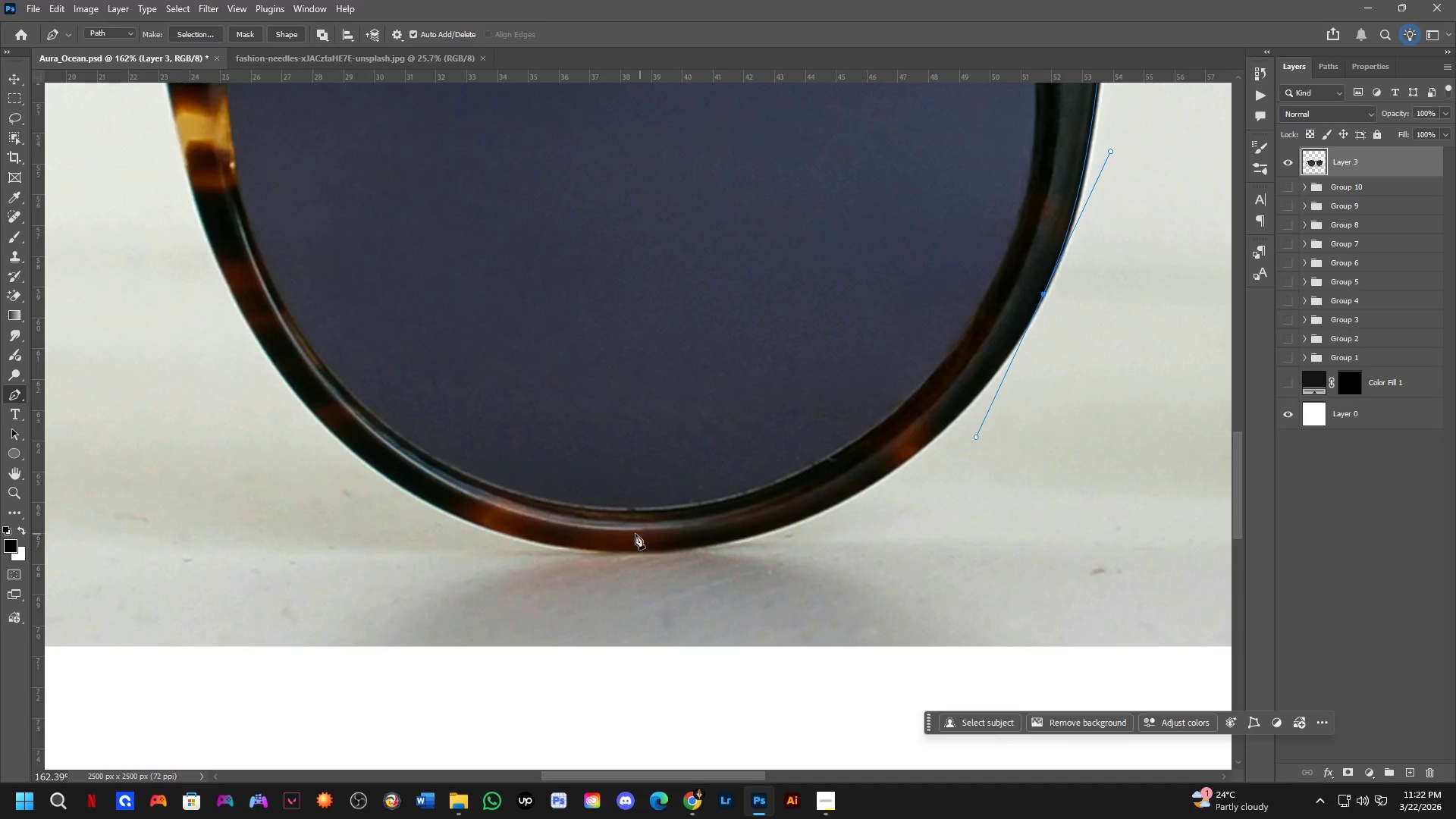 
scroll: coordinate [626, 532], scroll_direction: down, amount: 1.0
 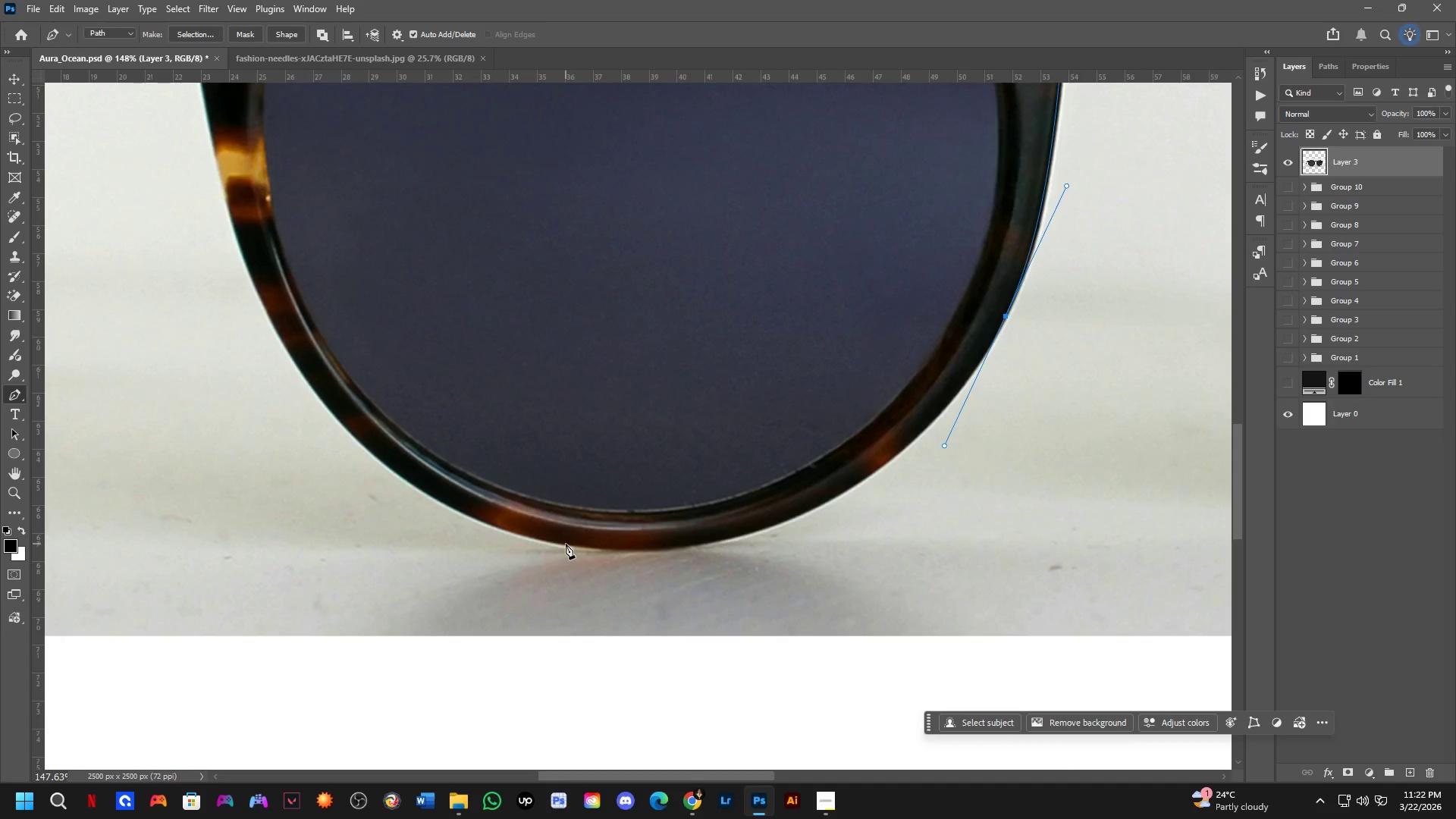 
left_click_drag(start_coordinate=[566, 544], to_coordinate=[416, 500])
 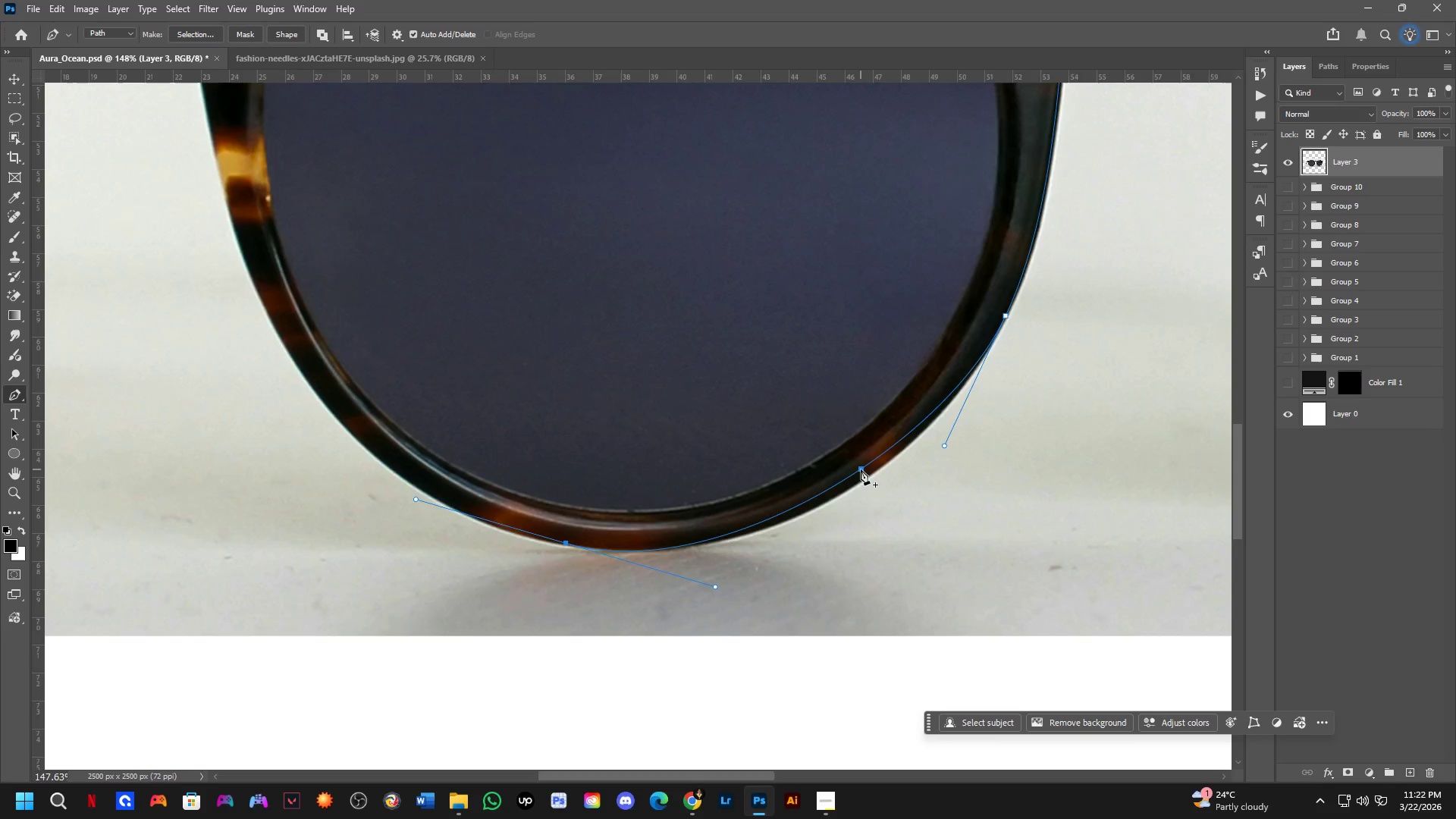 
left_click([856, 472])
 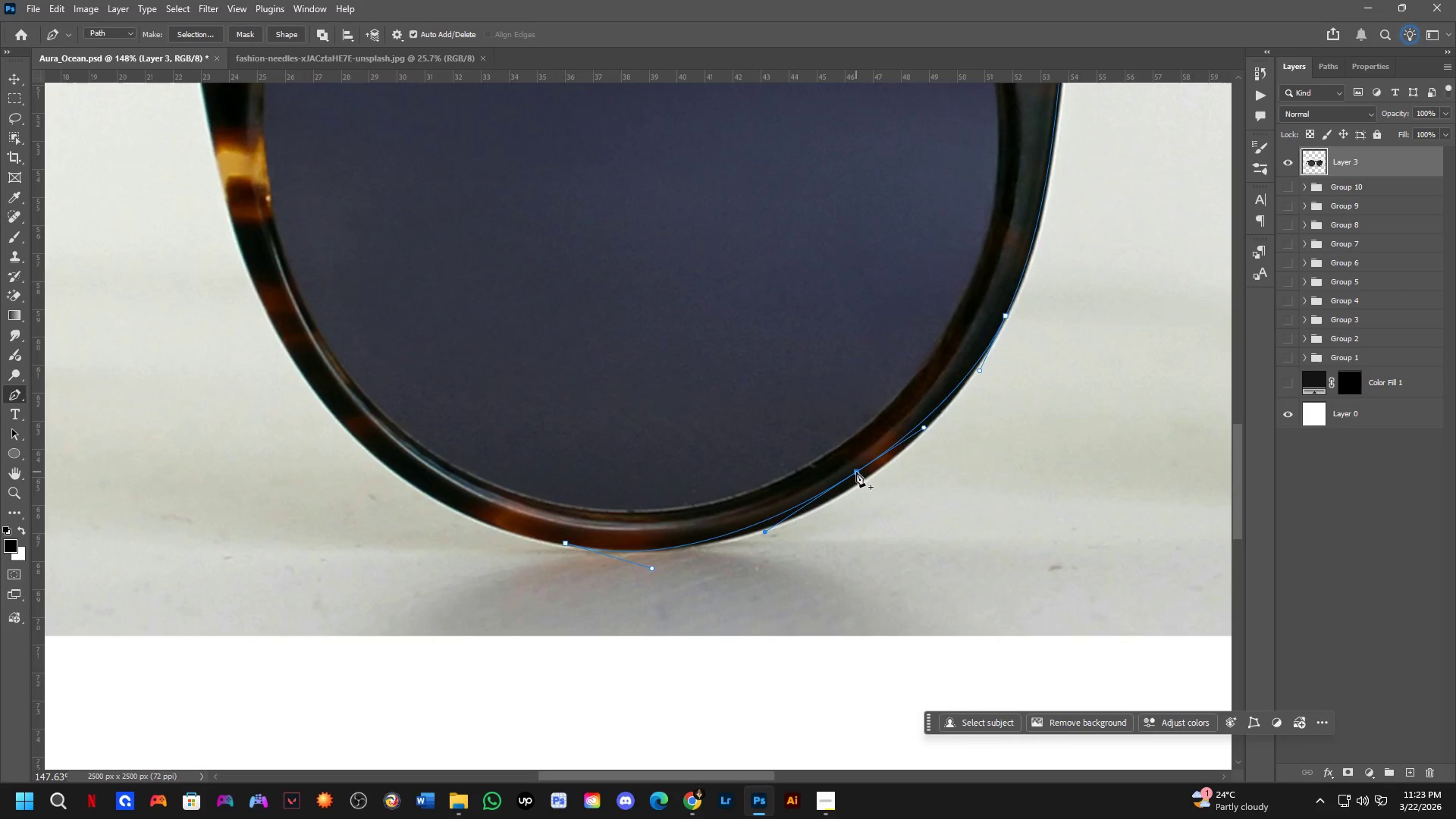 
hold_key(key=ControlLeft, duration=0.73)
left_click_drag(start_coordinate=[856, 472], to_coordinate=[862, 478])
 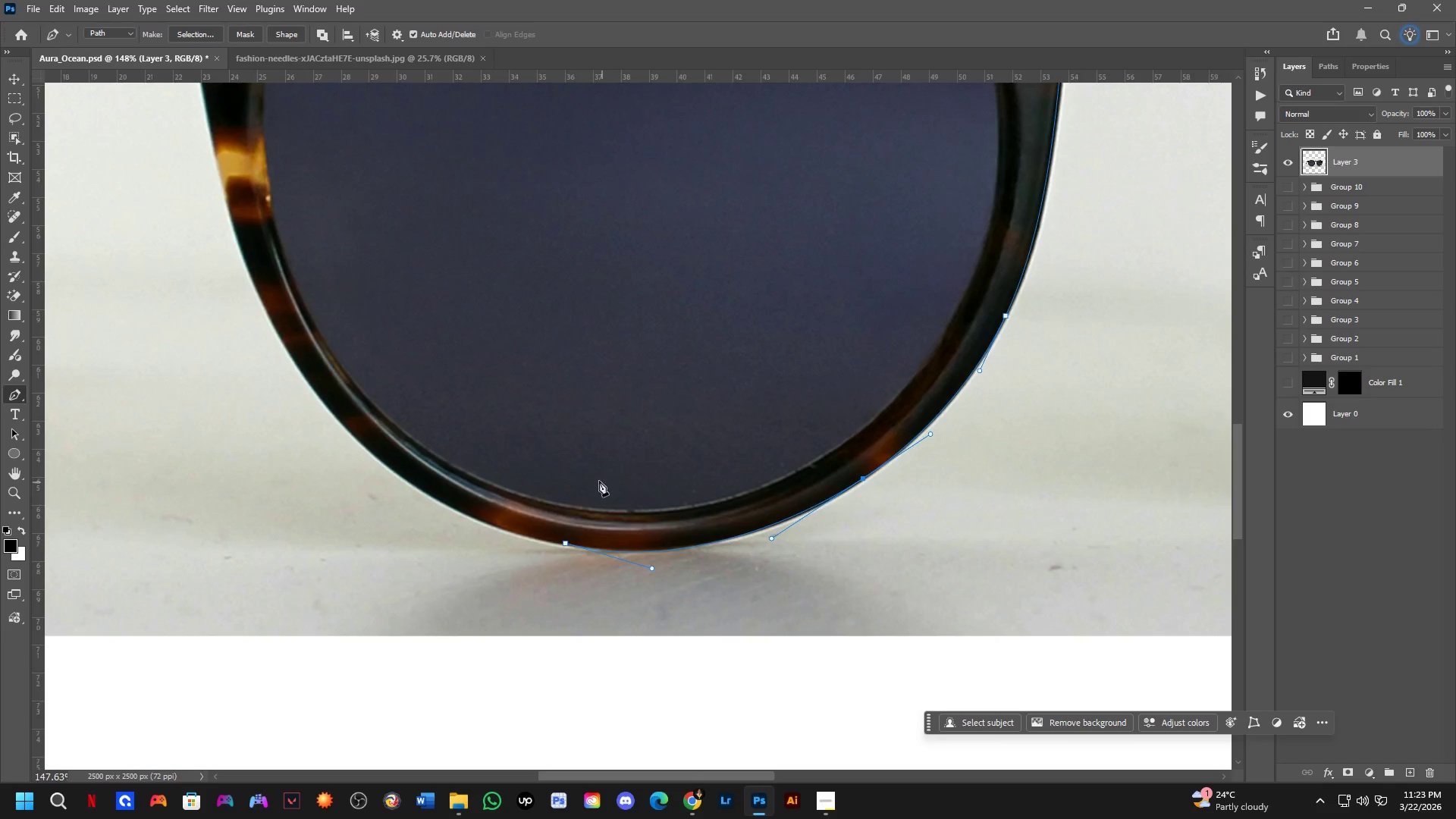 
hold_key(key=Space, duration=0.56)
 